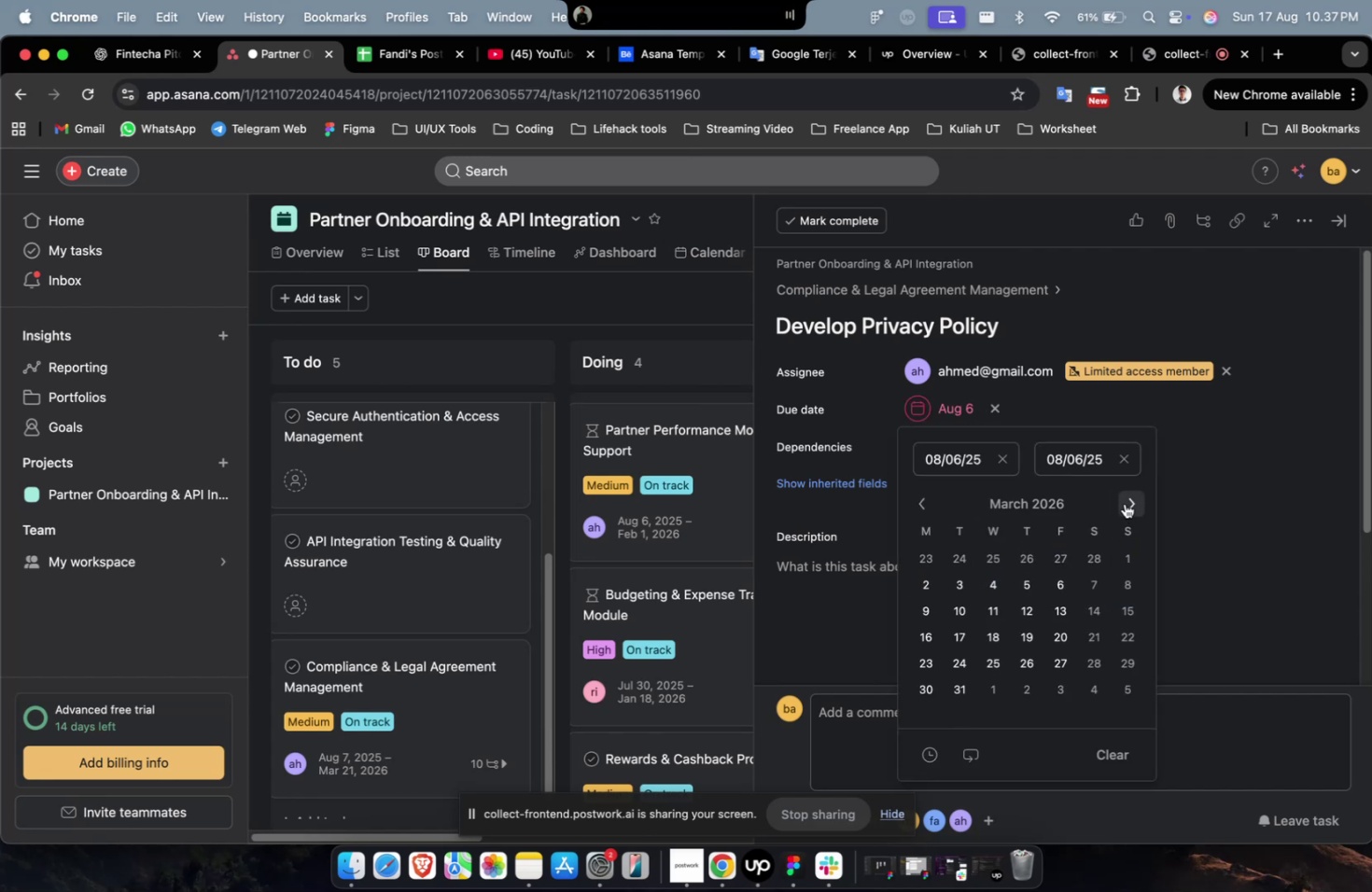 
triple_click([1124, 503])
 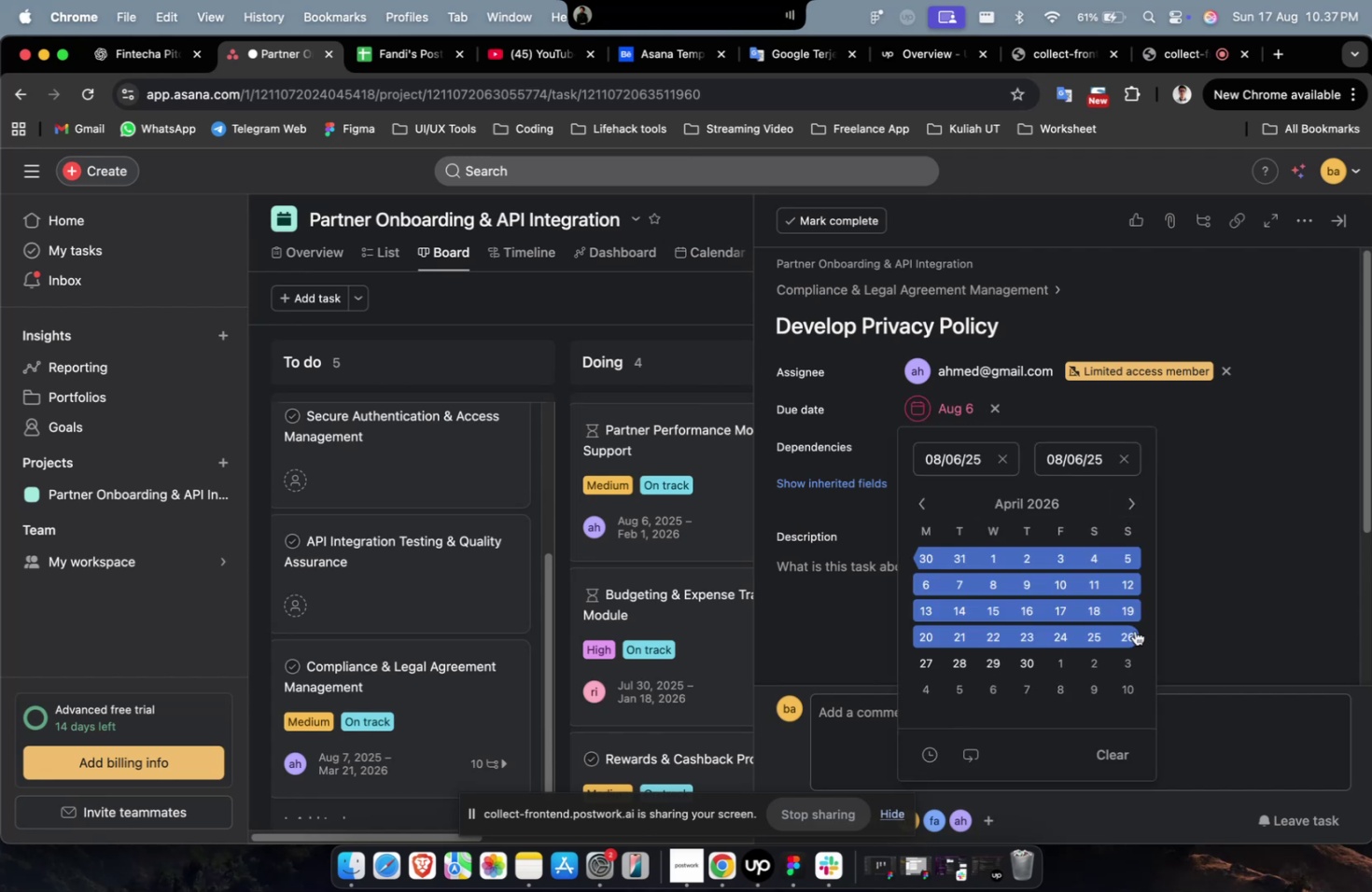 
triple_click([1134, 630])
 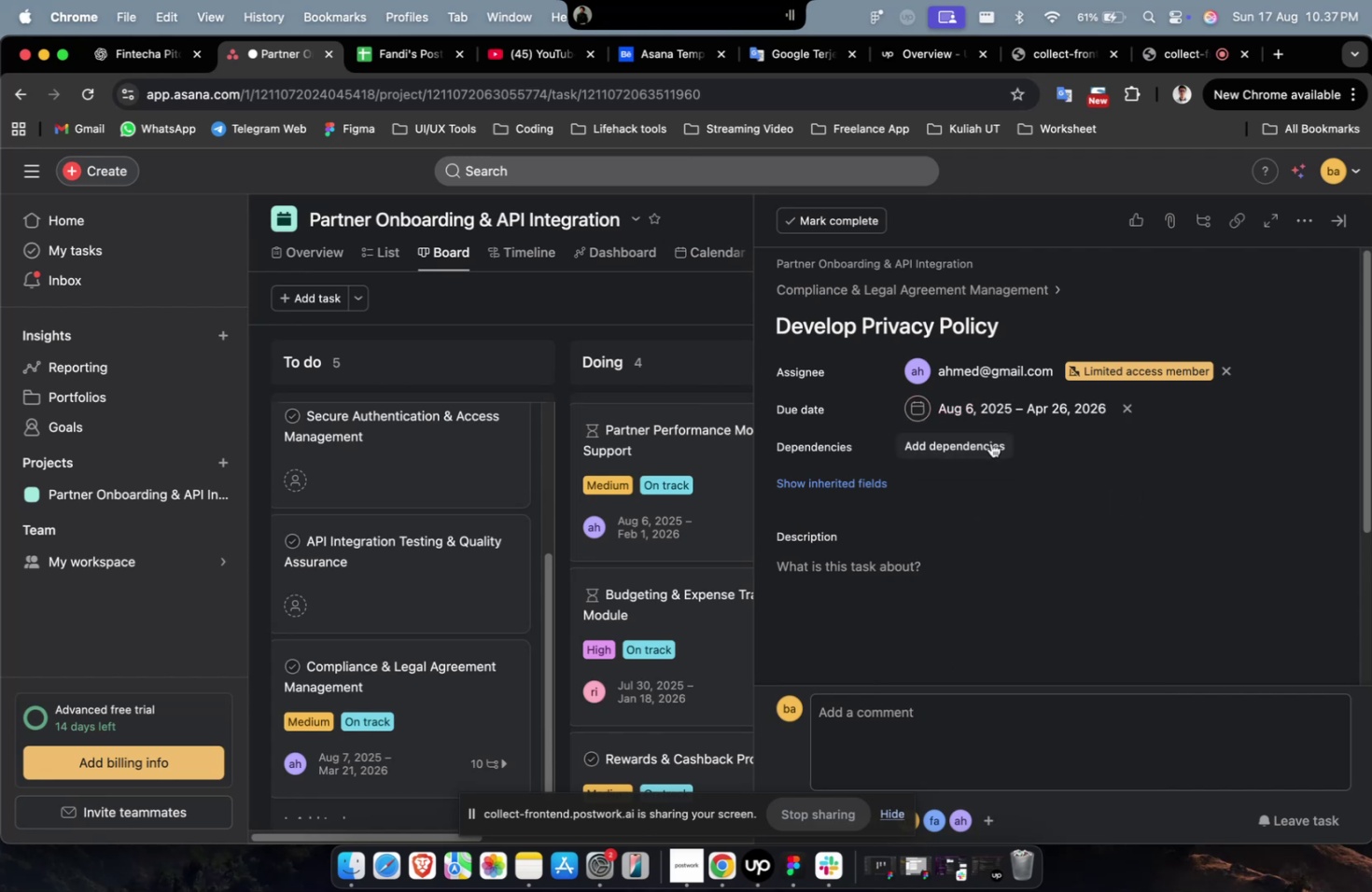 
triple_click([973, 448])
 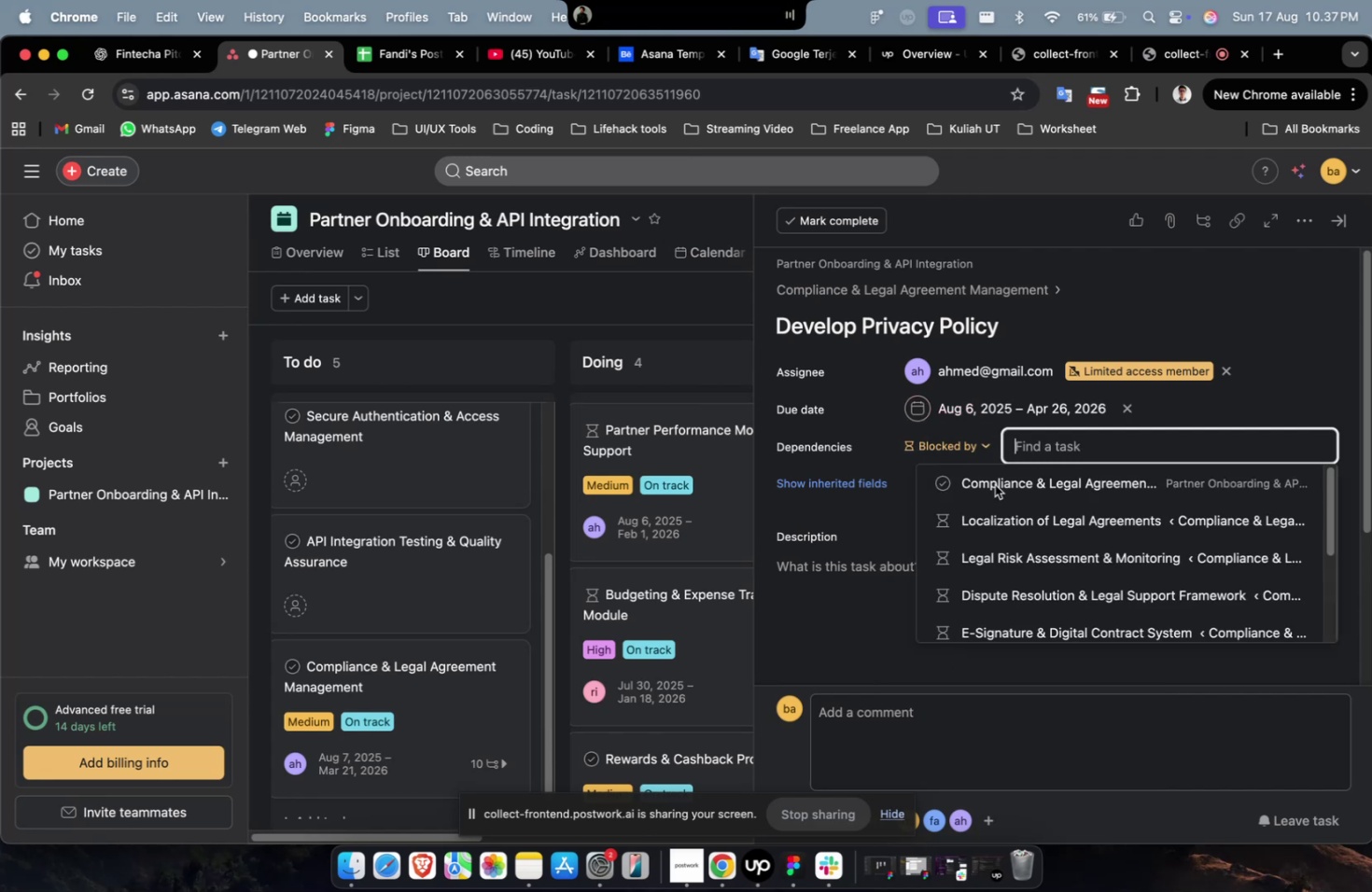 
triple_click([994, 484])
 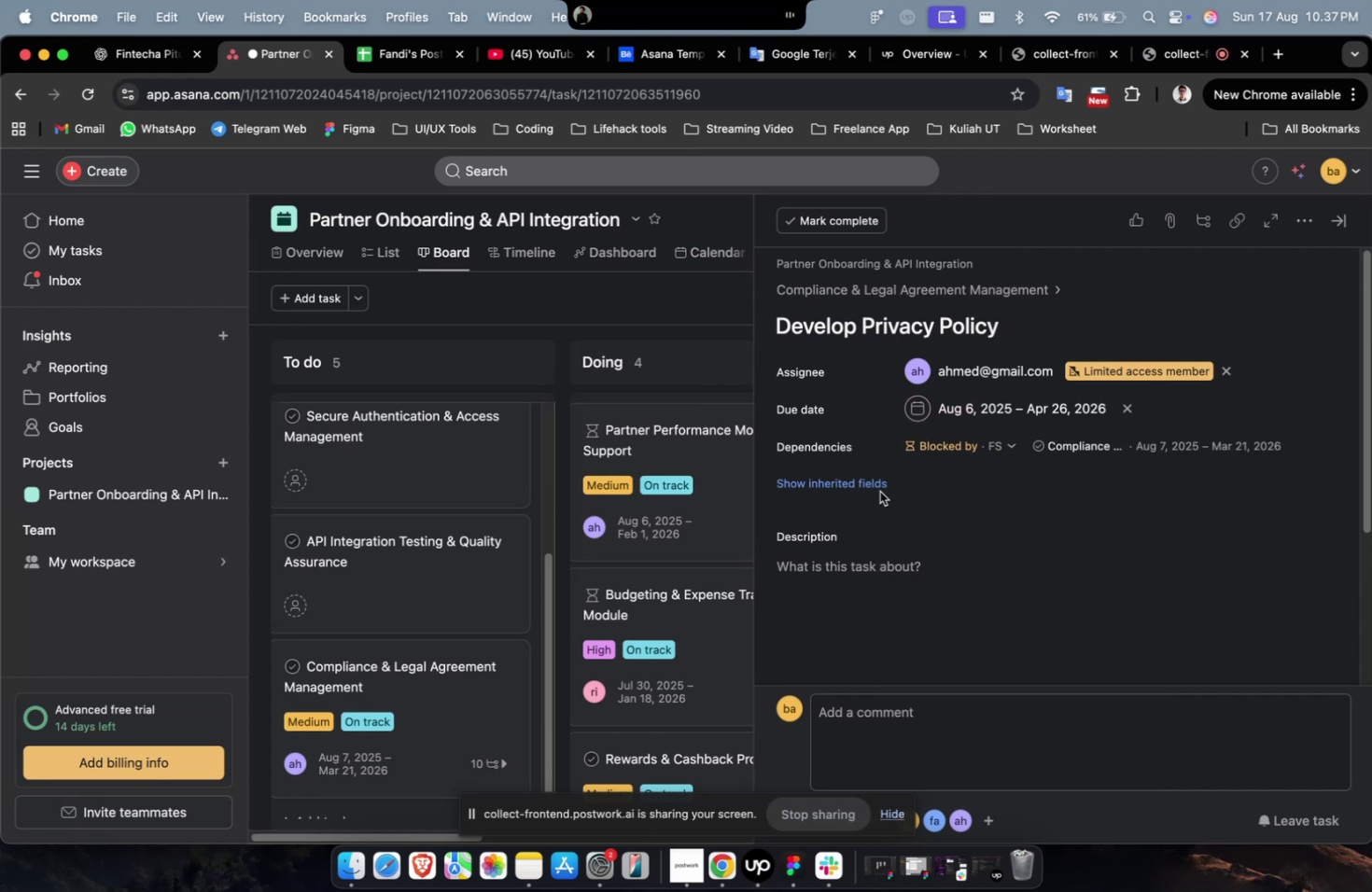 
triple_click([862, 488])
 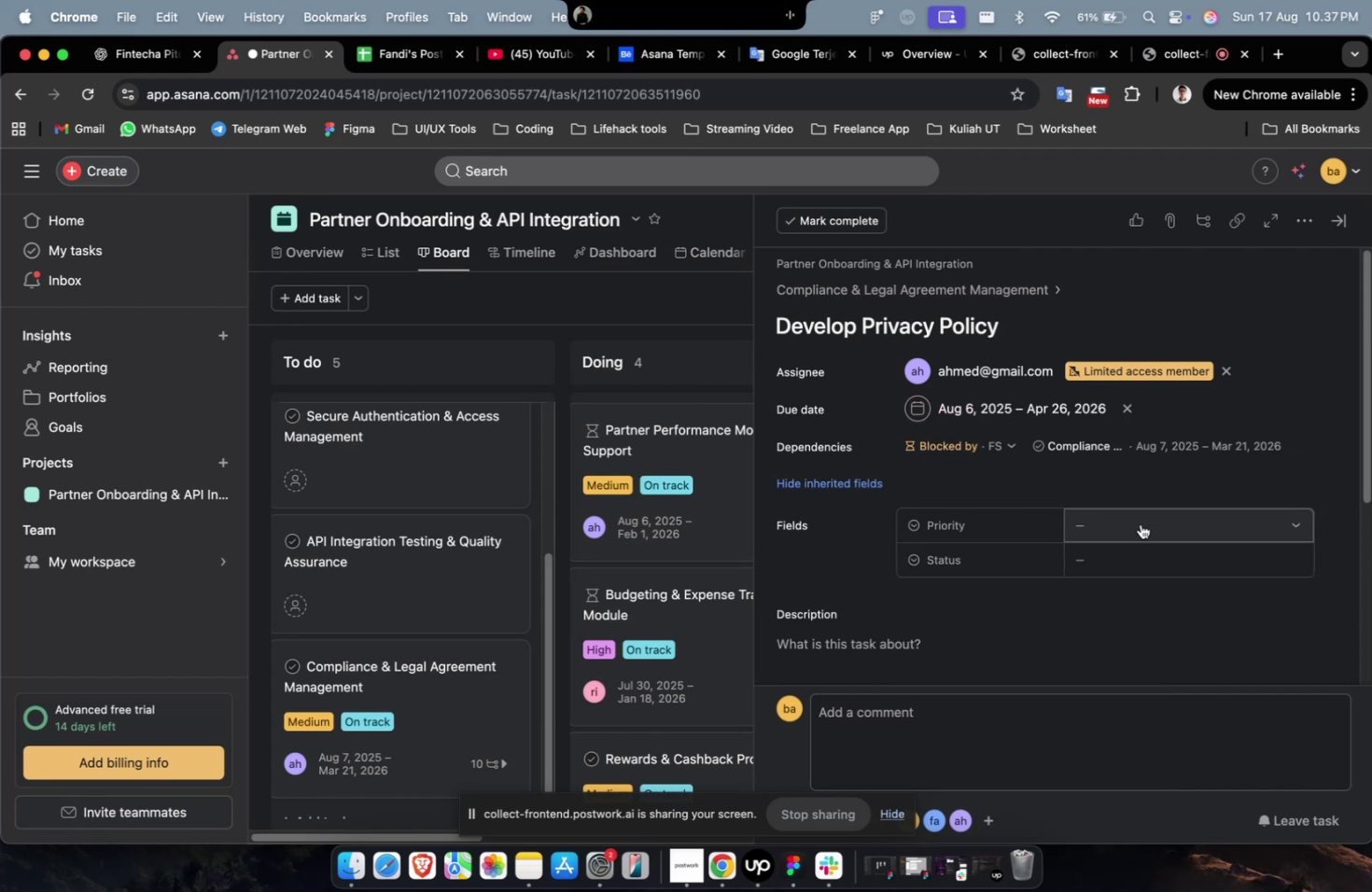 
triple_click([1141, 523])
 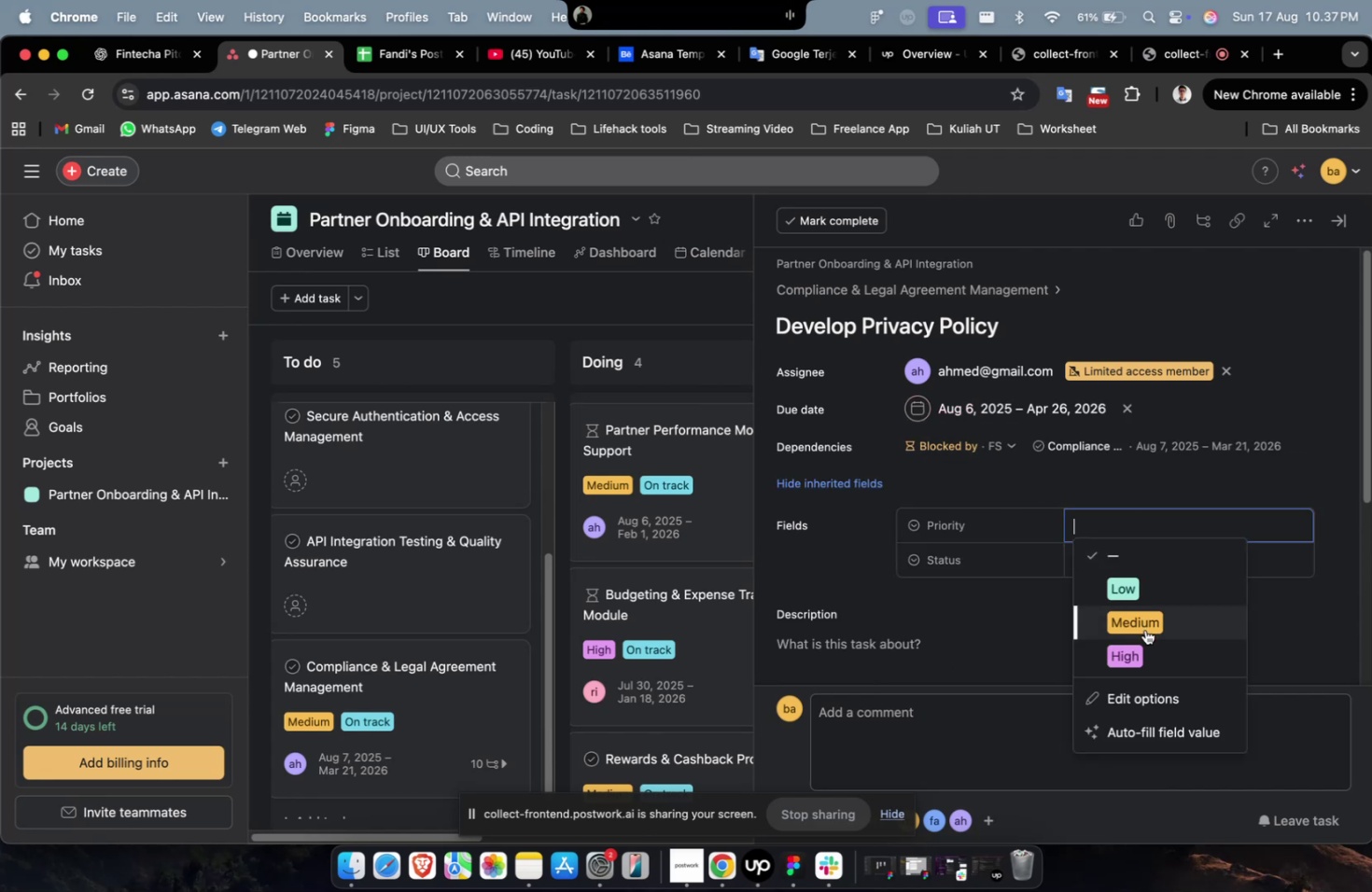 
triple_click([1144, 629])
 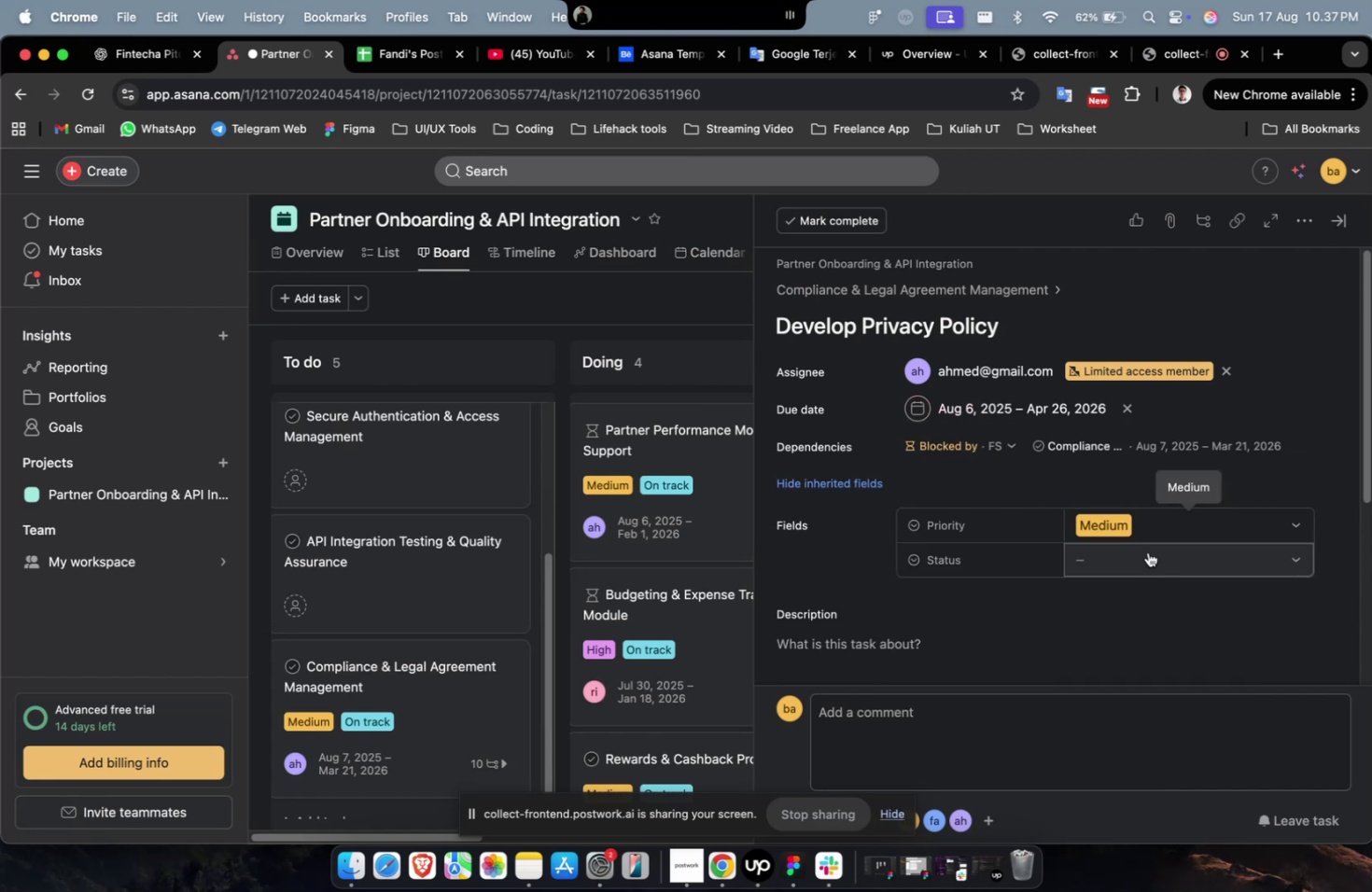 
triple_click([1147, 551])
 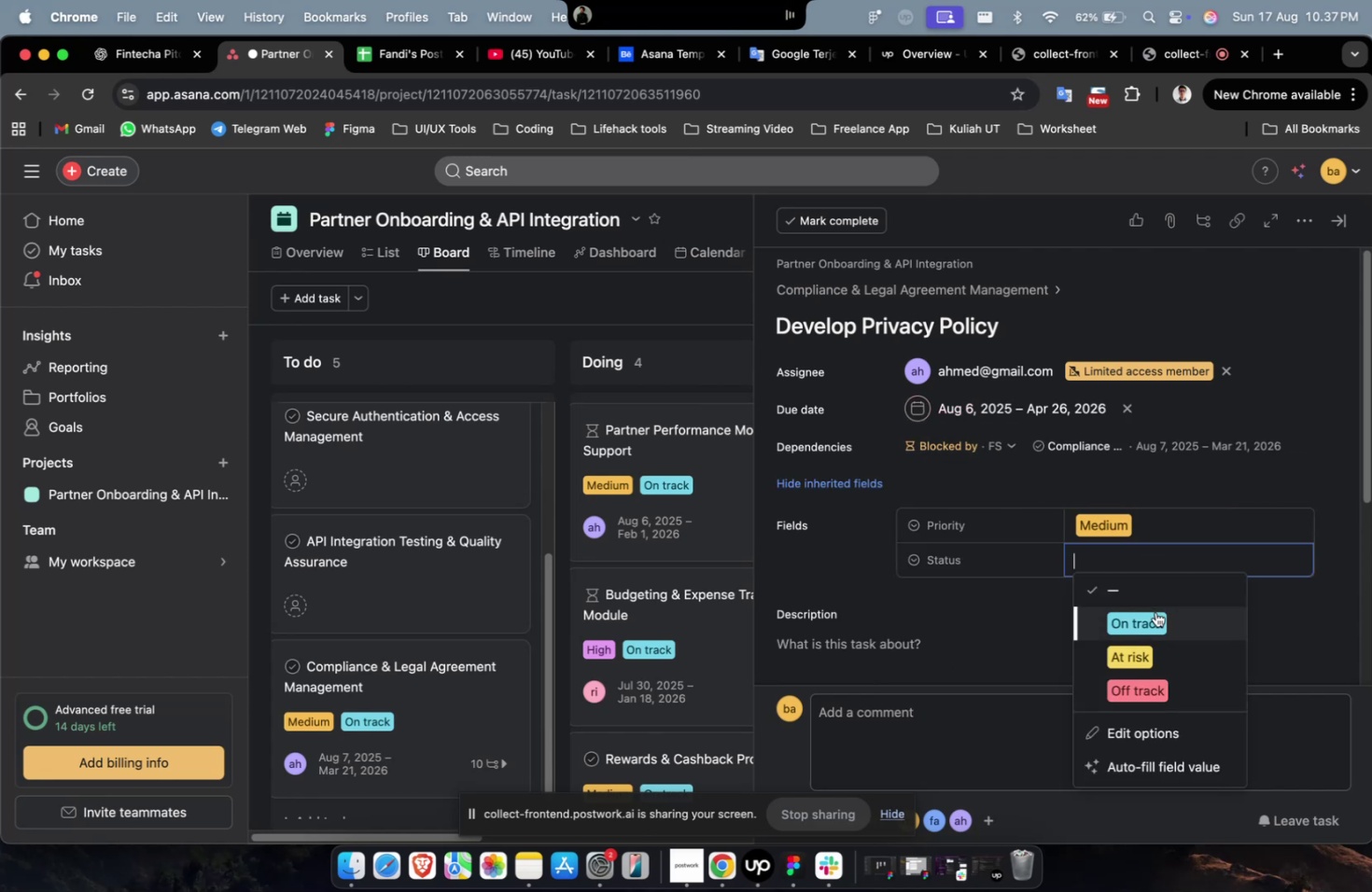 
triple_click([1155, 611])
 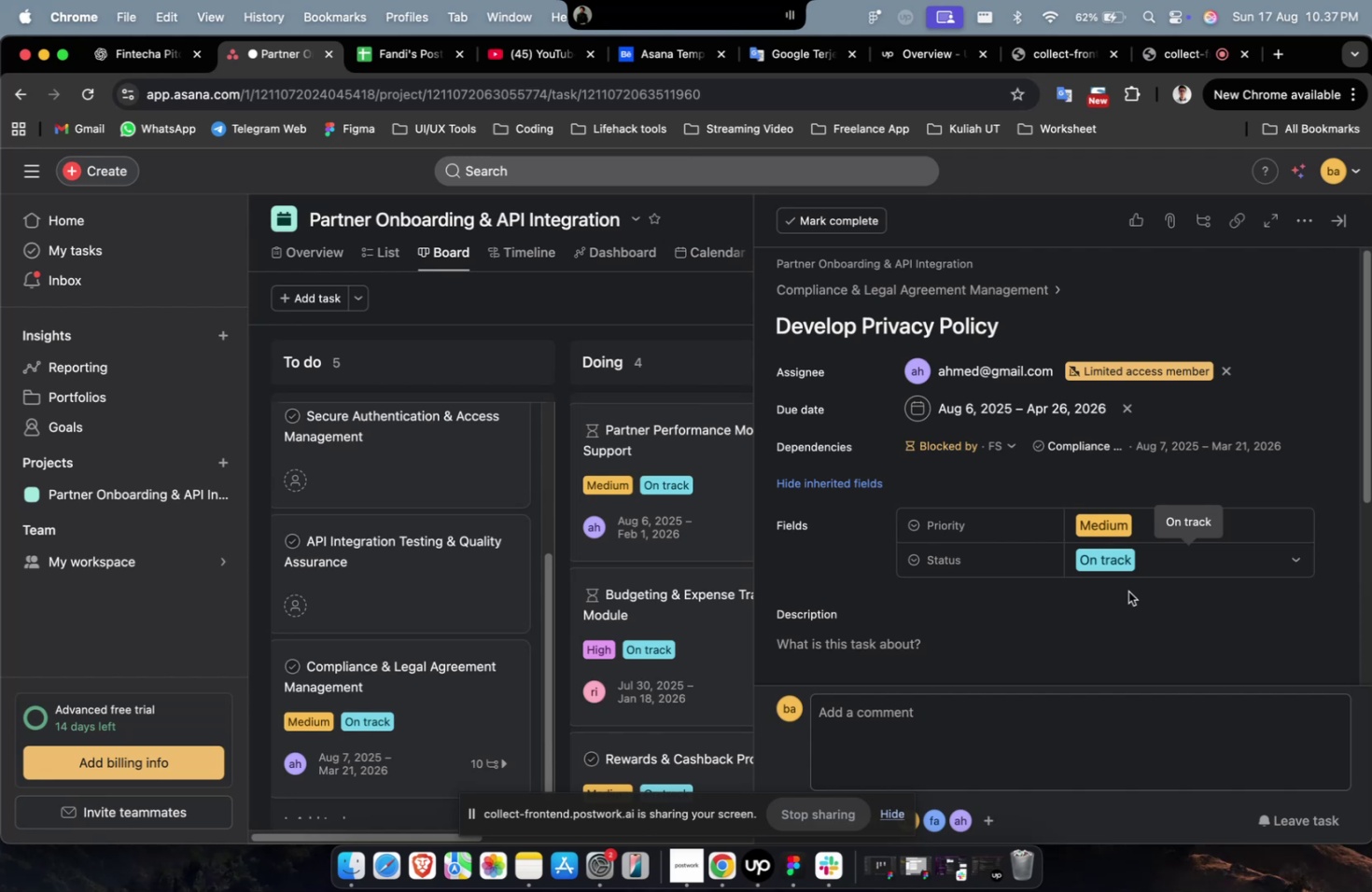 
scroll: coordinate [1007, 592], scroll_direction: down, amount: 9.0
 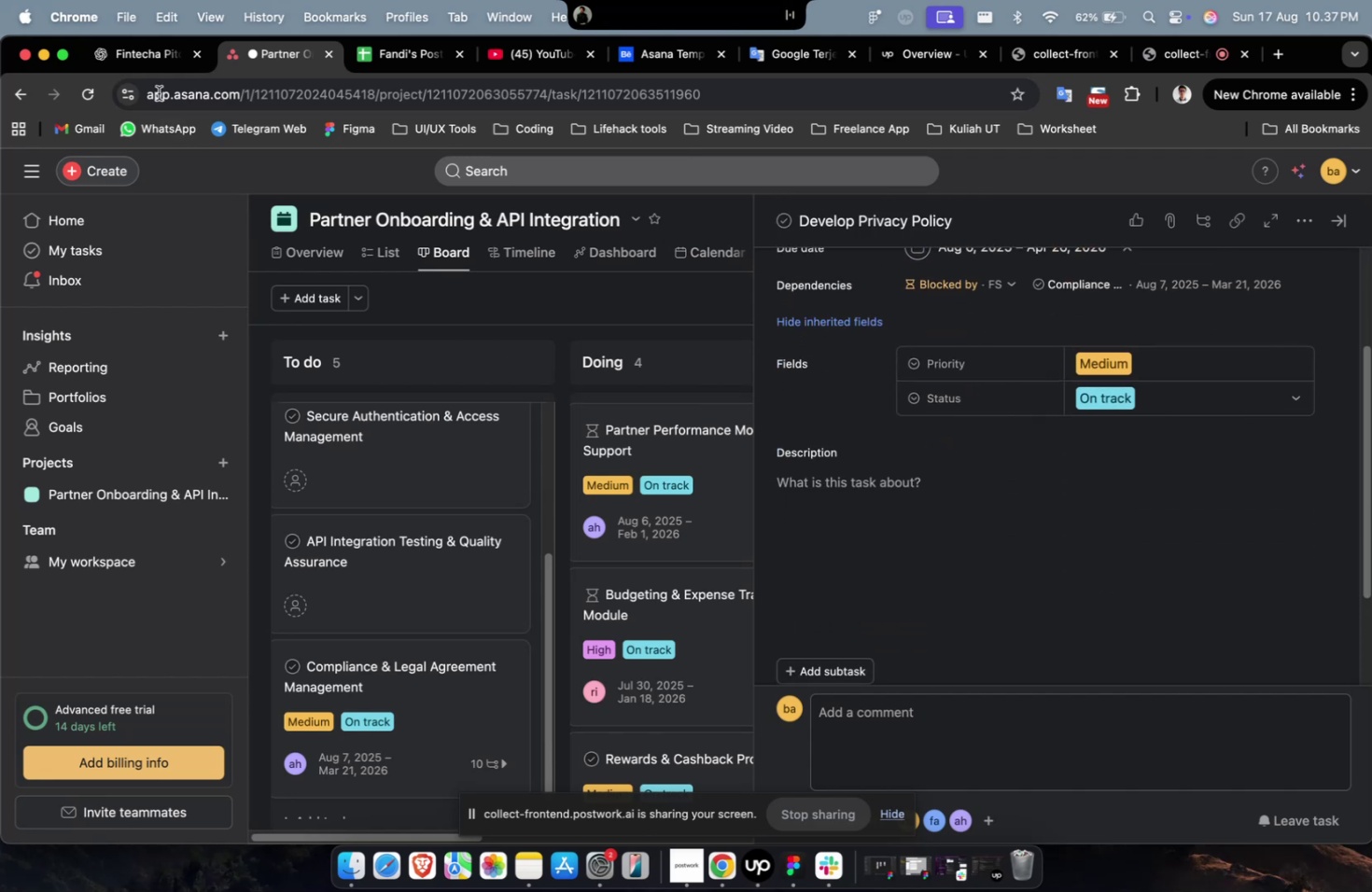 
left_click([141, 65])
 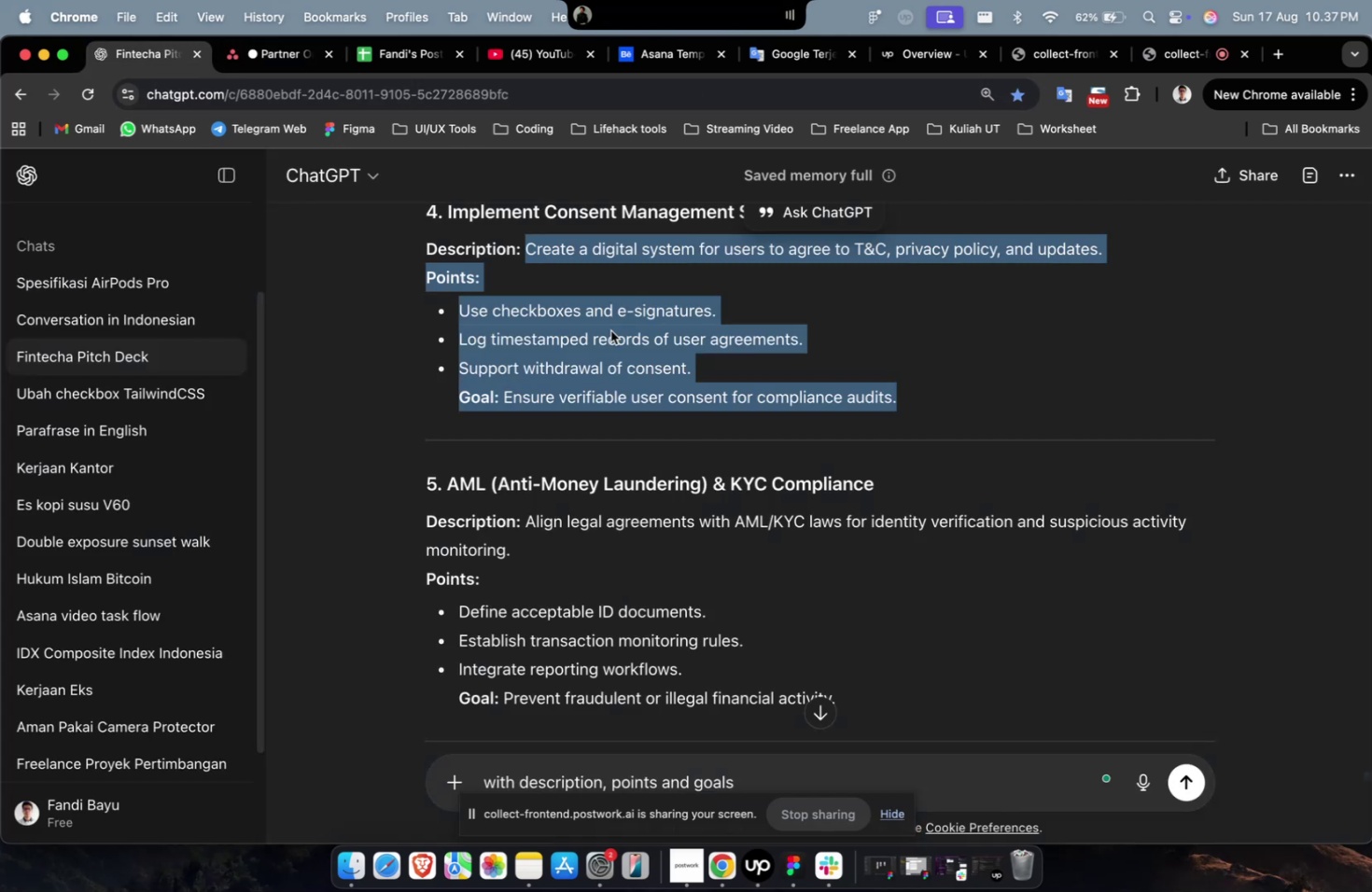 
scroll: coordinate [647, 403], scroll_direction: up, amount: 19.0
 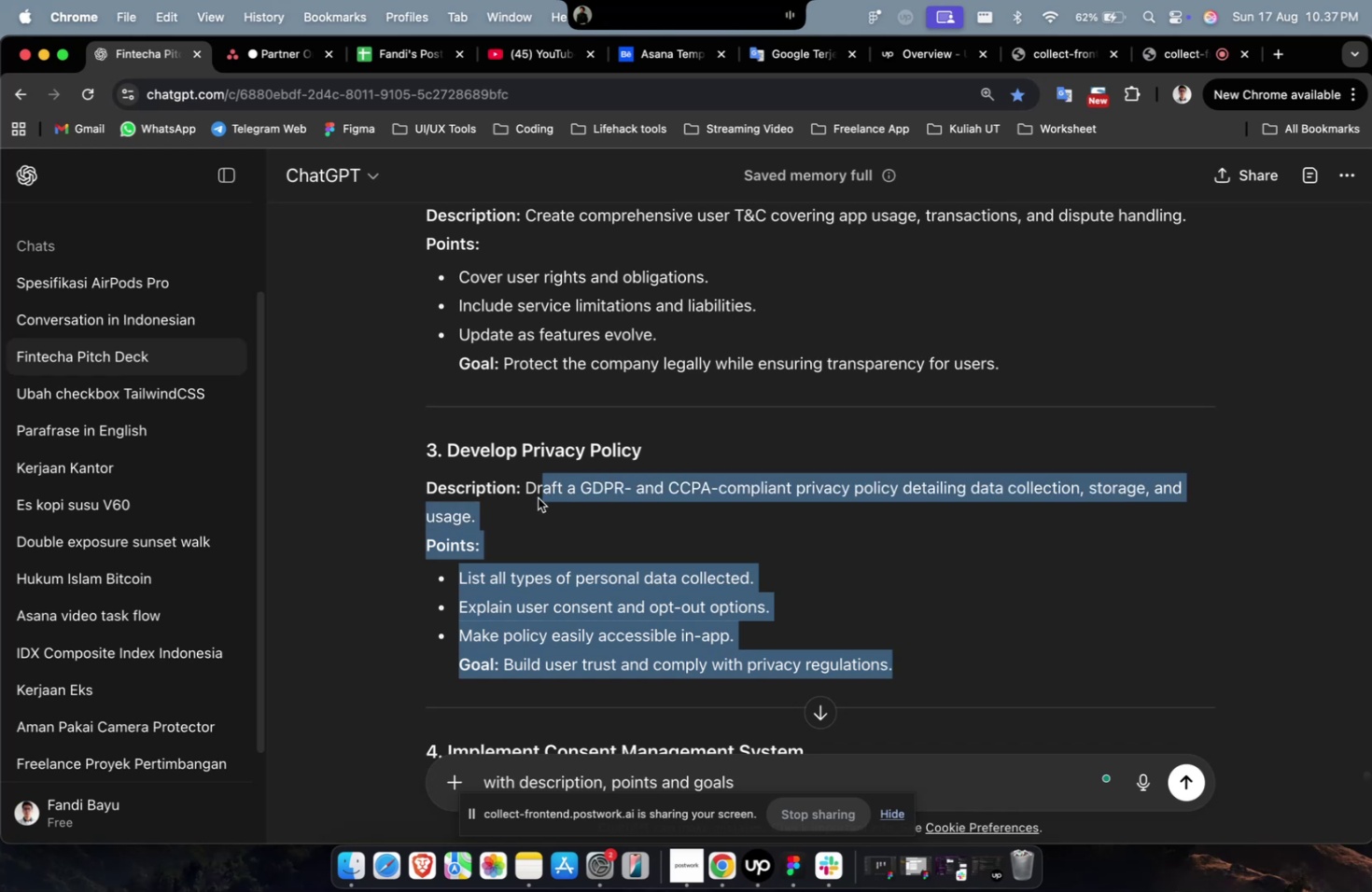 
key(Meta+C)
 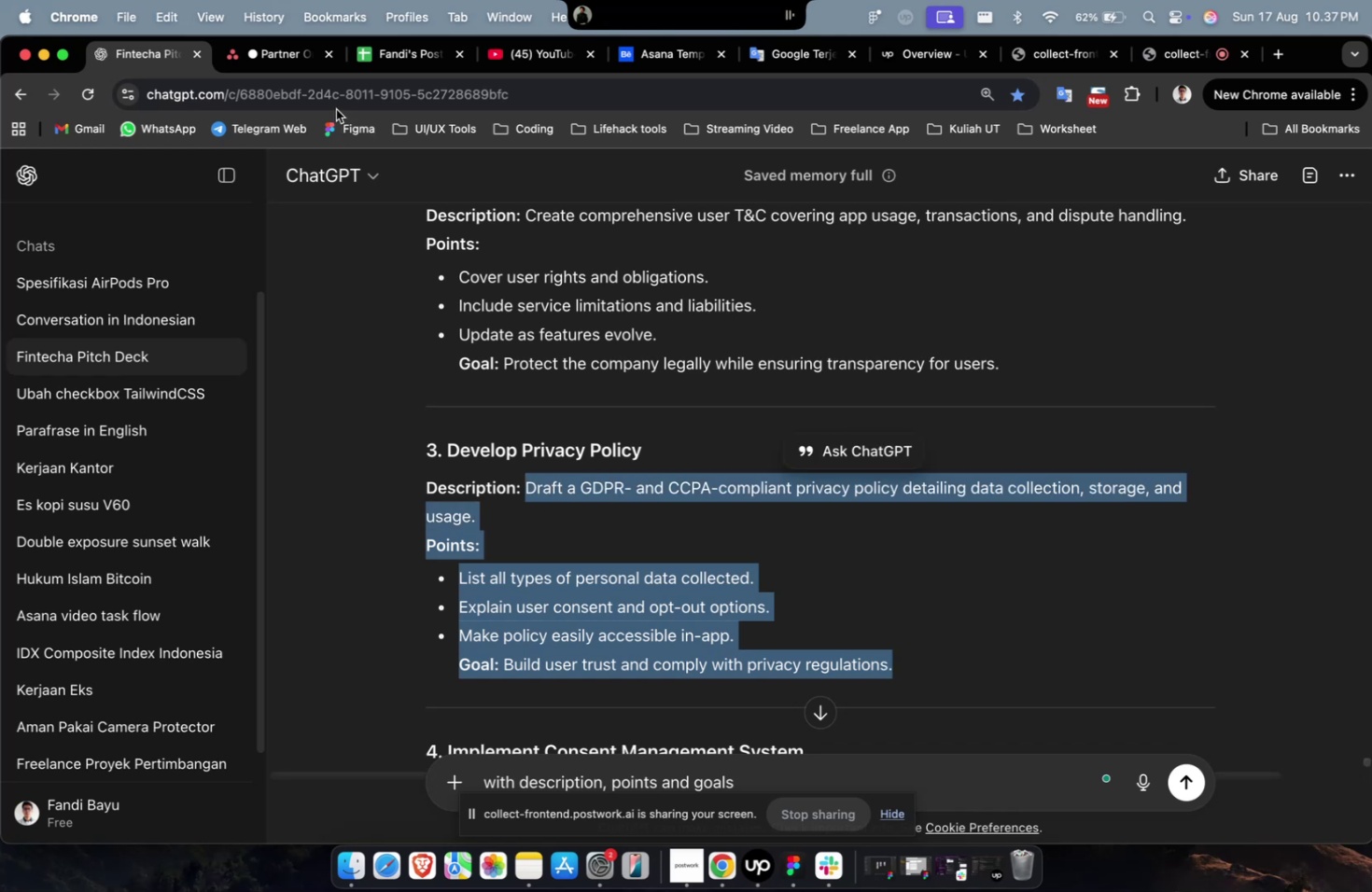 
key(Meta+C)
 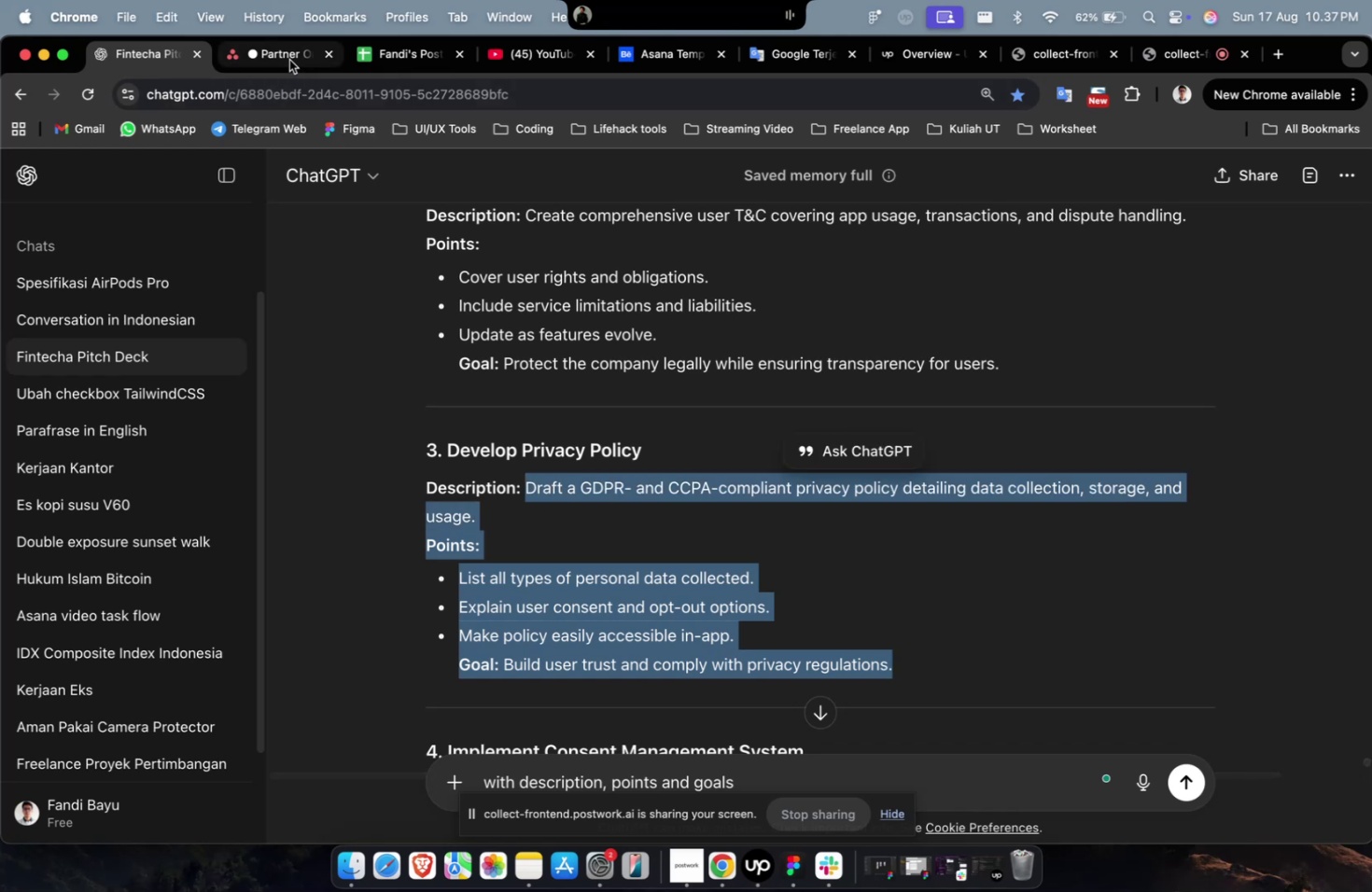 
left_click([289, 60])
 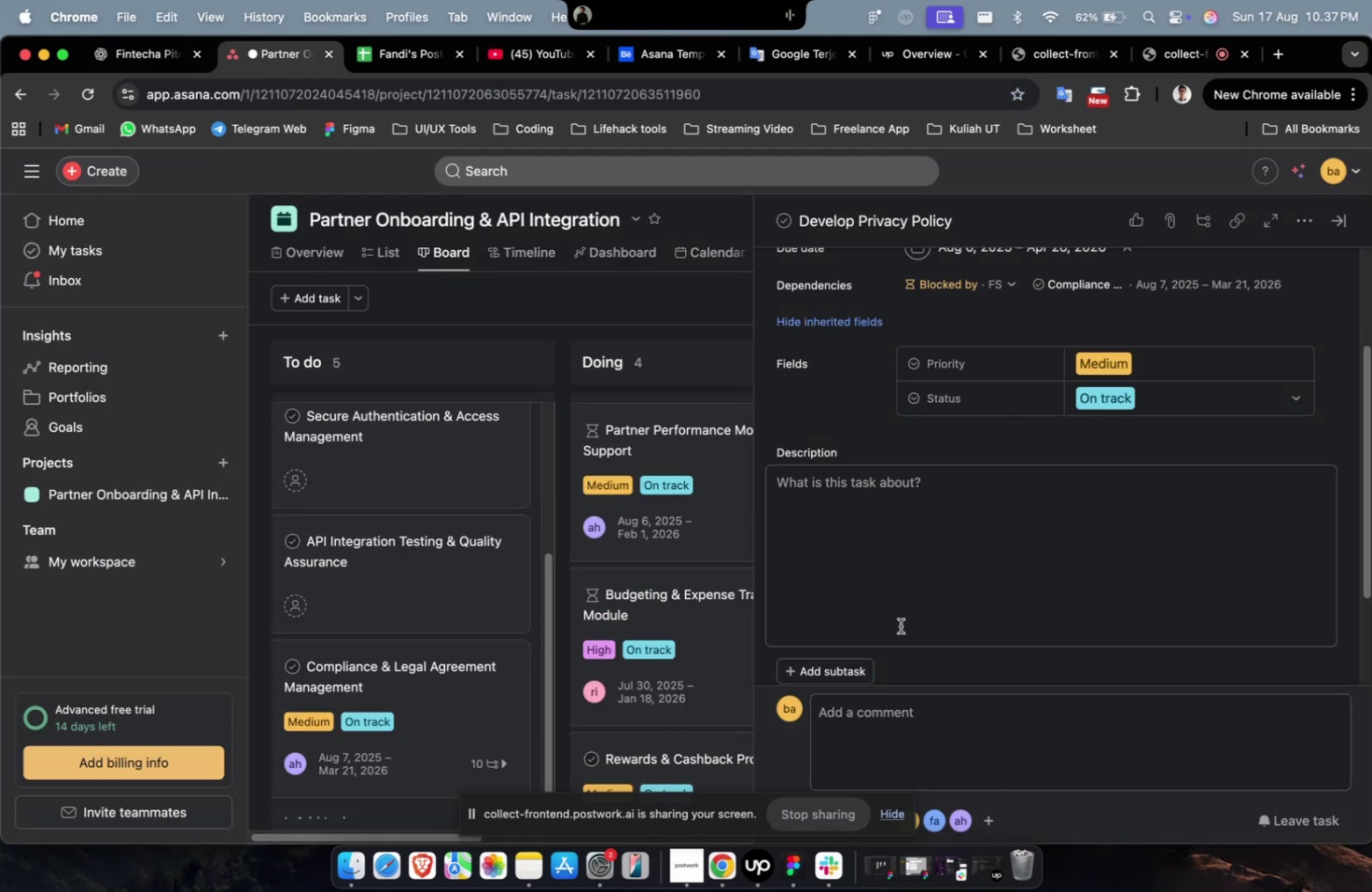 
double_click([900, 625])
 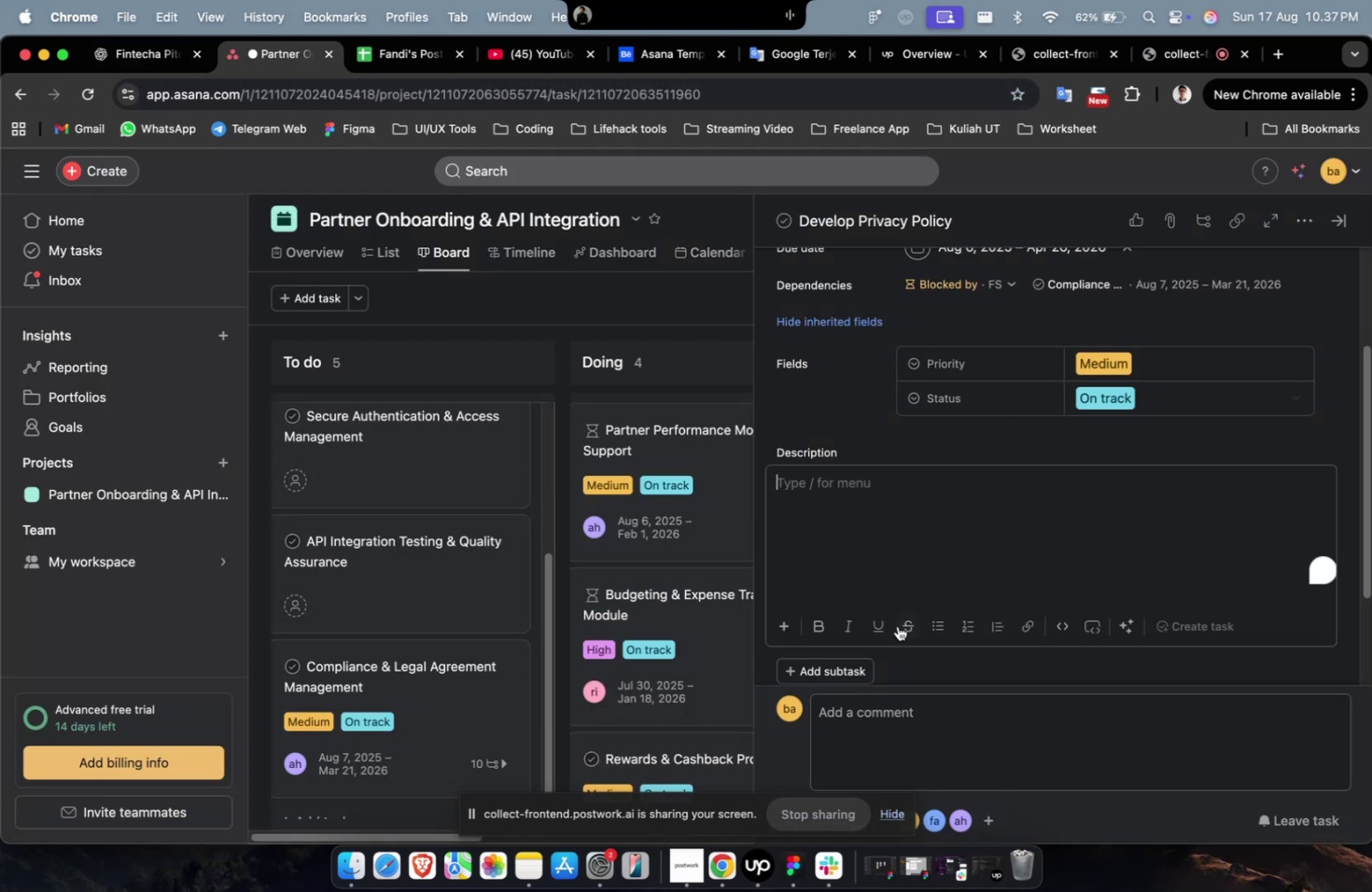 
key(Meta+V)
 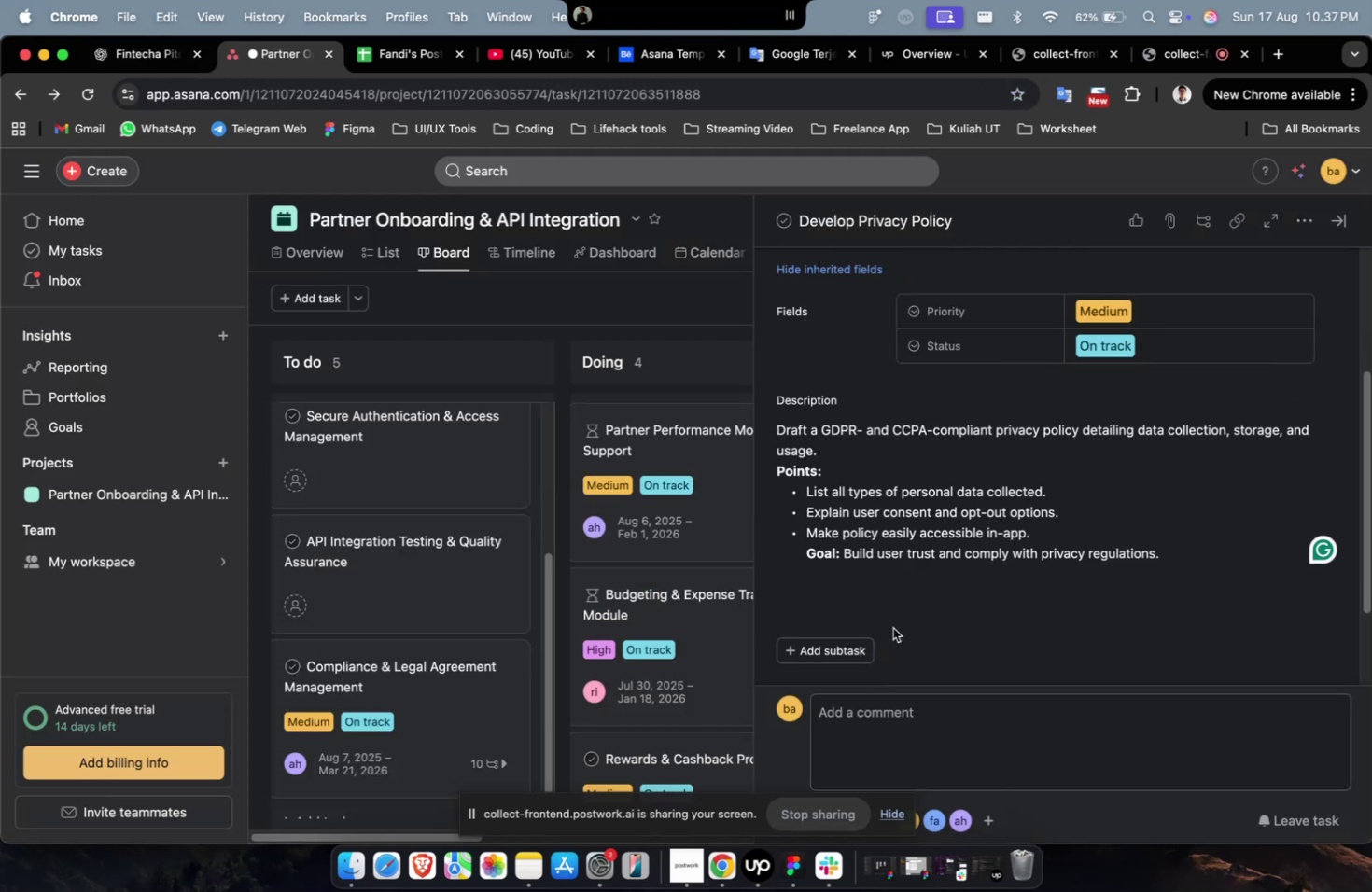 
scroll: coordinate [1045, 550], scroll_direction: down, amount: 41.0
 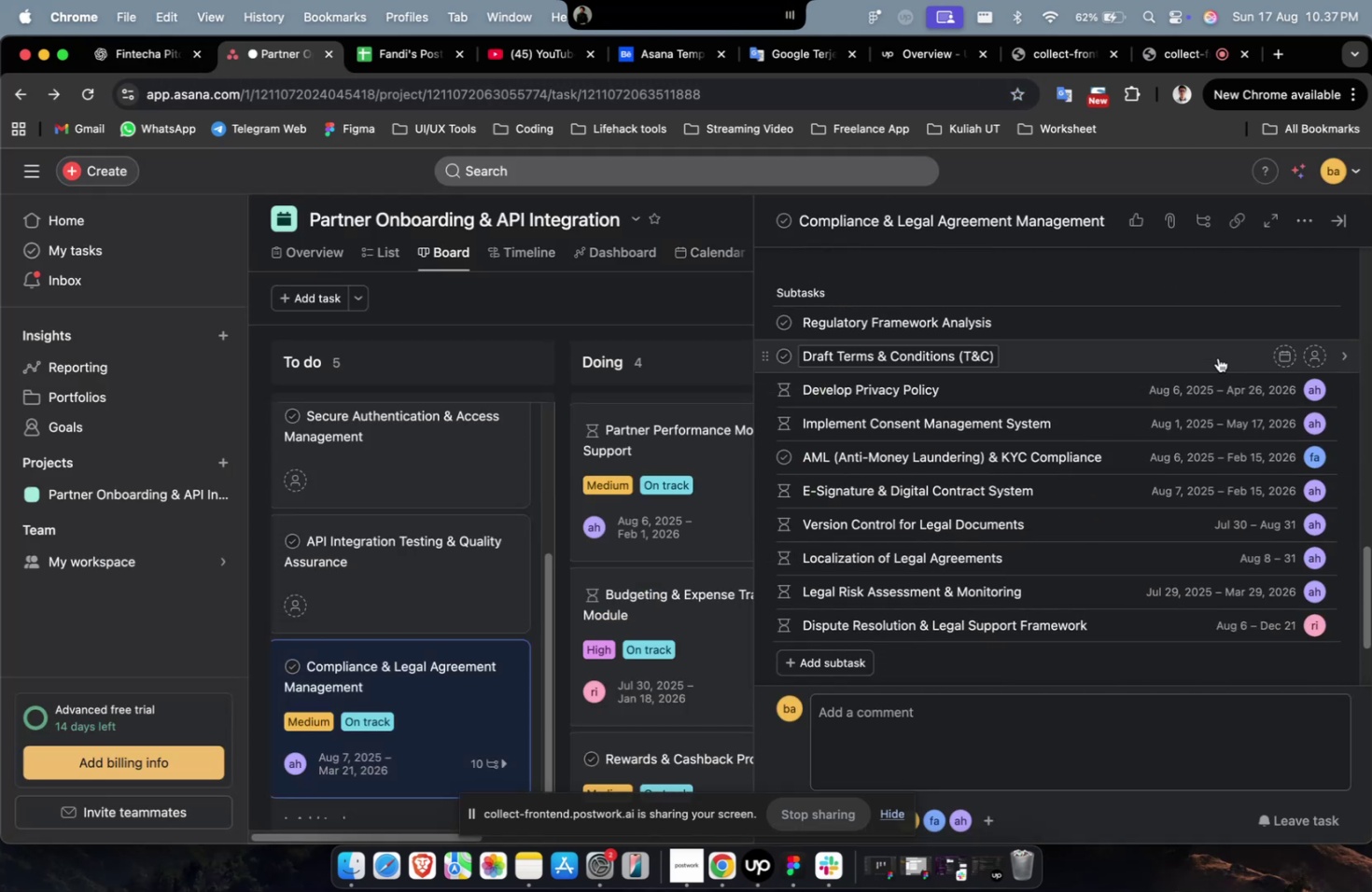 
left_click([1217, 356])
 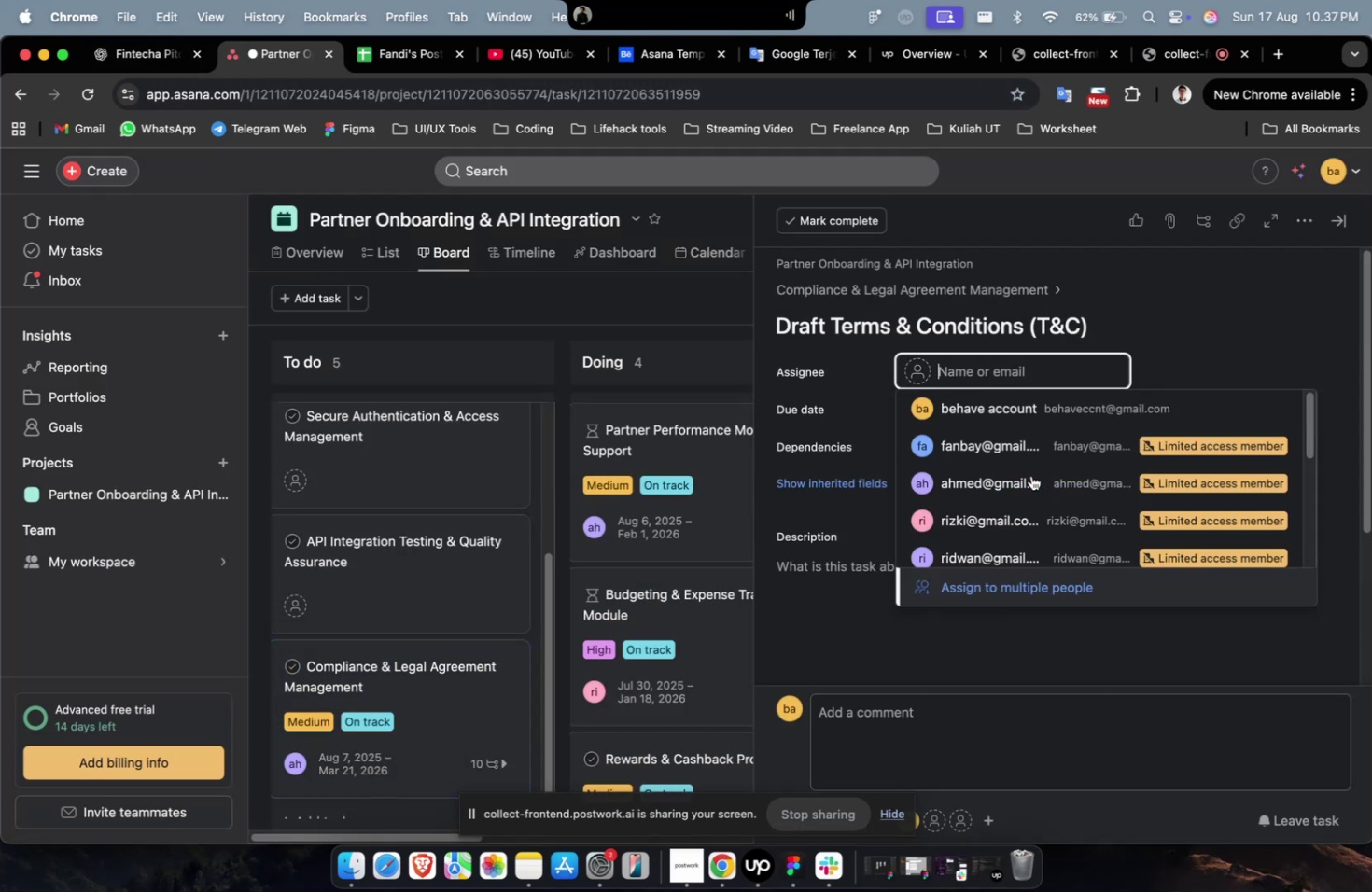 
triple_click([1032, 496])
 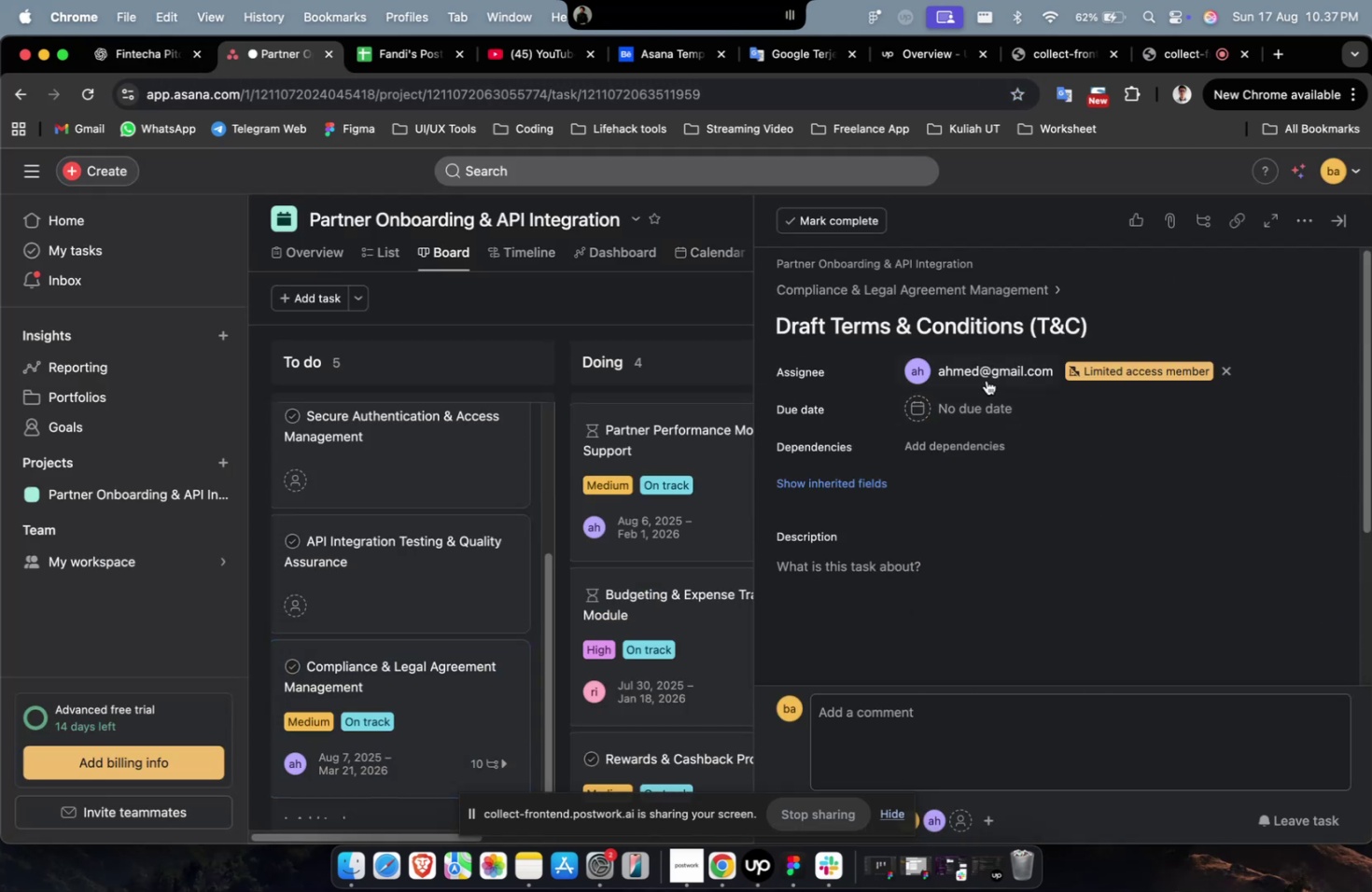 
triple_click([986, 380])
 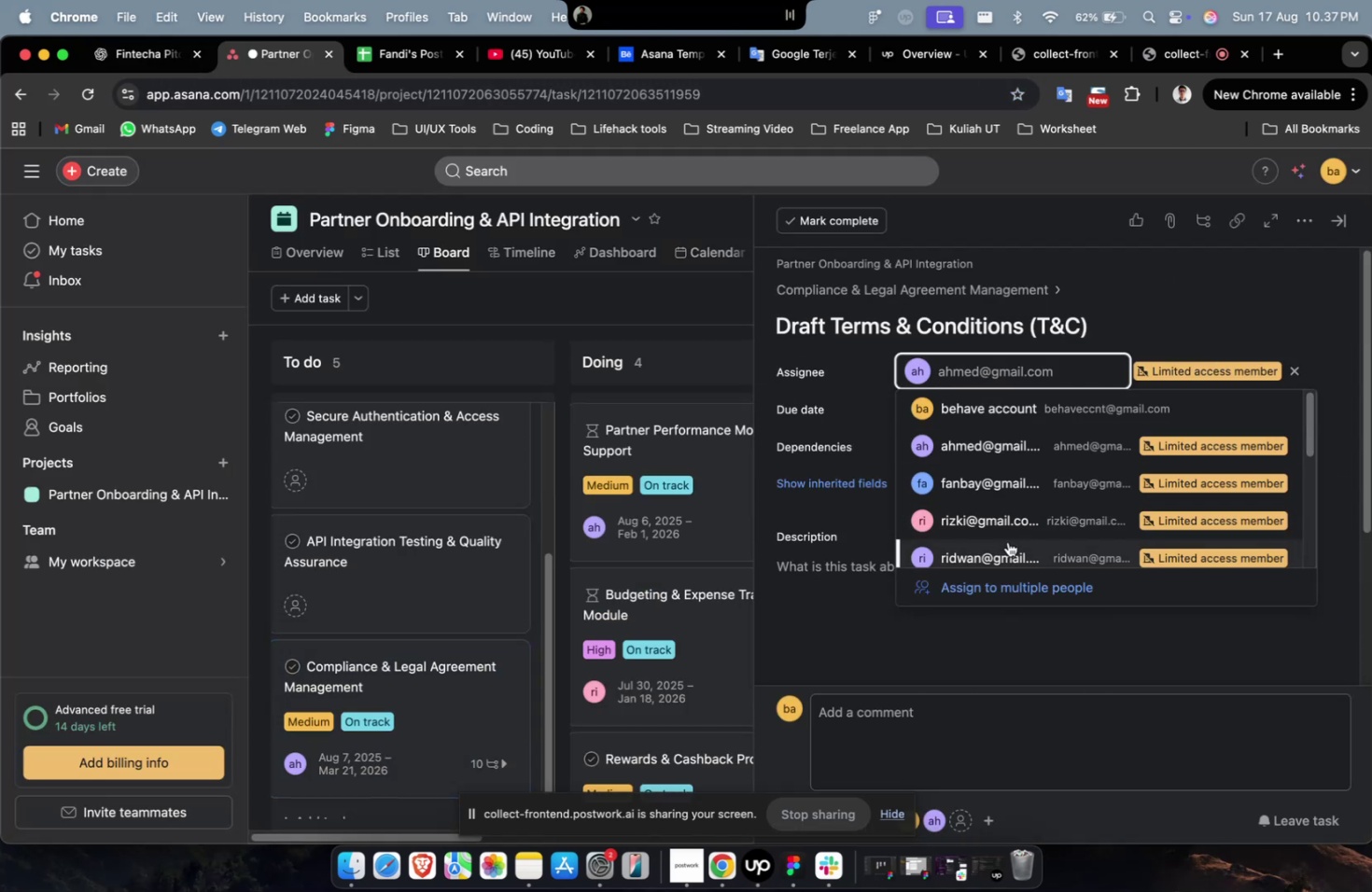 
triple_click([1008, 542])
 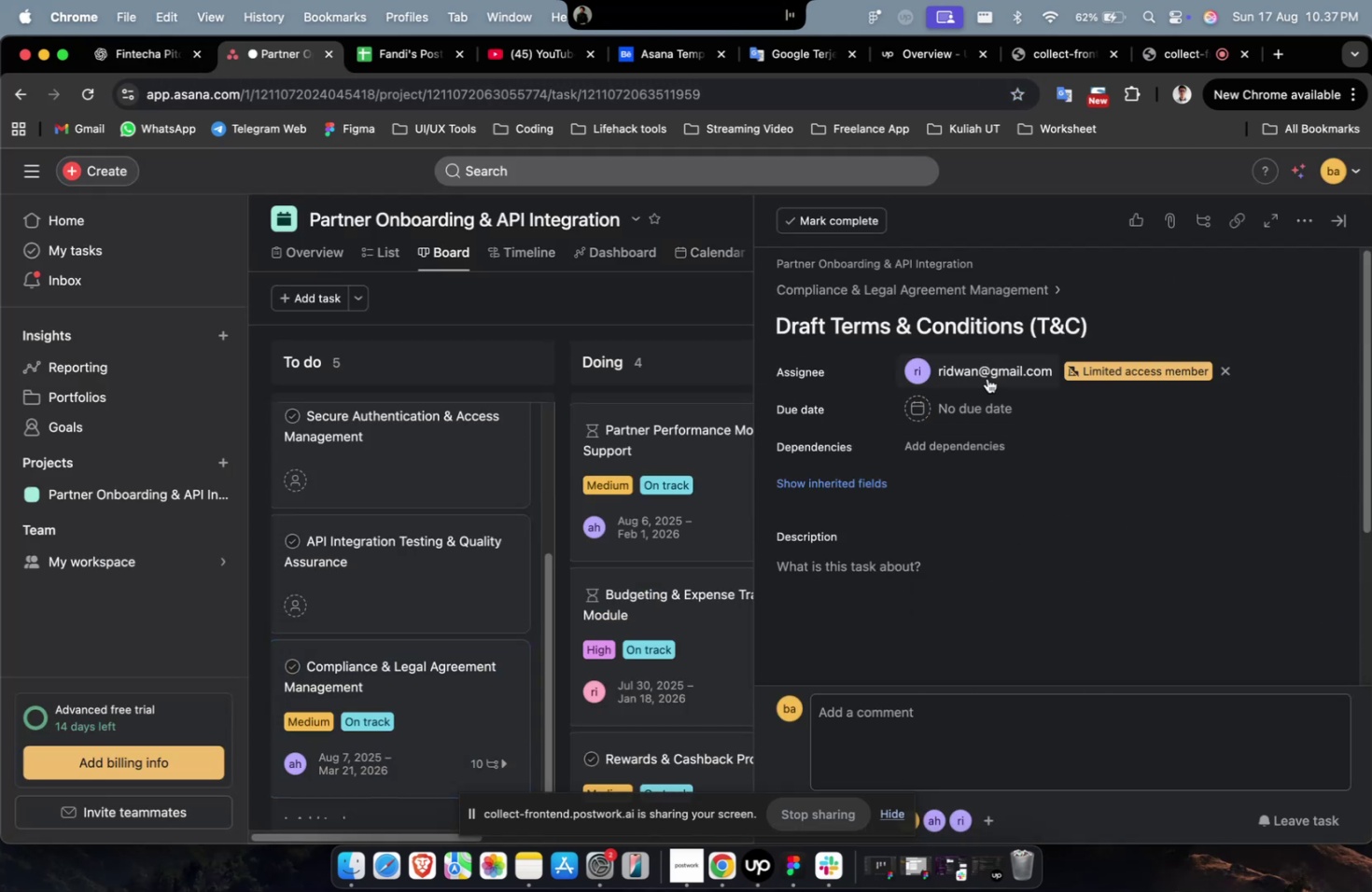 
triple_click([987, 378])
 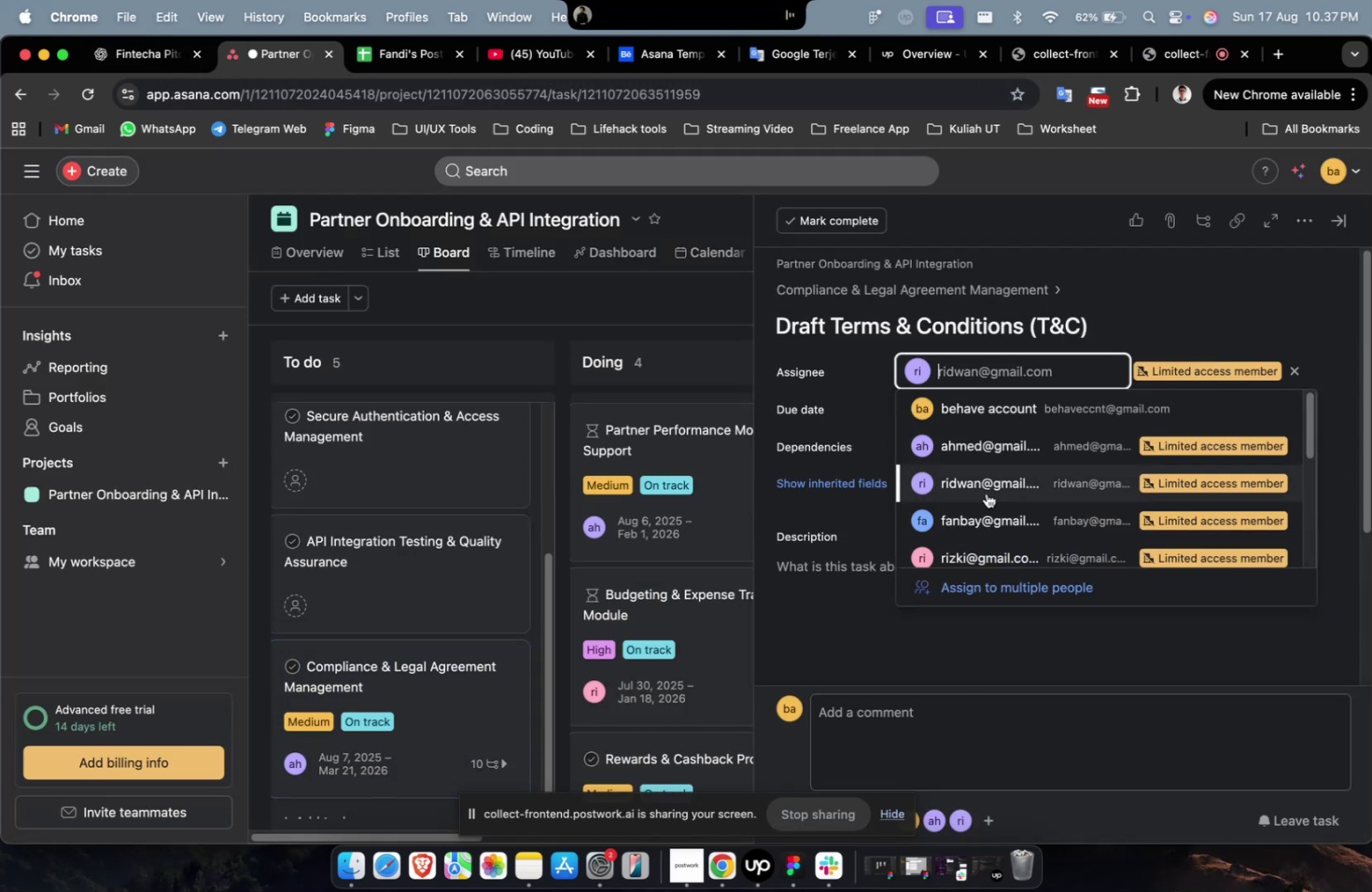 
scroll: coordinate [985, 497], scroll_direction: down, amount: 8.0
 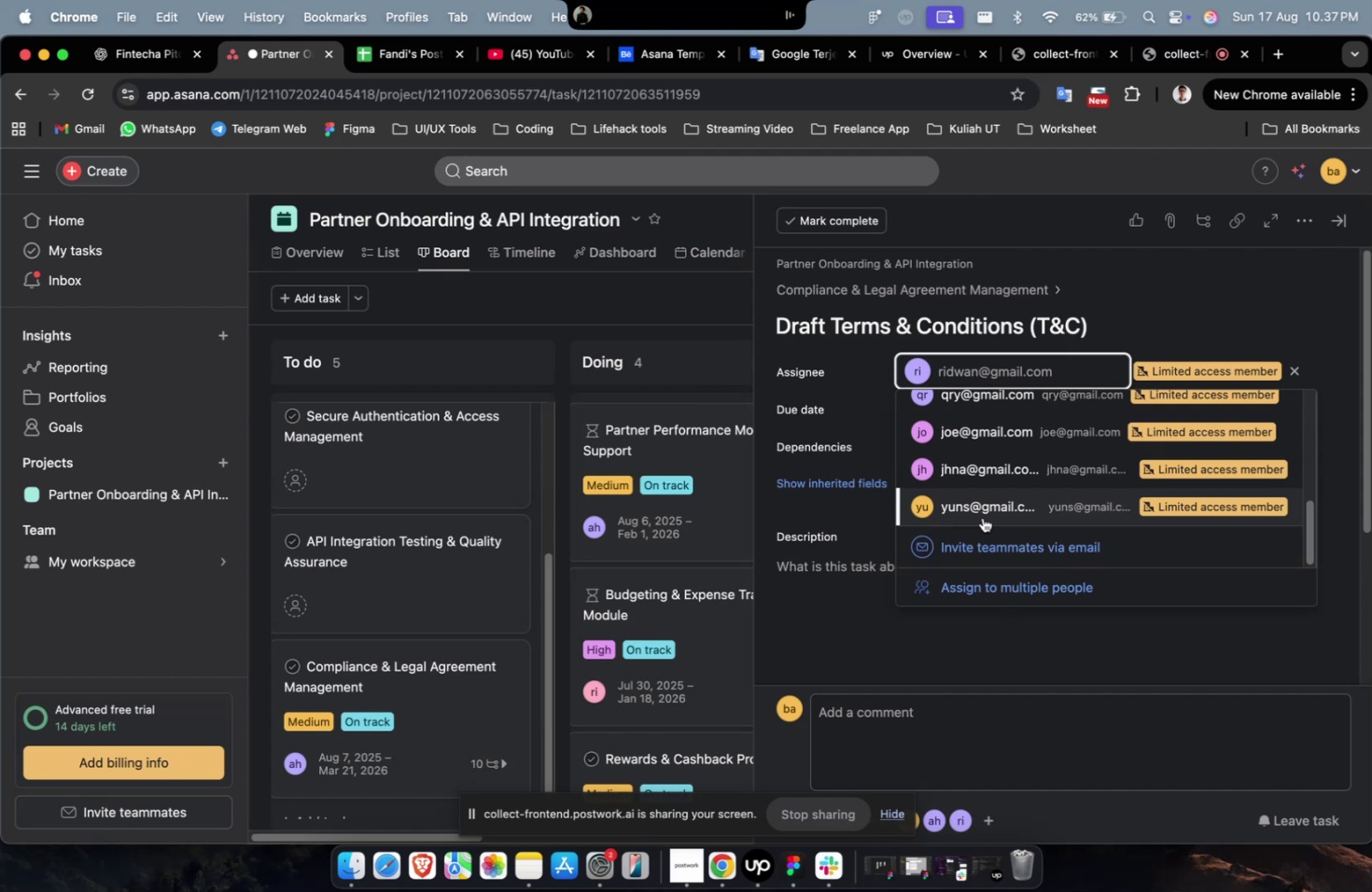 
left_click([982, 517])
 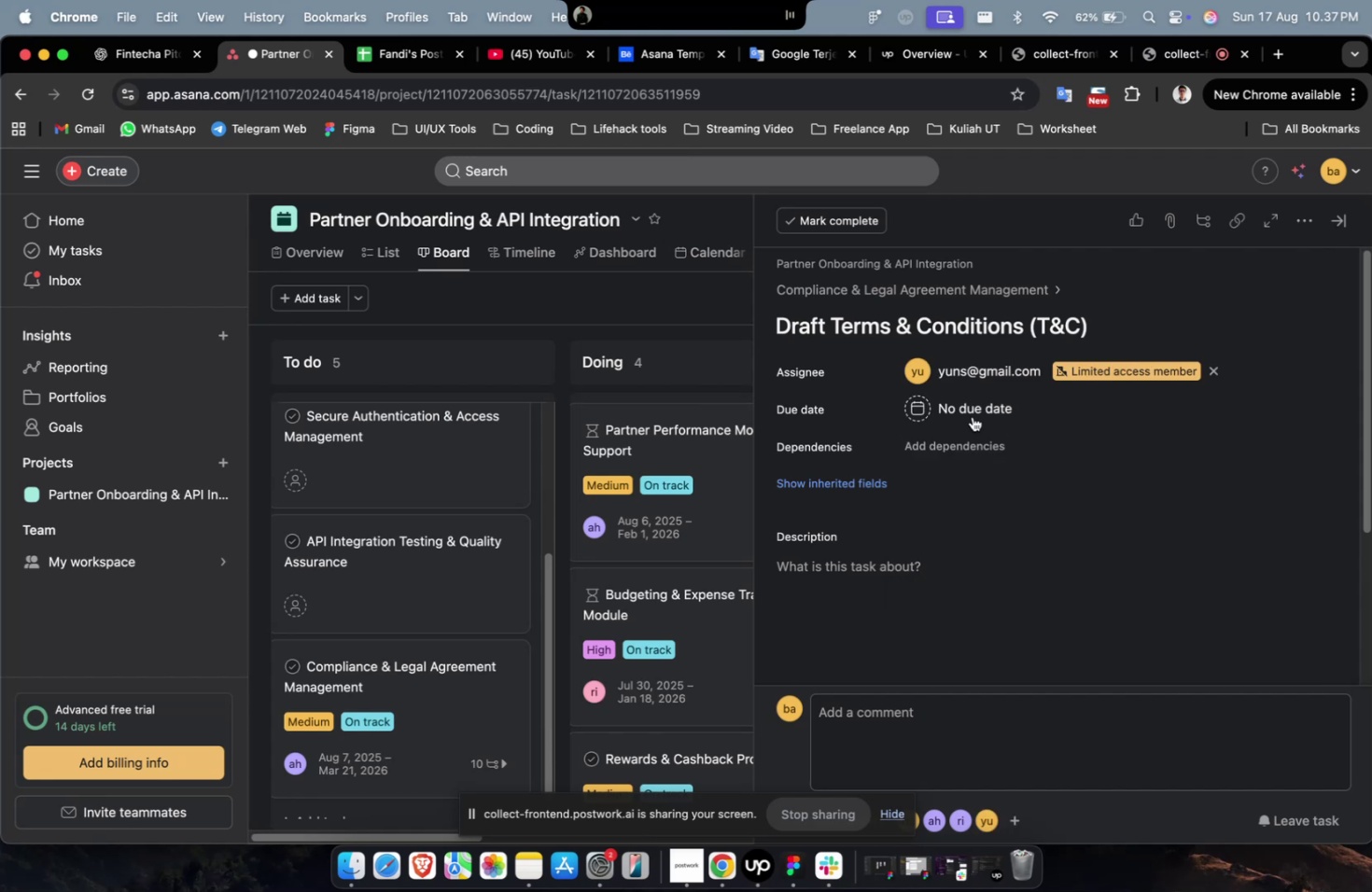 
double_click([972, 416])
 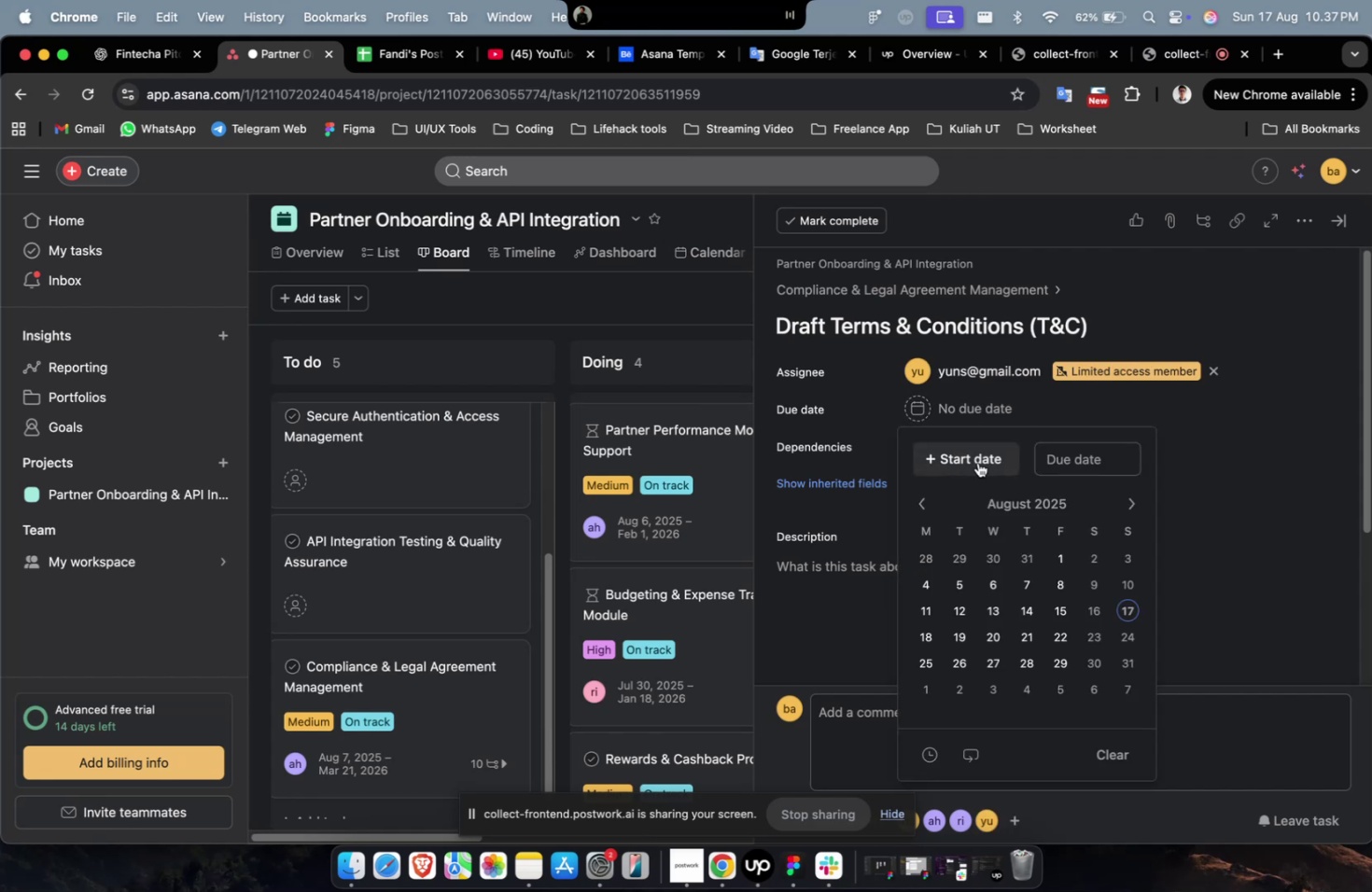 
triple_click([977, 462])
 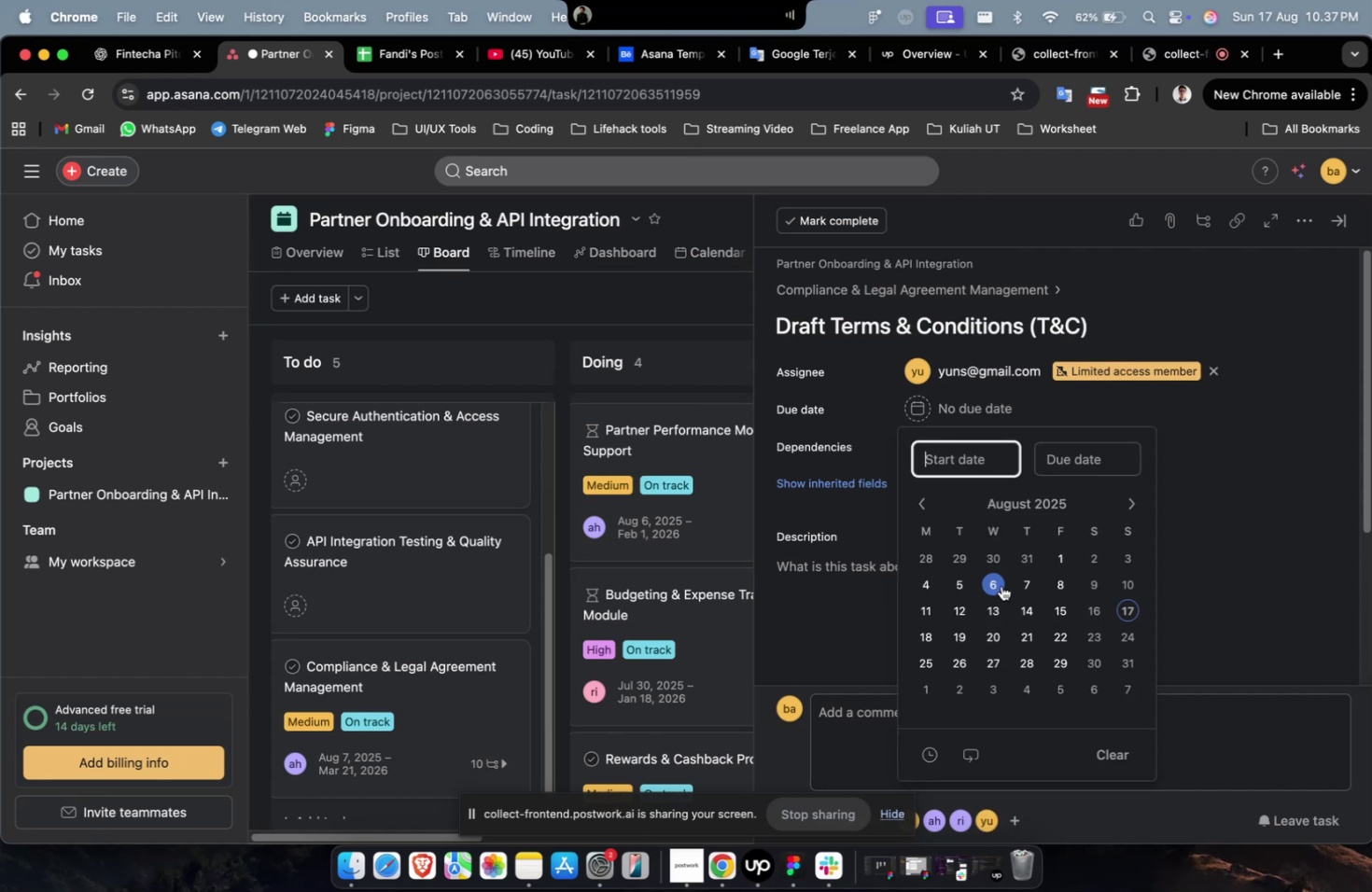 
triple_click([1001, 585])
 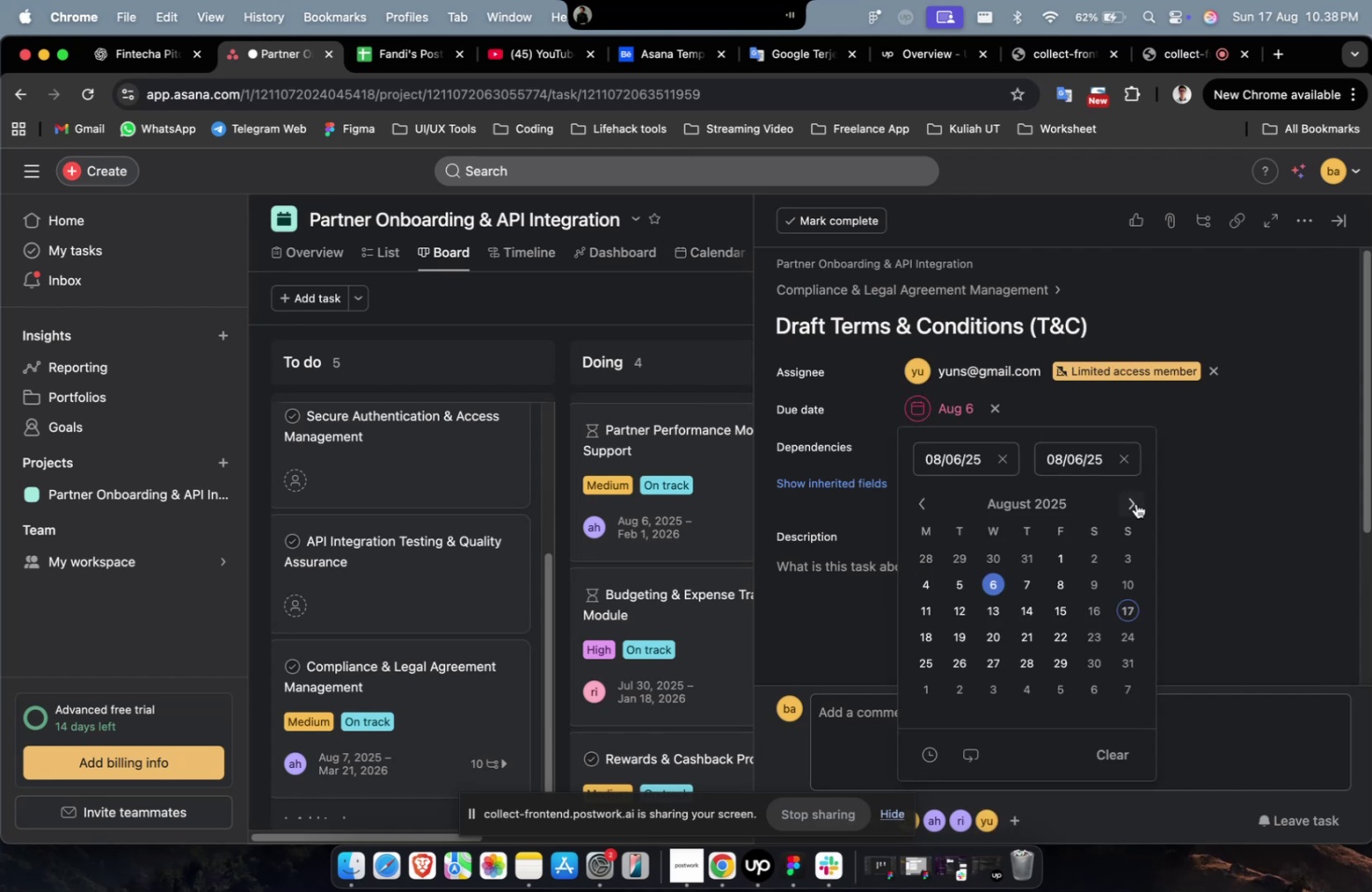 
triple_click([1135, 503])
 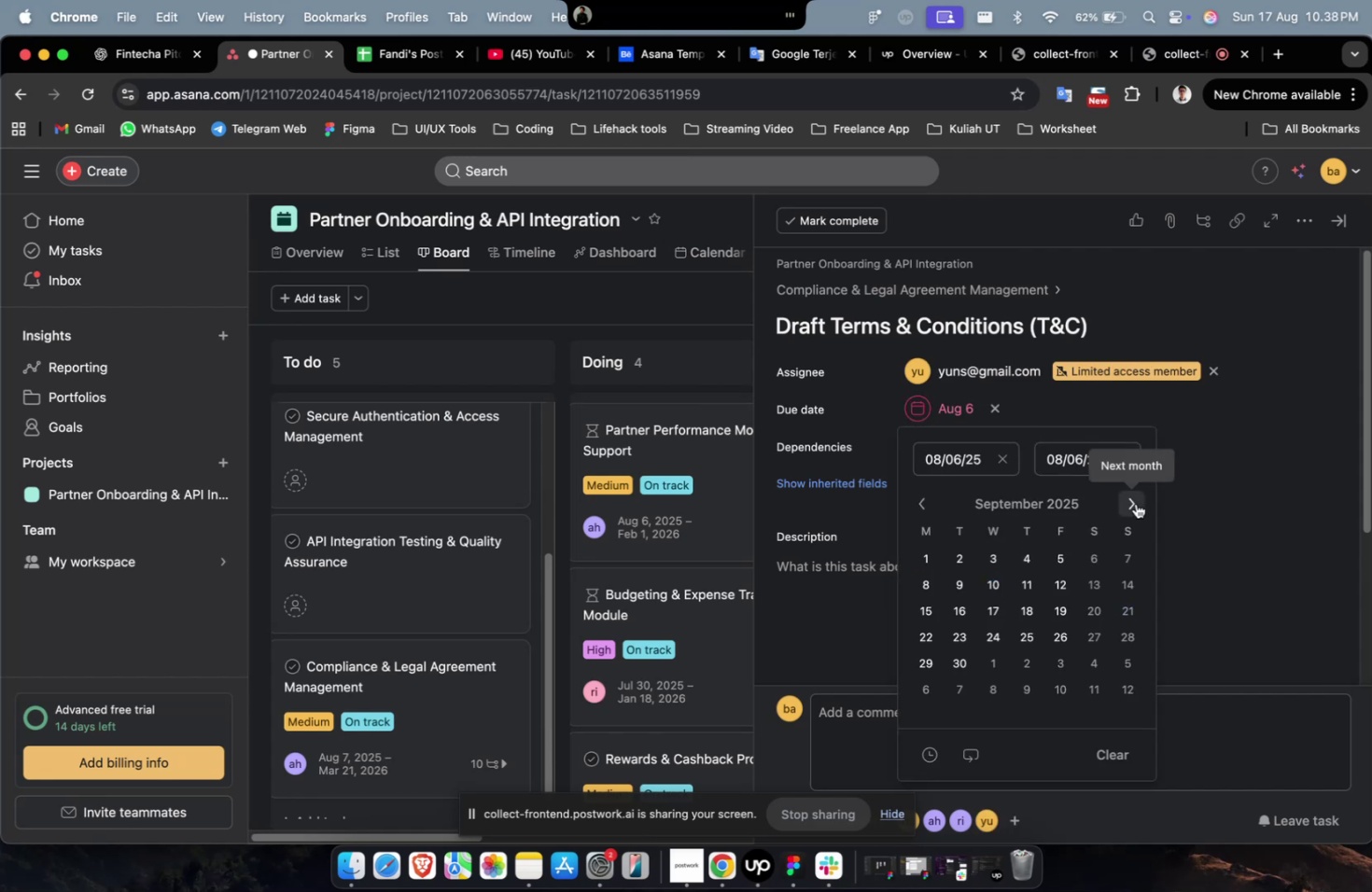 
triple_click([1135, 503])
 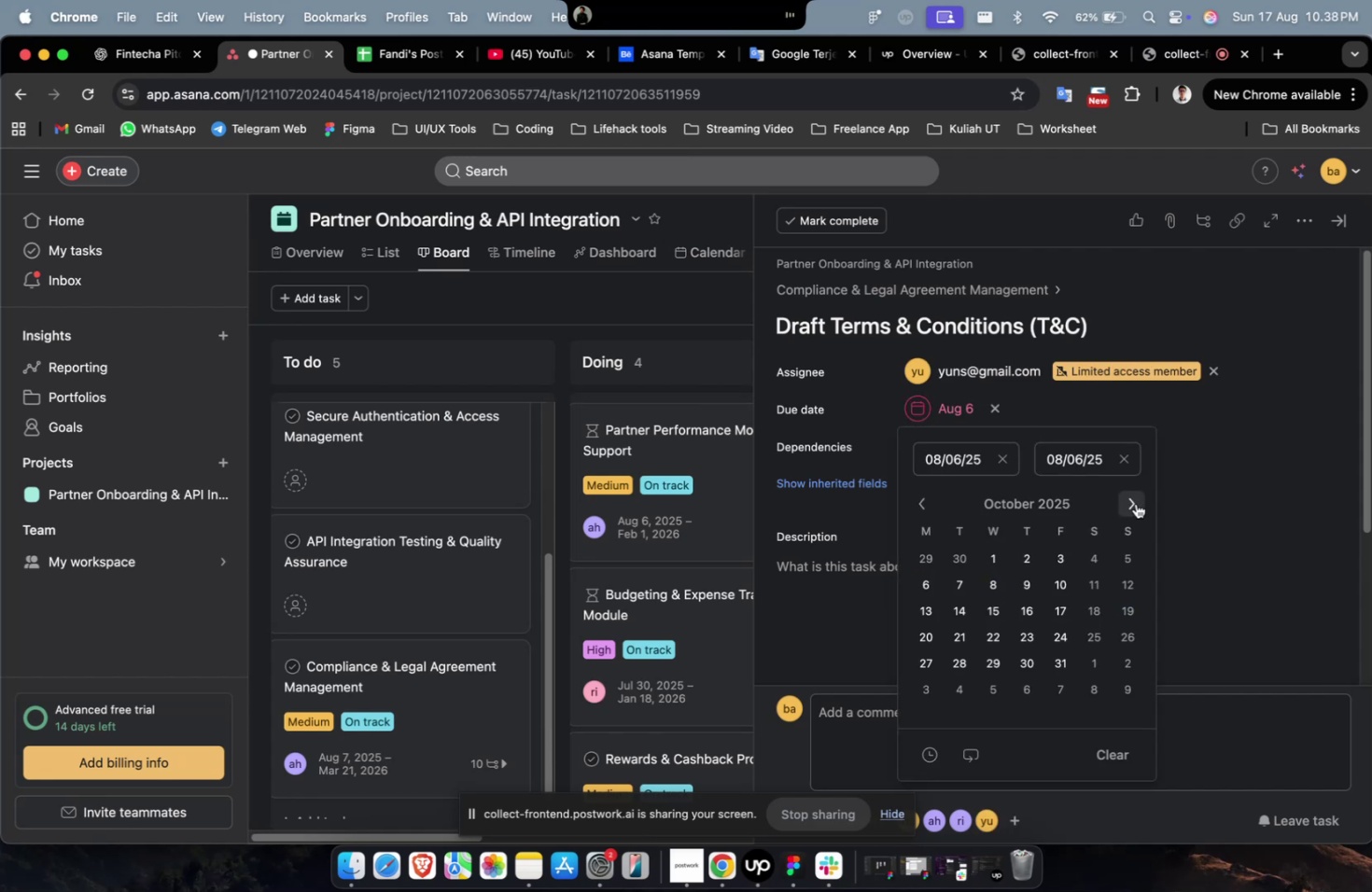 
triple_click([1135, 503])
 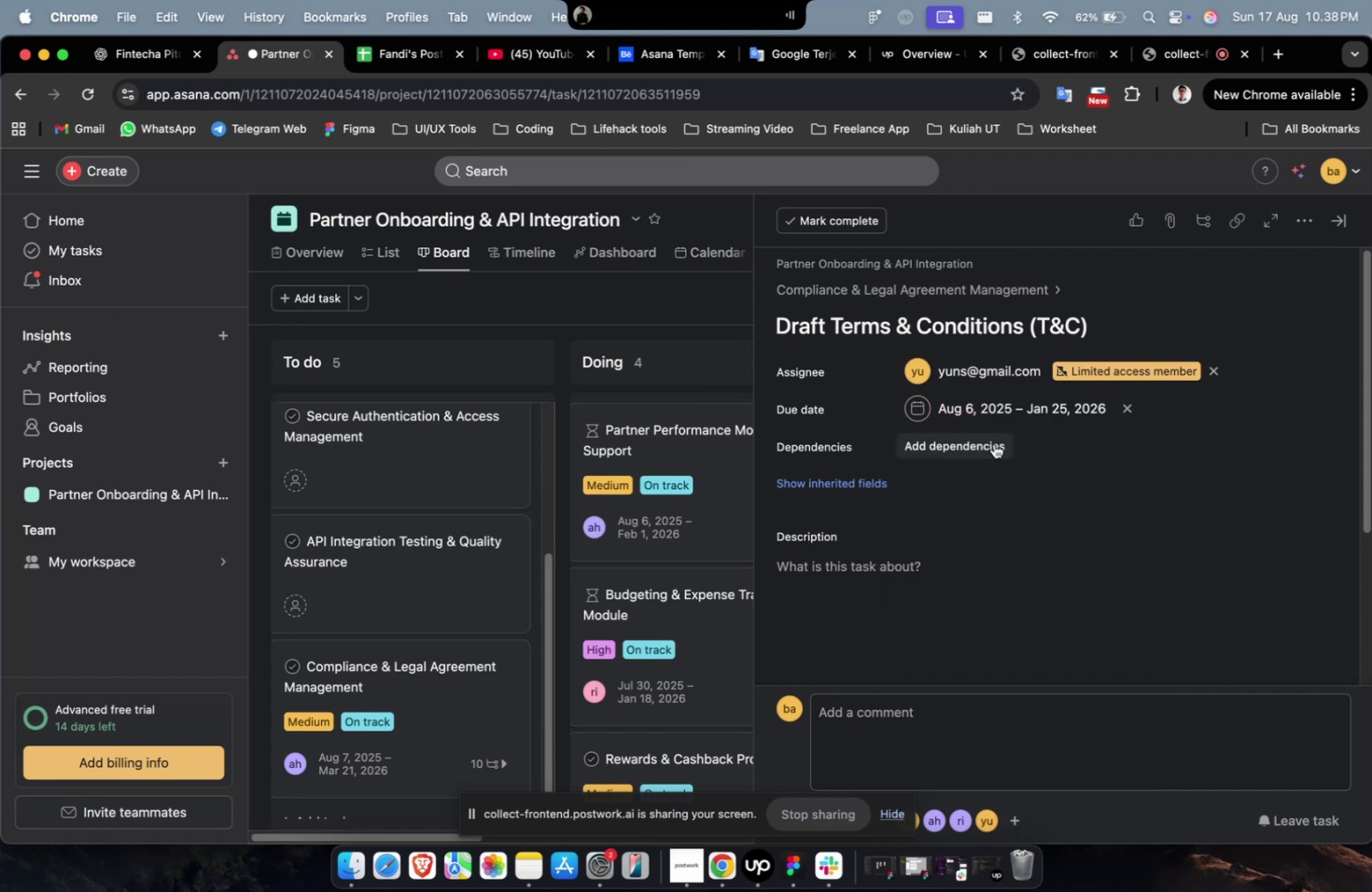 
triple_click([1002, 489])
 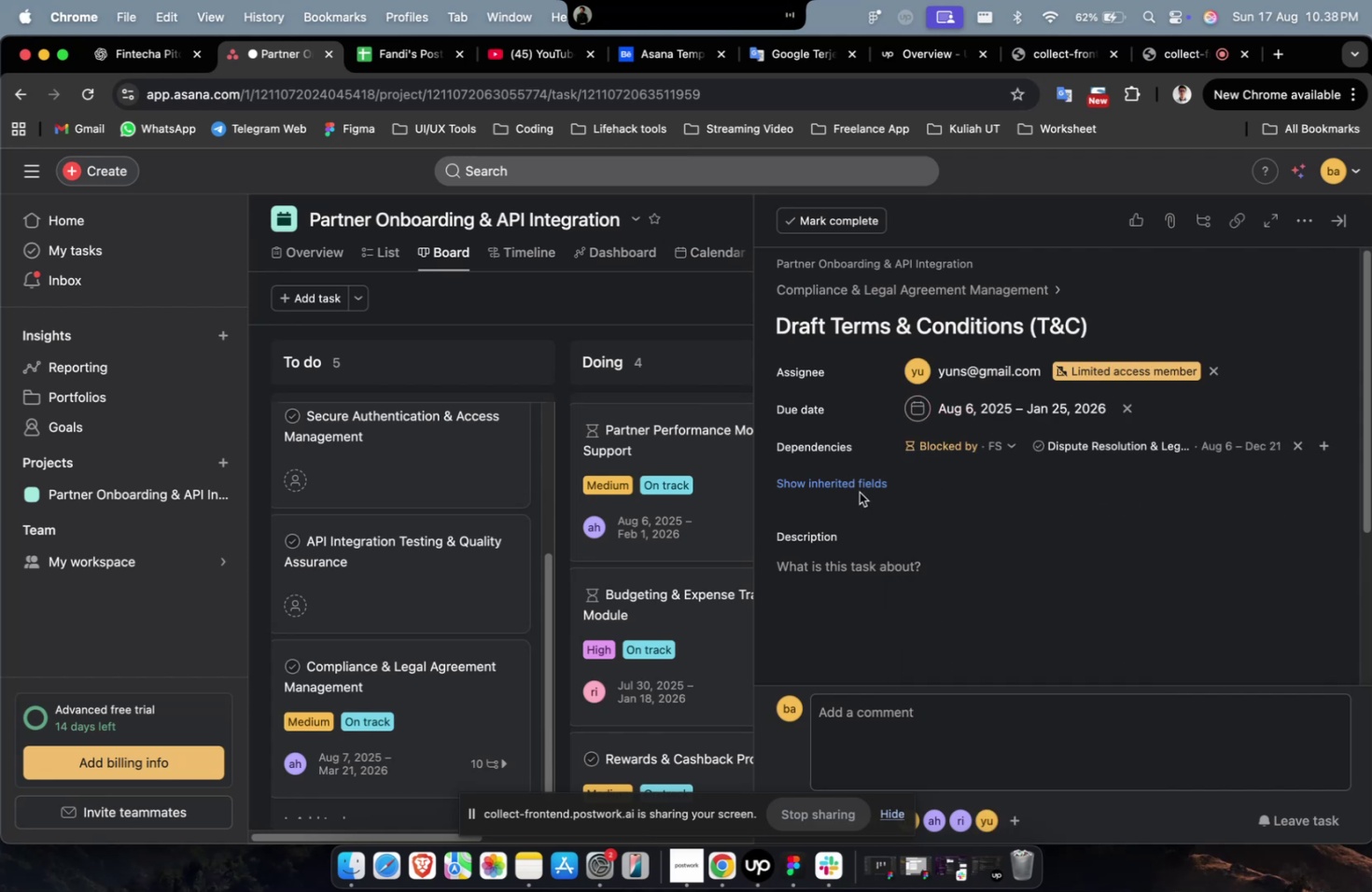 
triple_click([858, 492])
 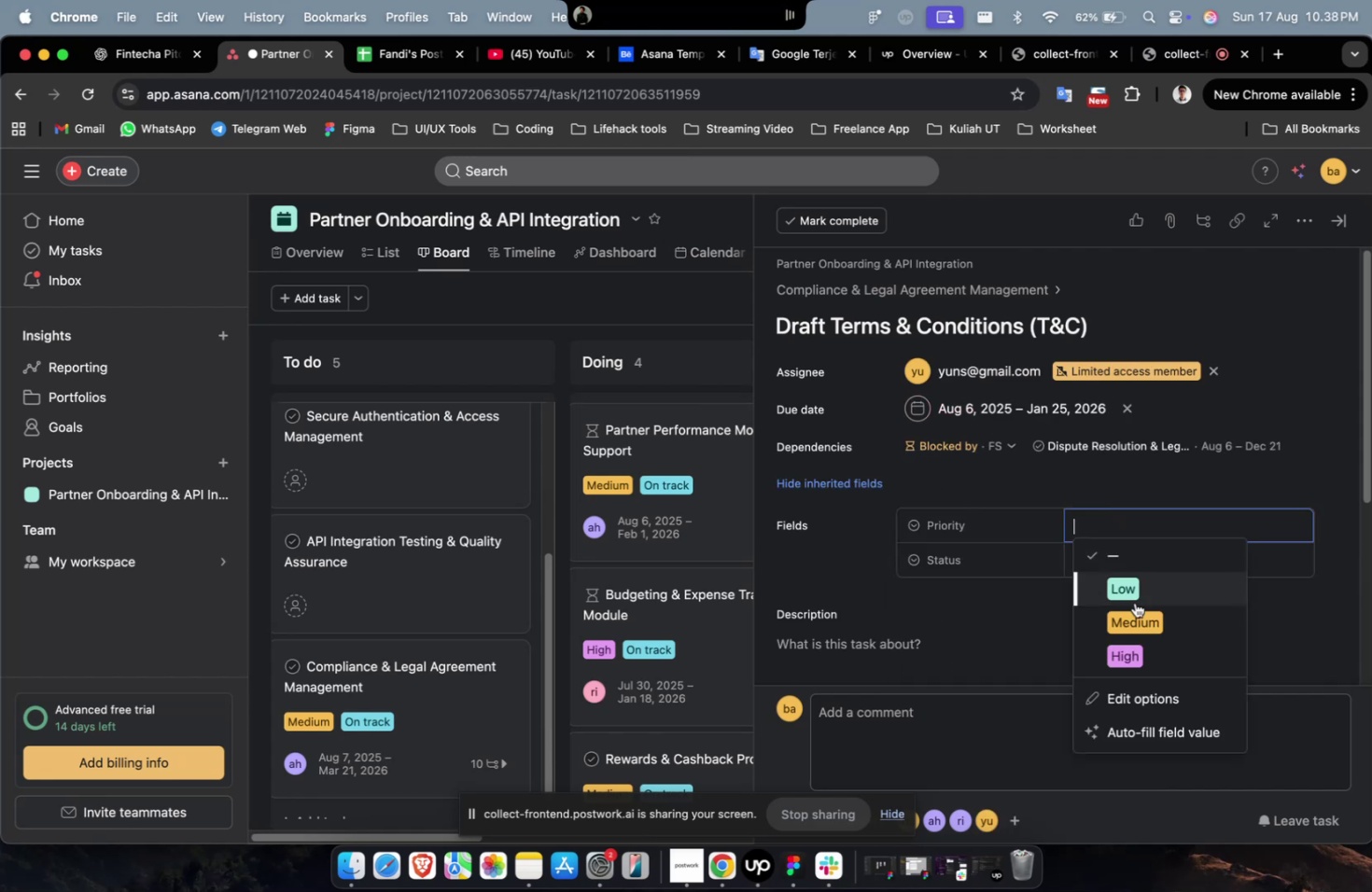 
triple_click([1136, 611])
 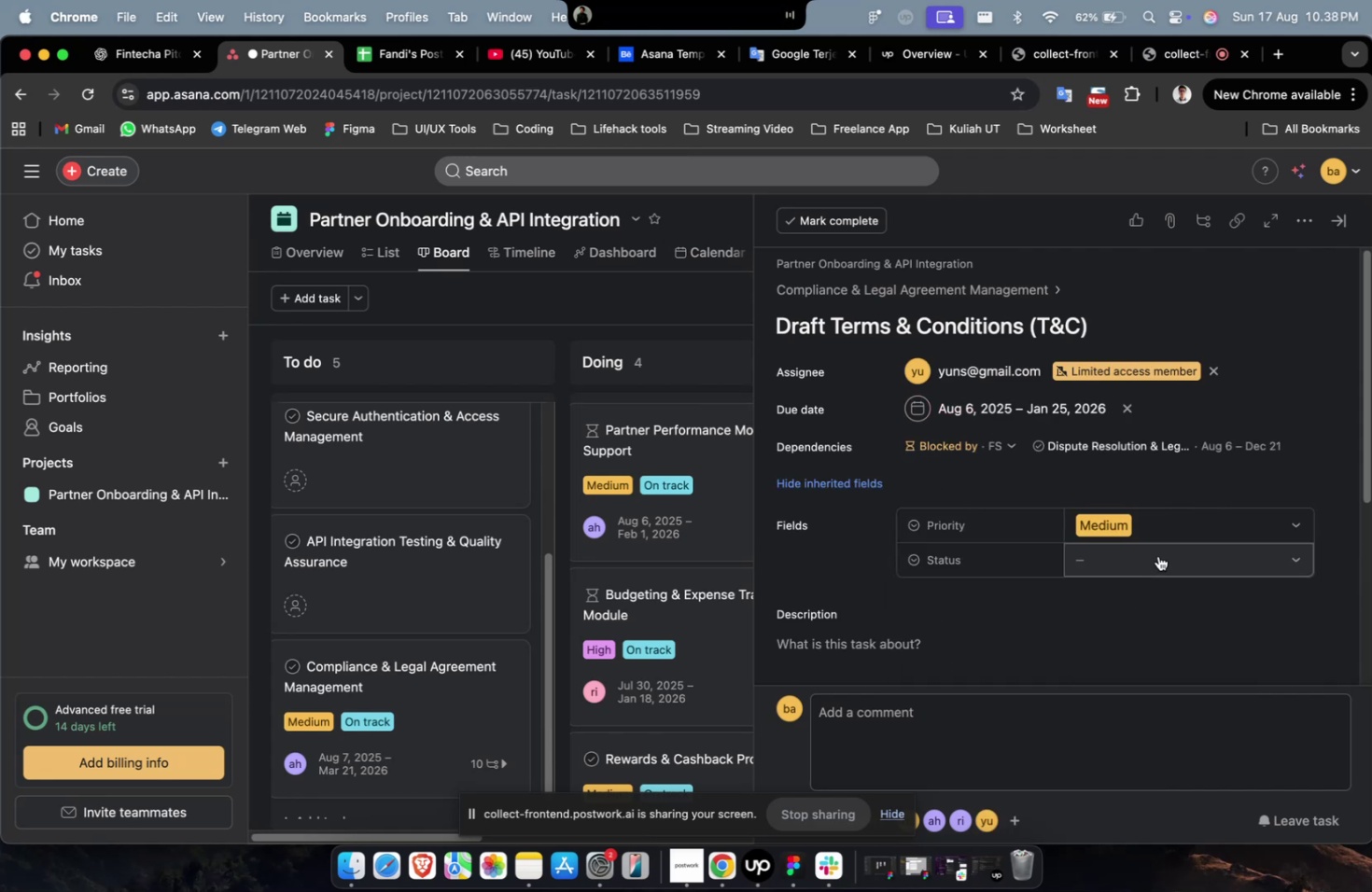 
triple_click([1157, 555])
 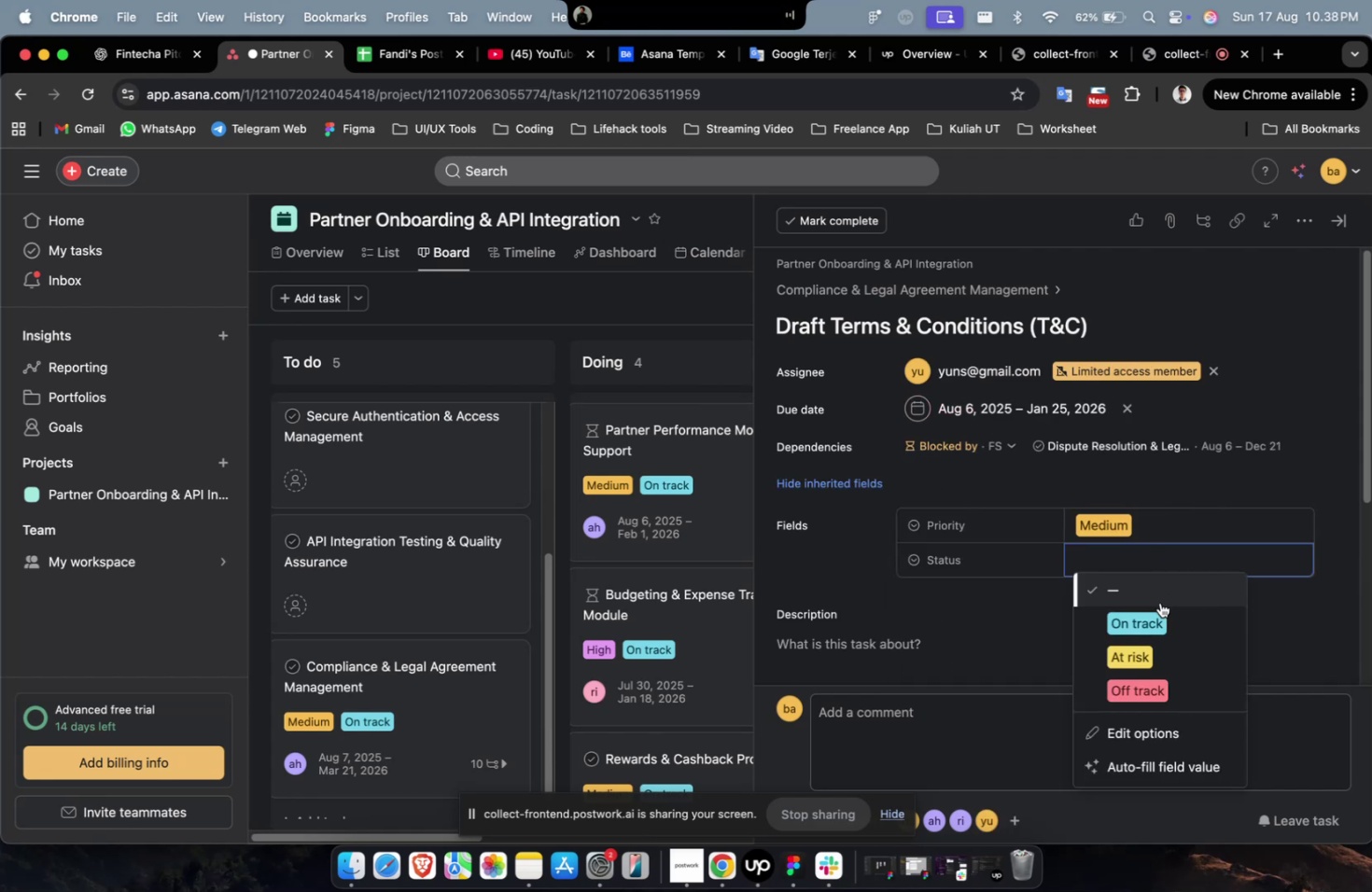 
triple_click([1159, 604])
 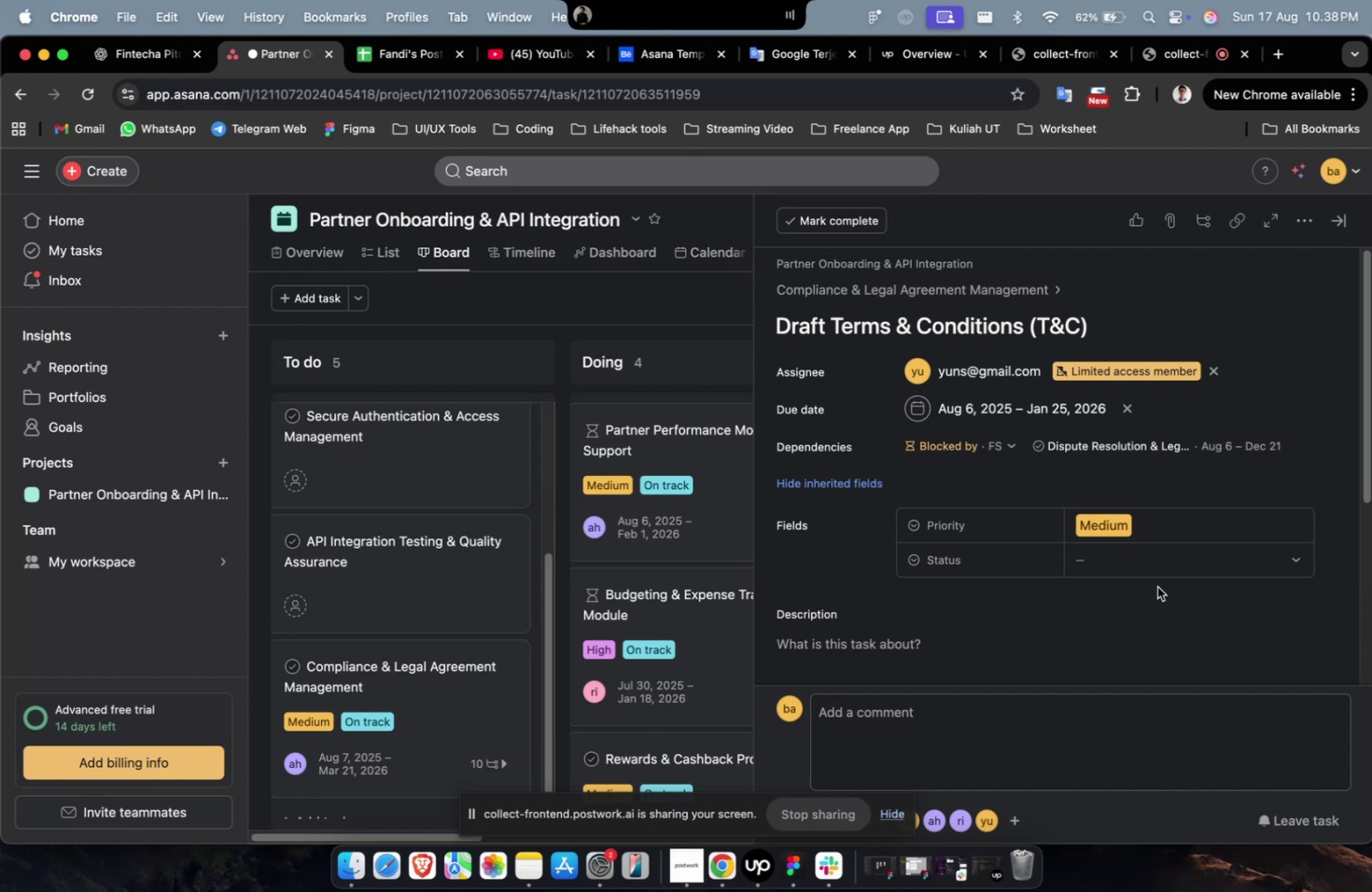 
left_click([1134, 560])
 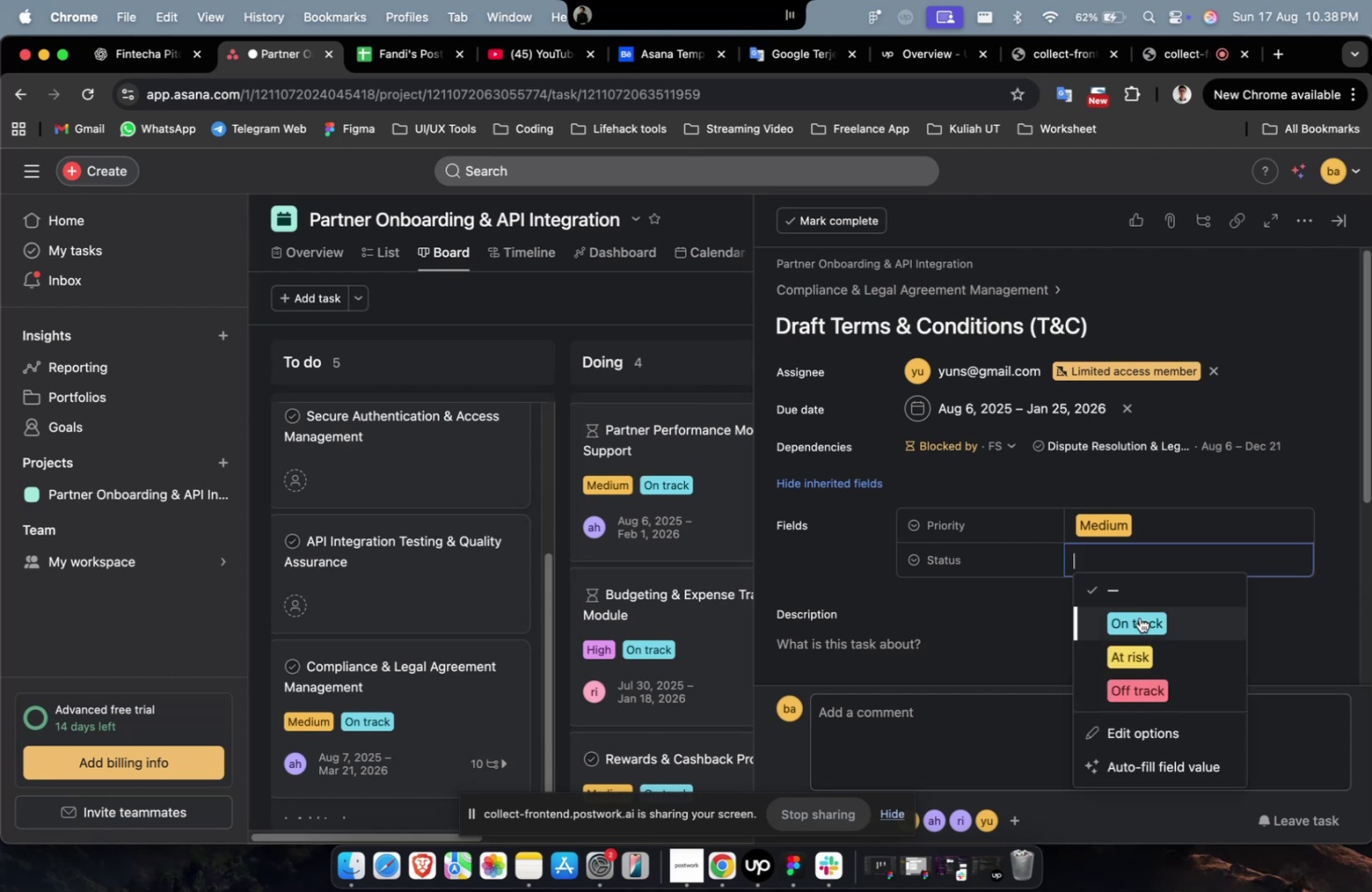 
double_click([1139, 617])
 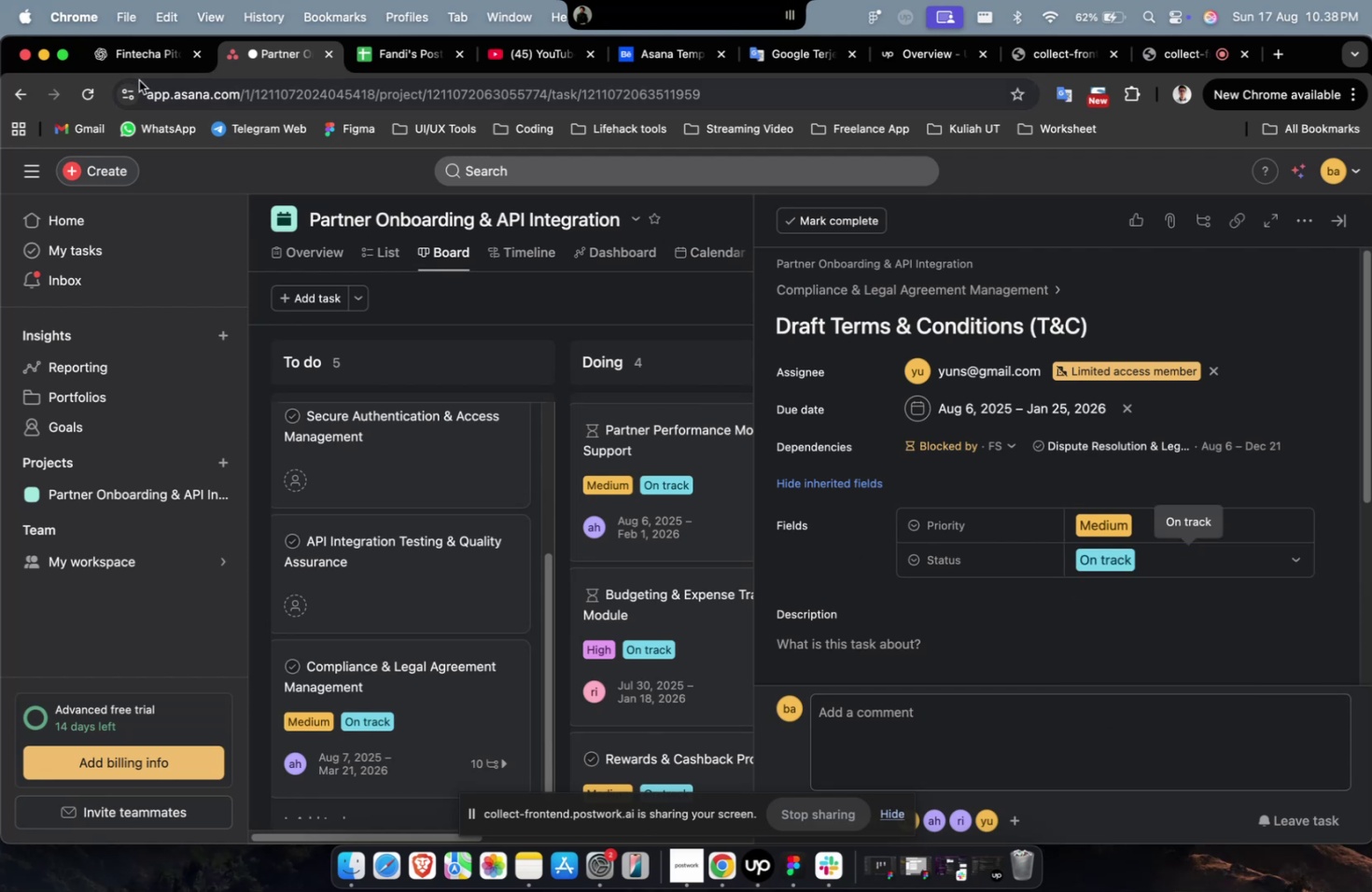 
scroll: coordinate [837, 343], scroll_direction: up, amount: 8.0
 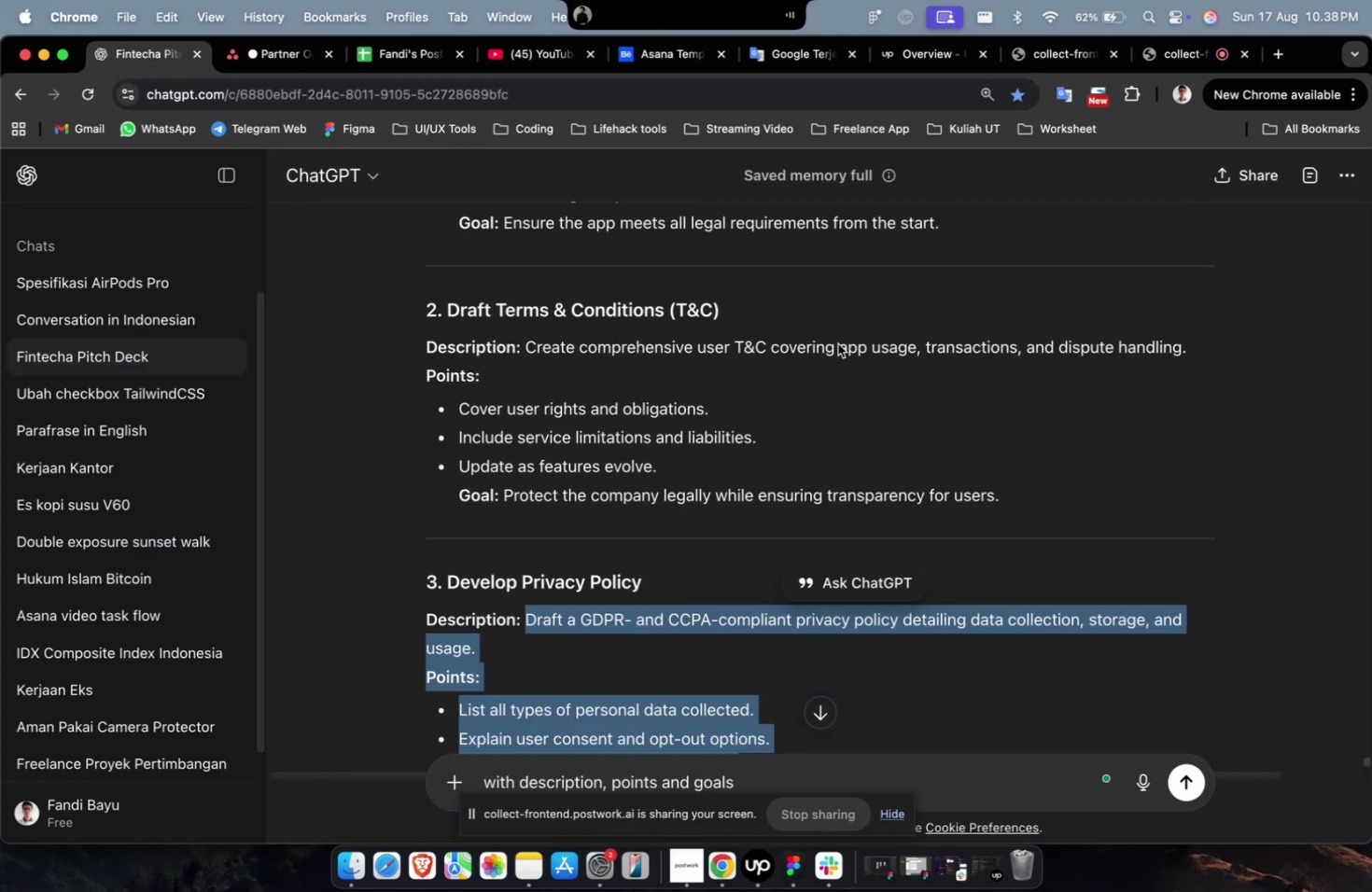 
left_click([837, 343])
 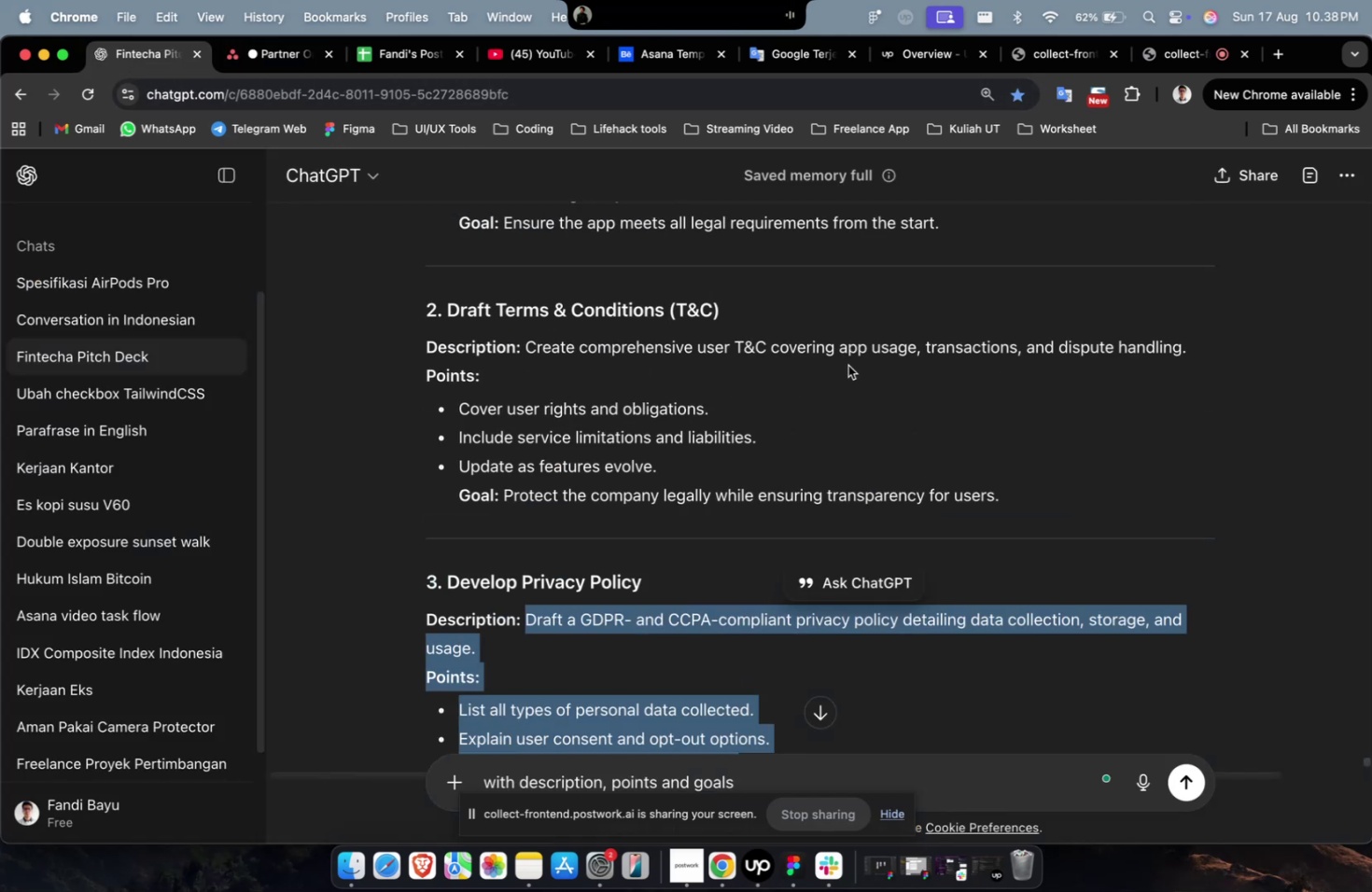 
scroll: coordinate [848, 371], scroll_direction: up, amount: 6.0
 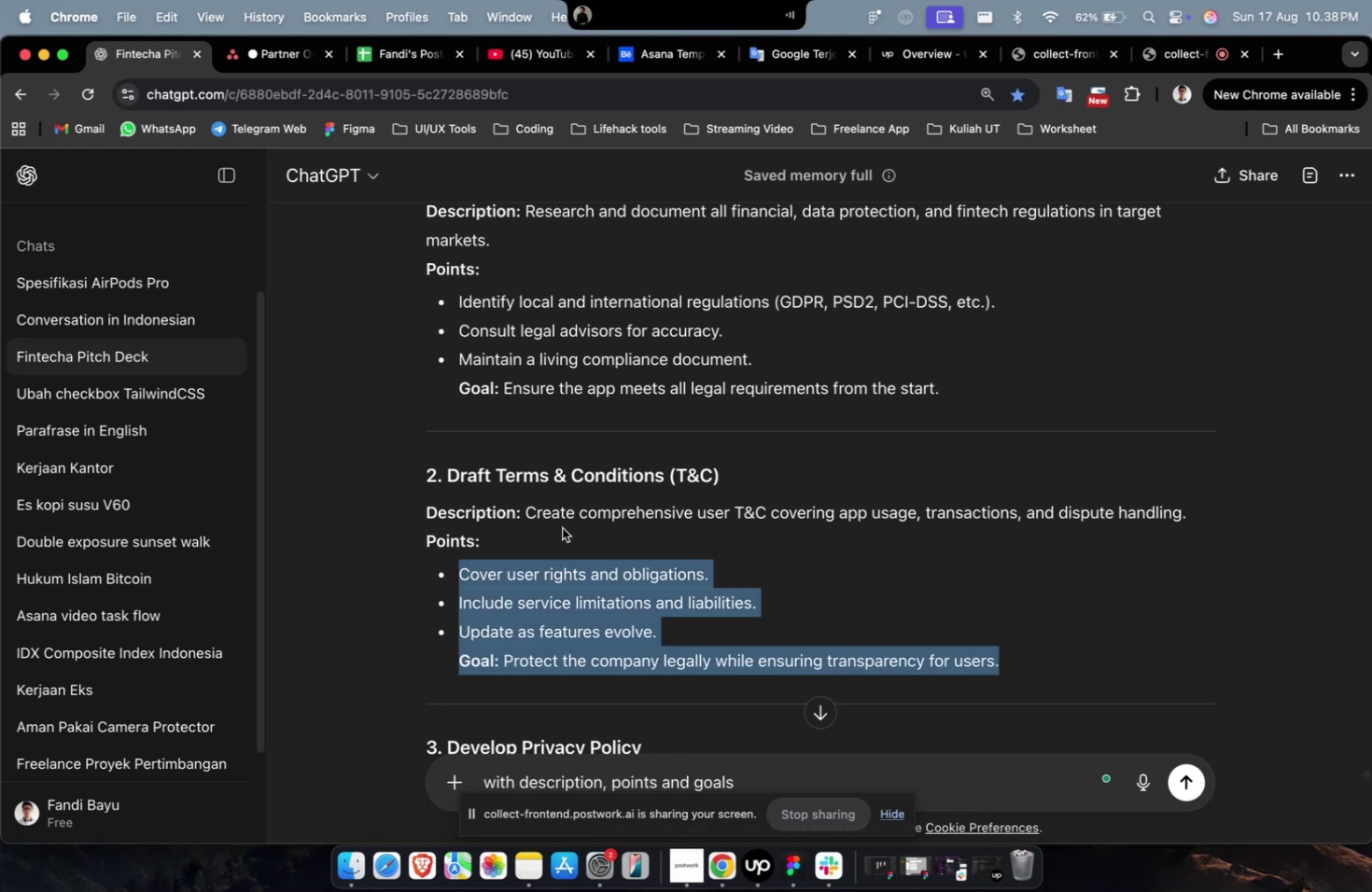 
key(Meta+C)
 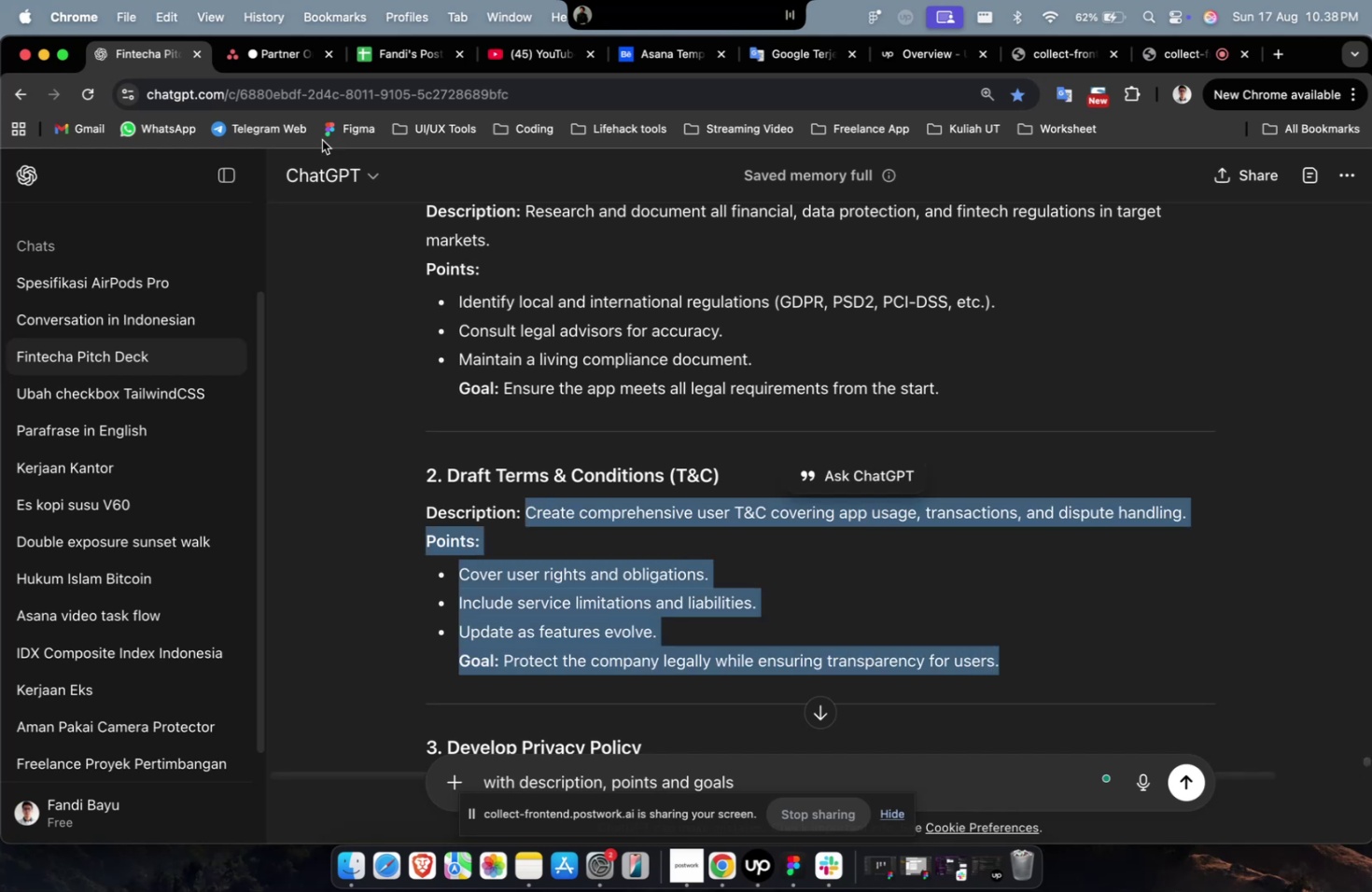 
key(Meta+C)
 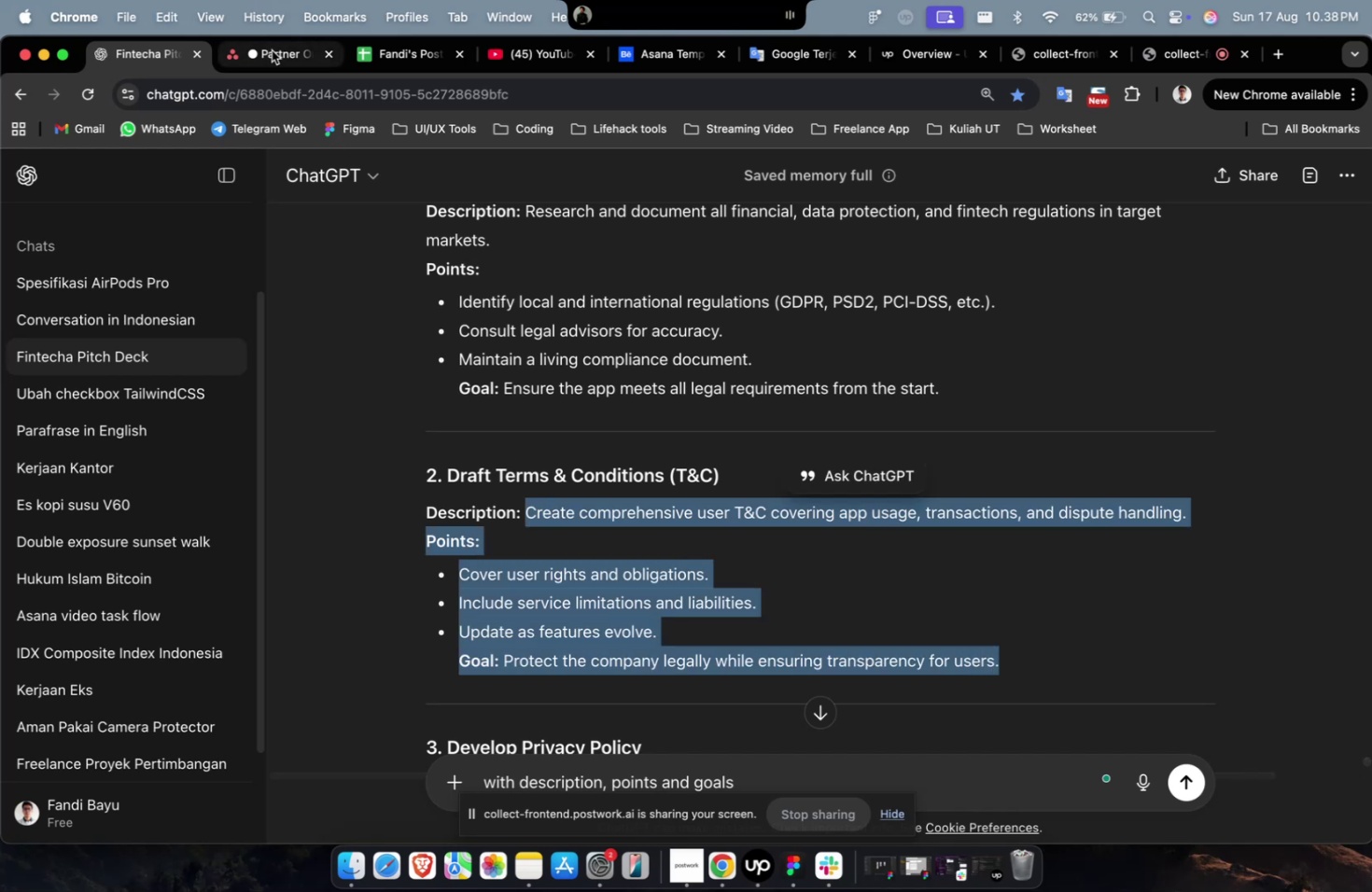 
left_click([272, 50])
 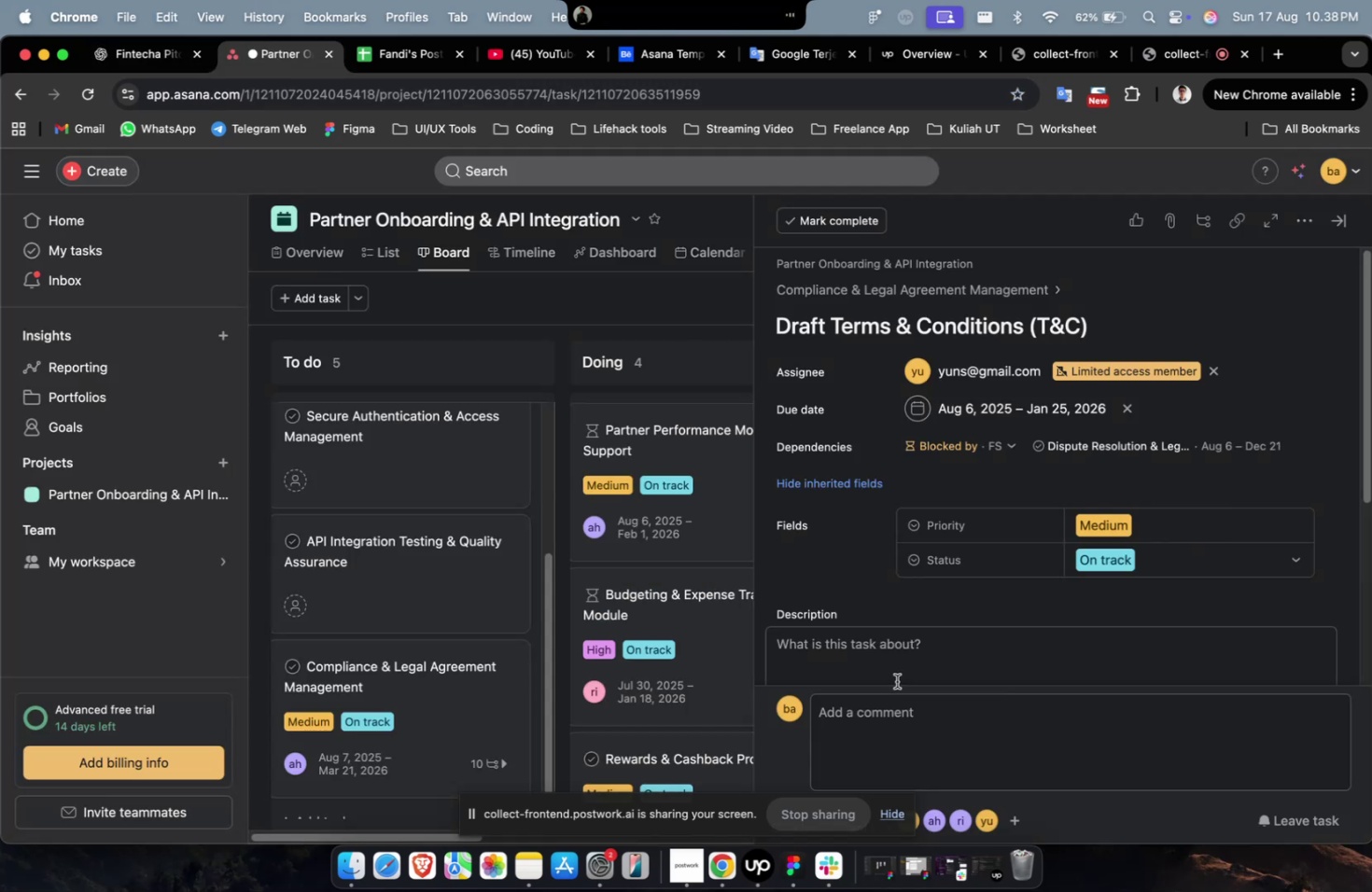 
left_click([902, 665])
 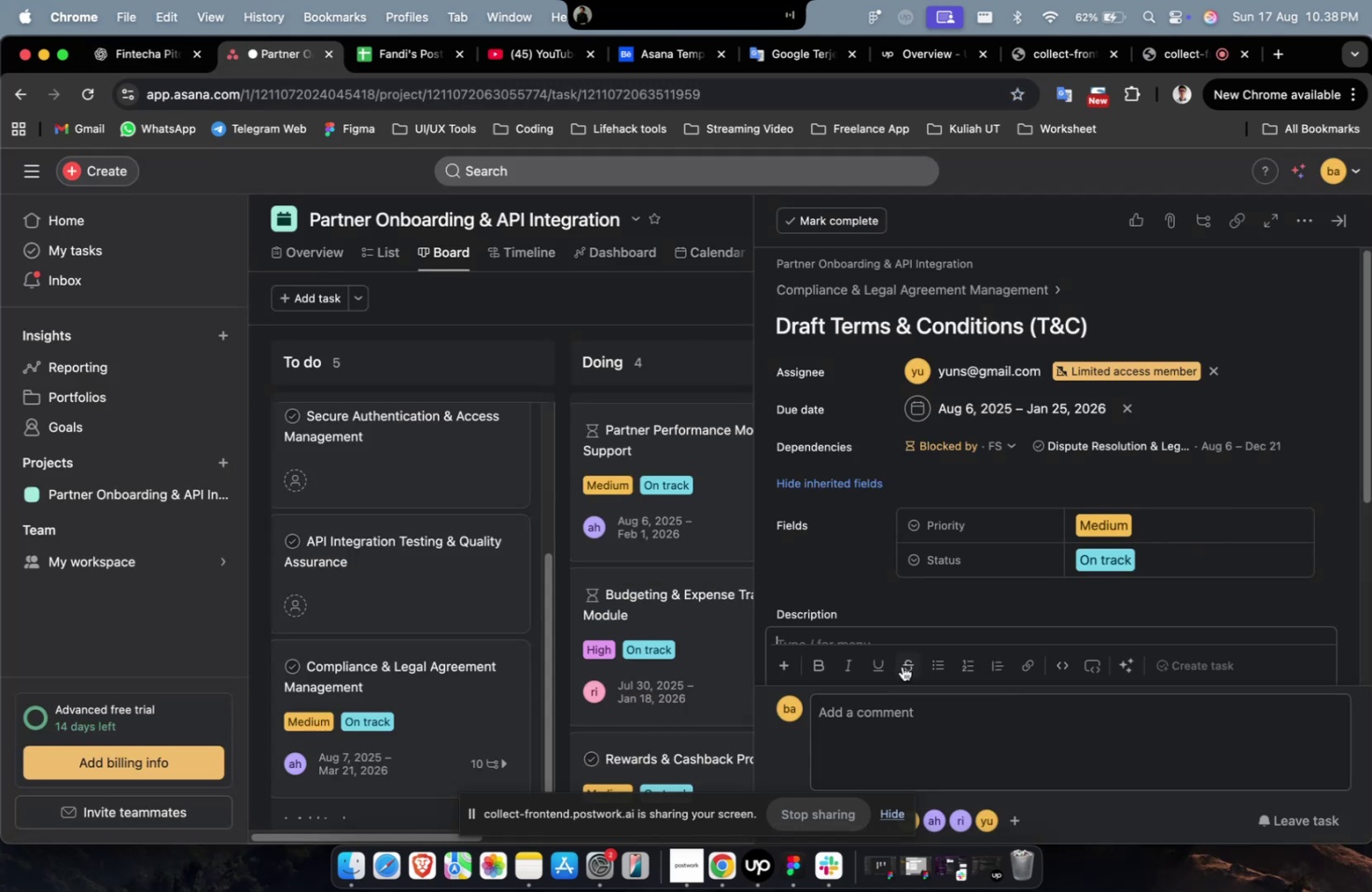 
key(Meta+V)
 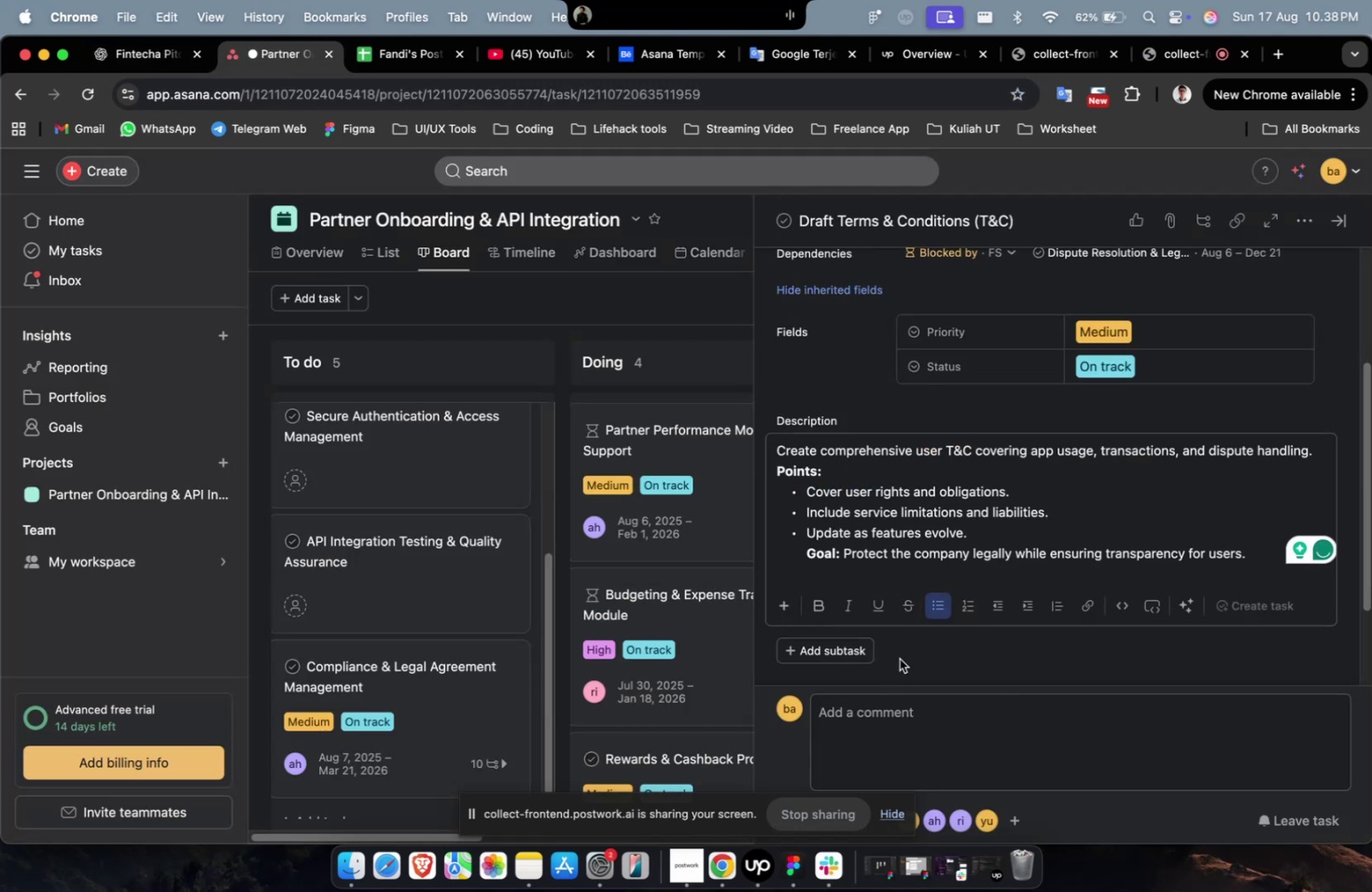 
scroll: coordinate [813, 425], scroll_direction: up, amount: 9.0
 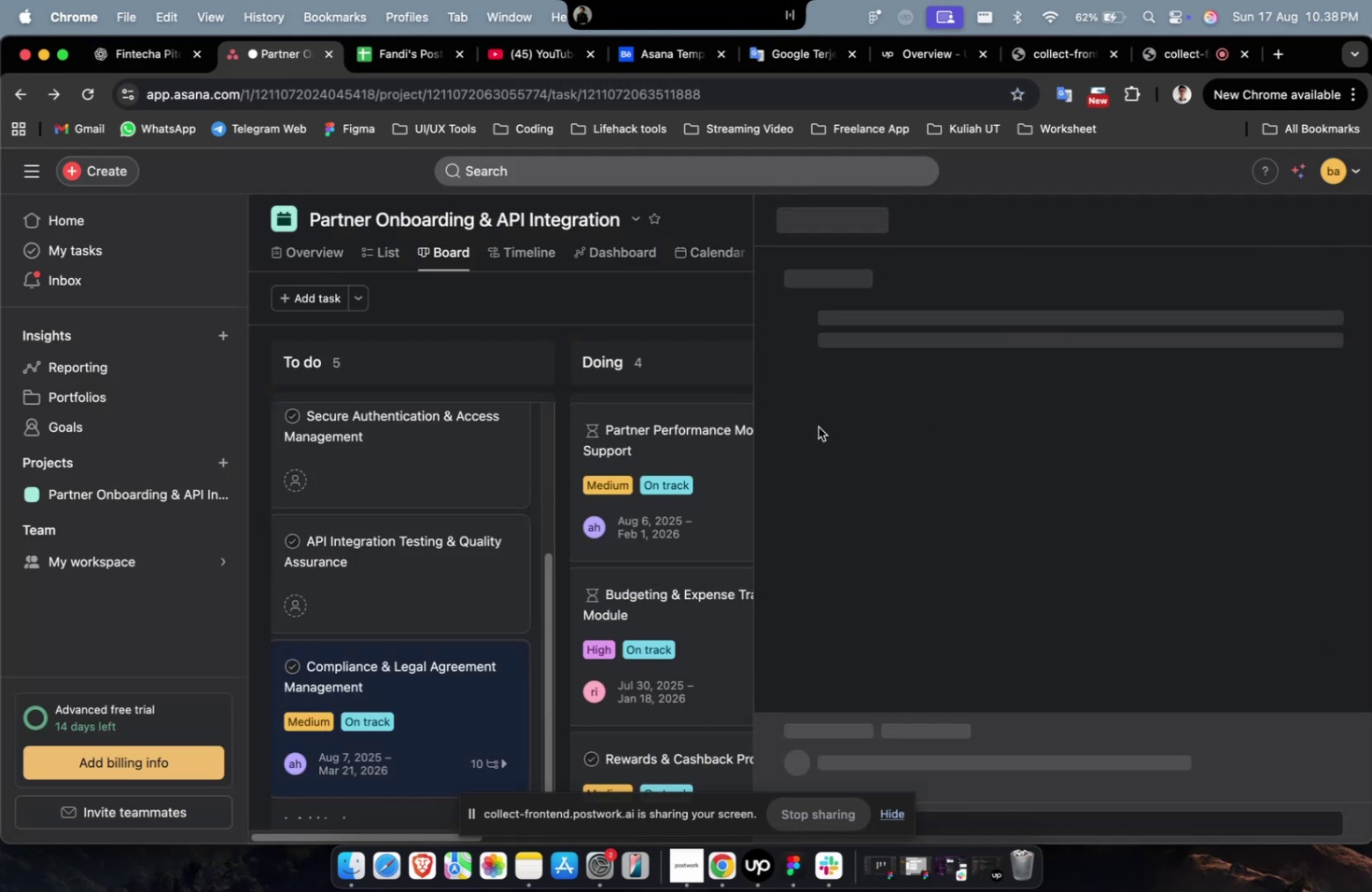 
scroll: coordinate [880, 431], scroll_direction: down, amount: 28.0
 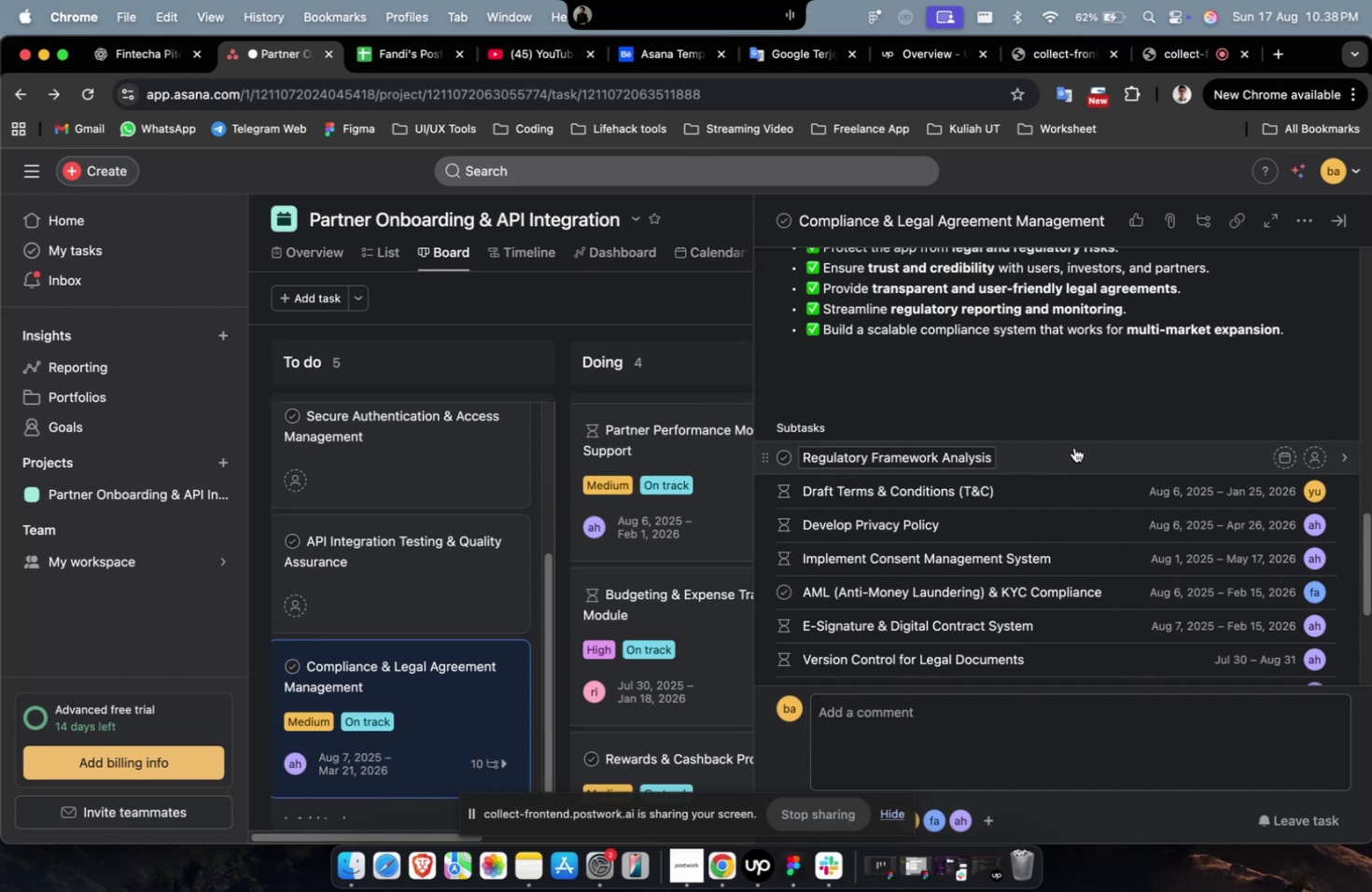 
left_click([1073, 447])
 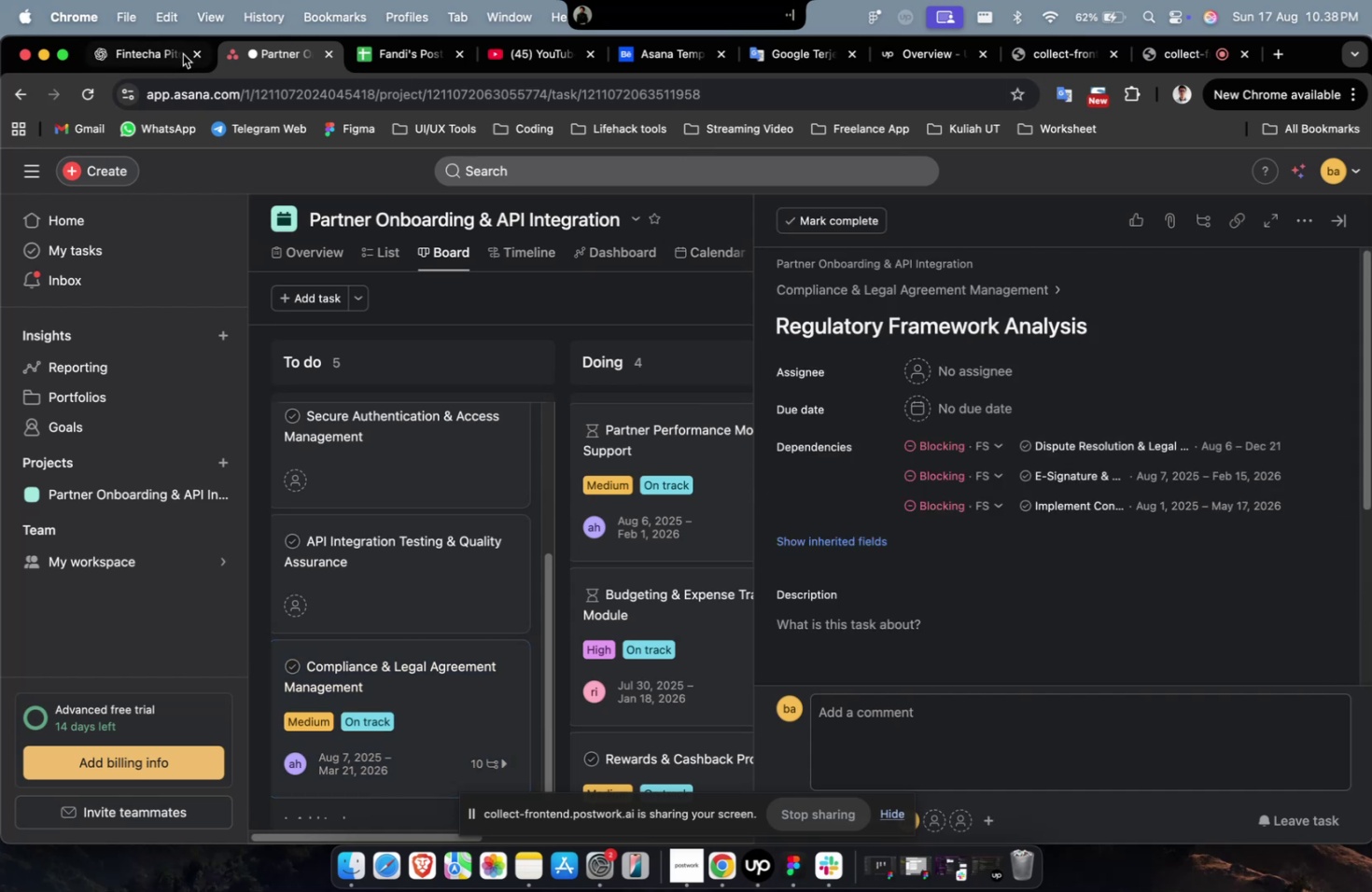 
left_click([153, 65])
 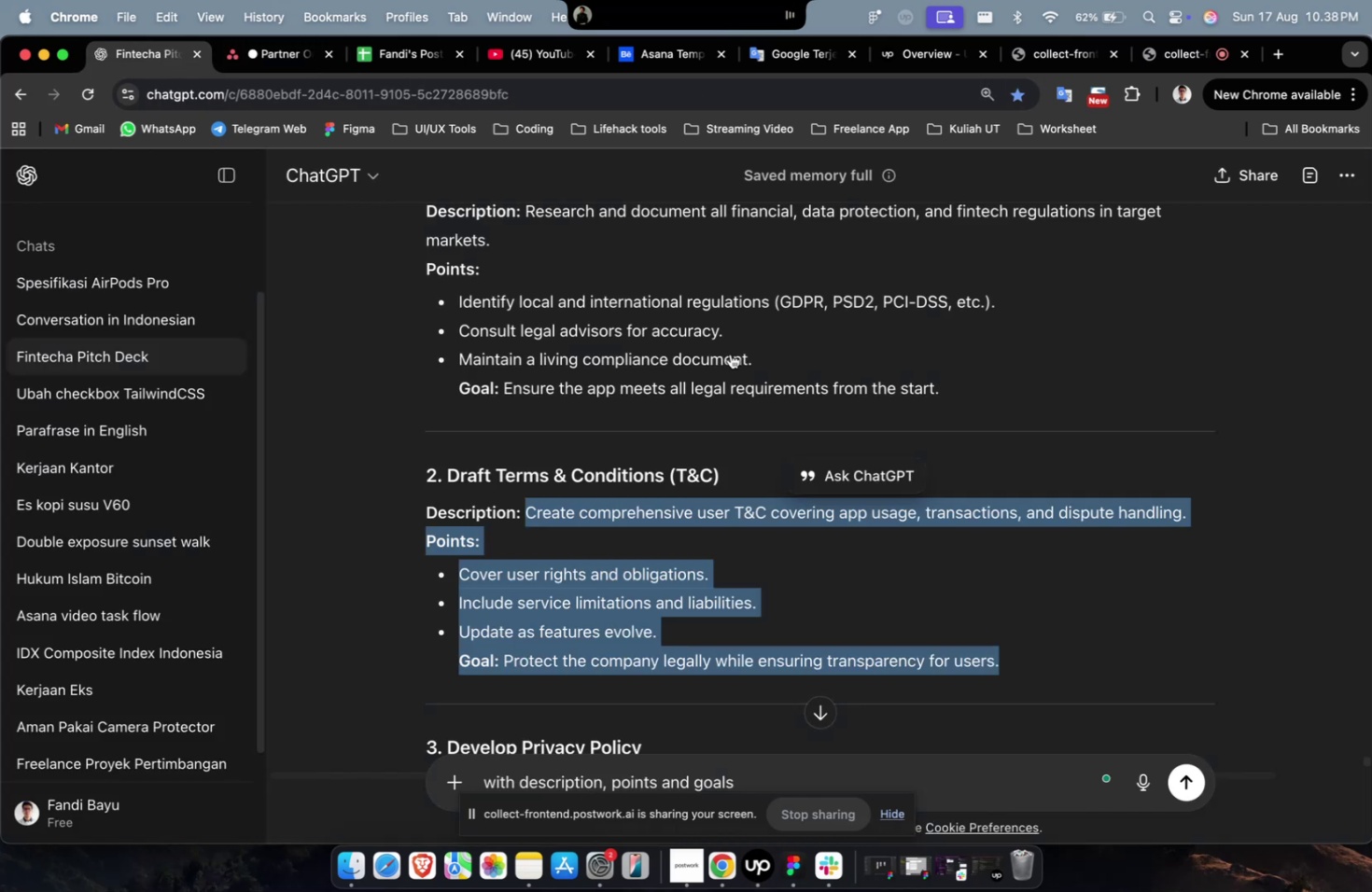 
scroll: coordinate [730, 354], scroll_direction: up, amount: 3.0
 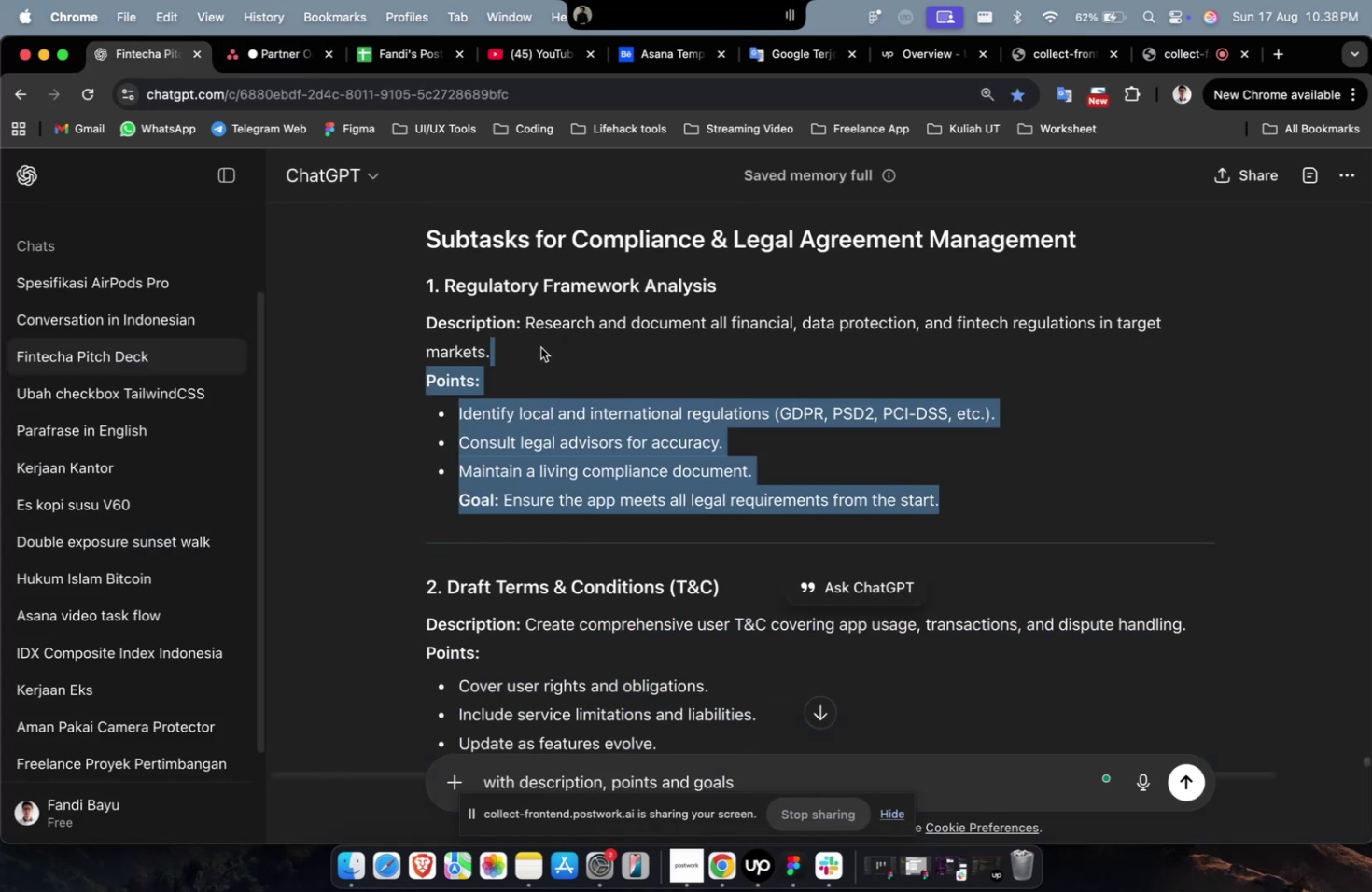 
key(Meta+C)
 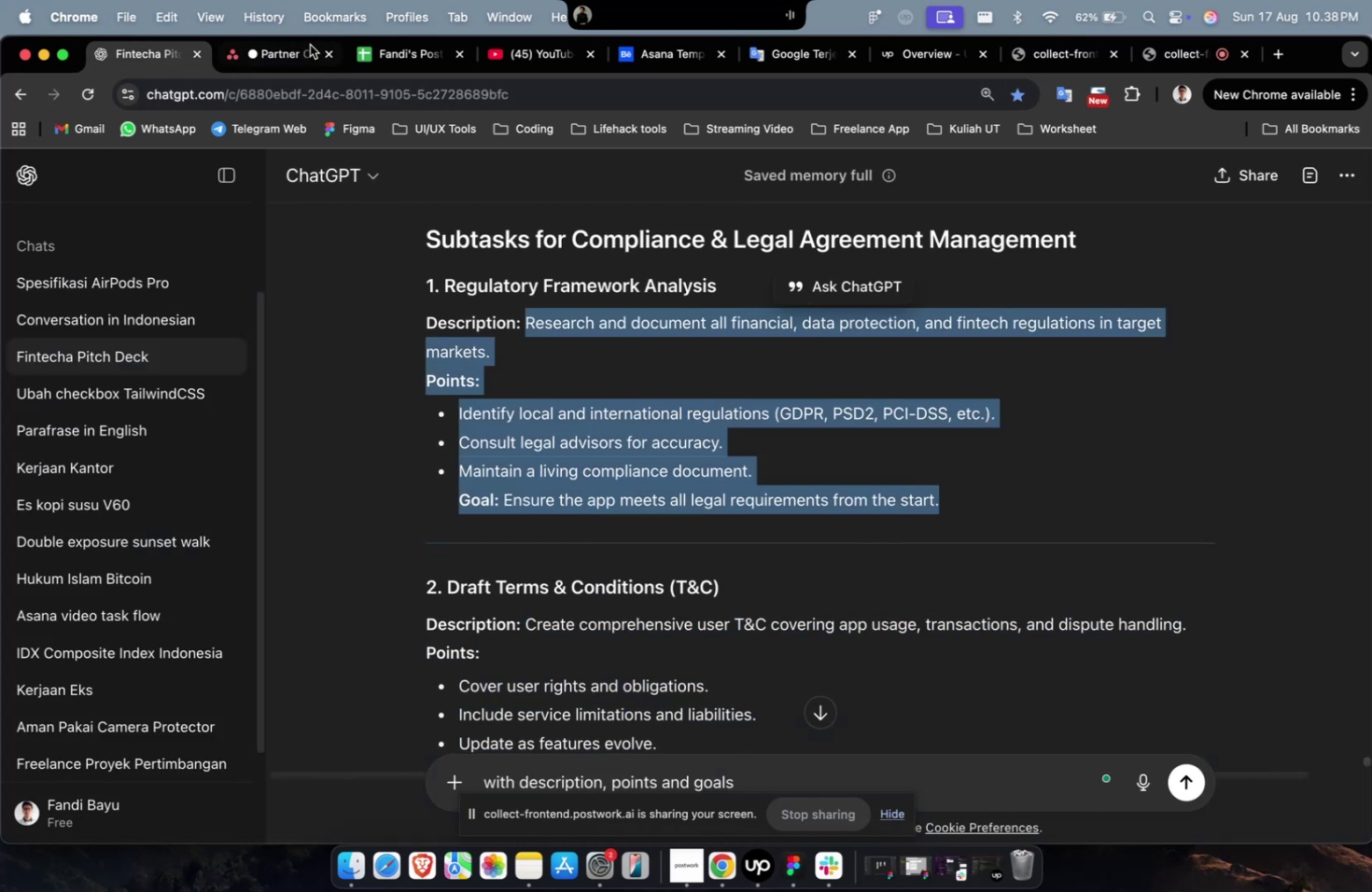 
key(Meta+C)
 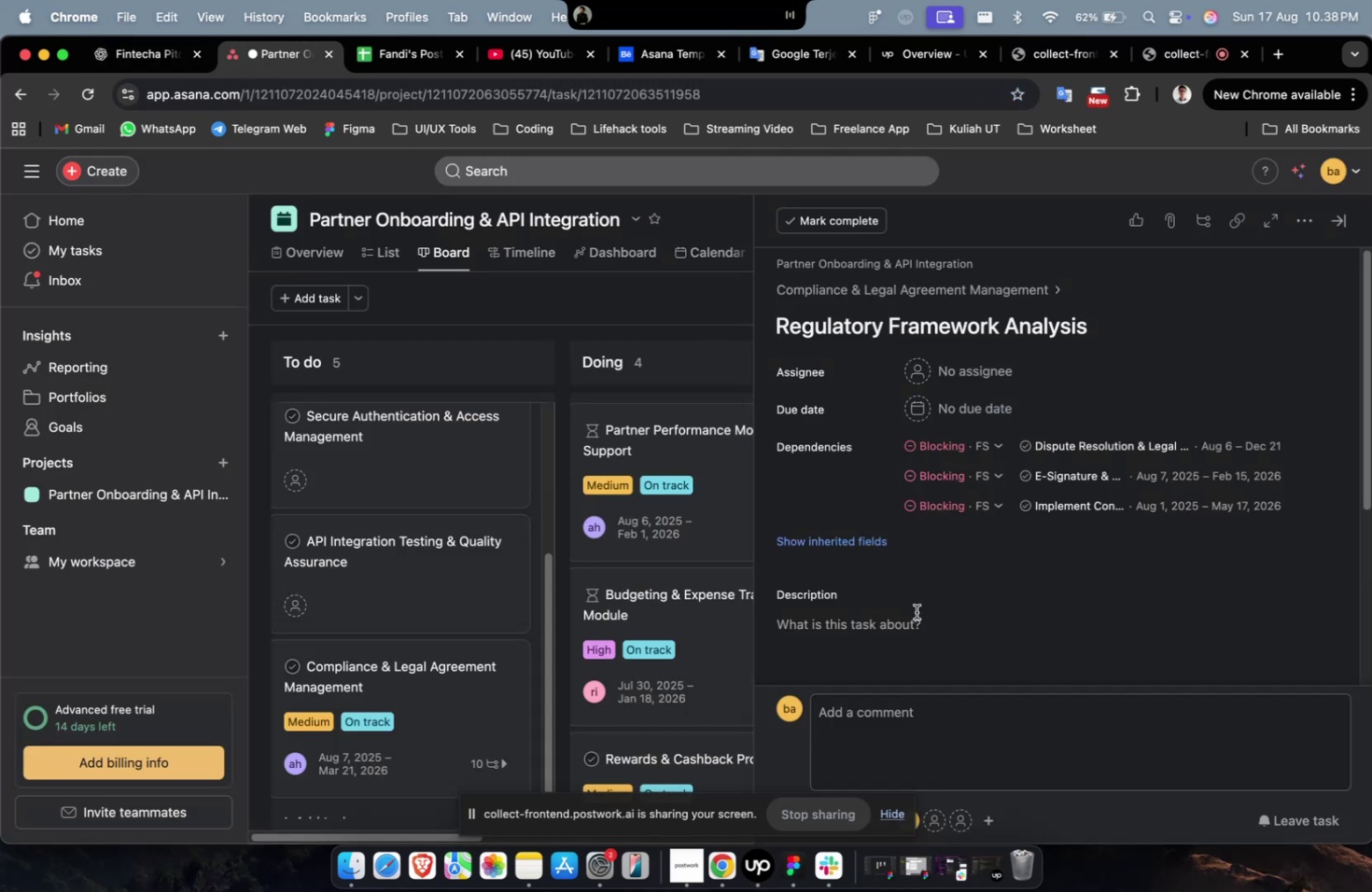 
left_click([910, 632])
 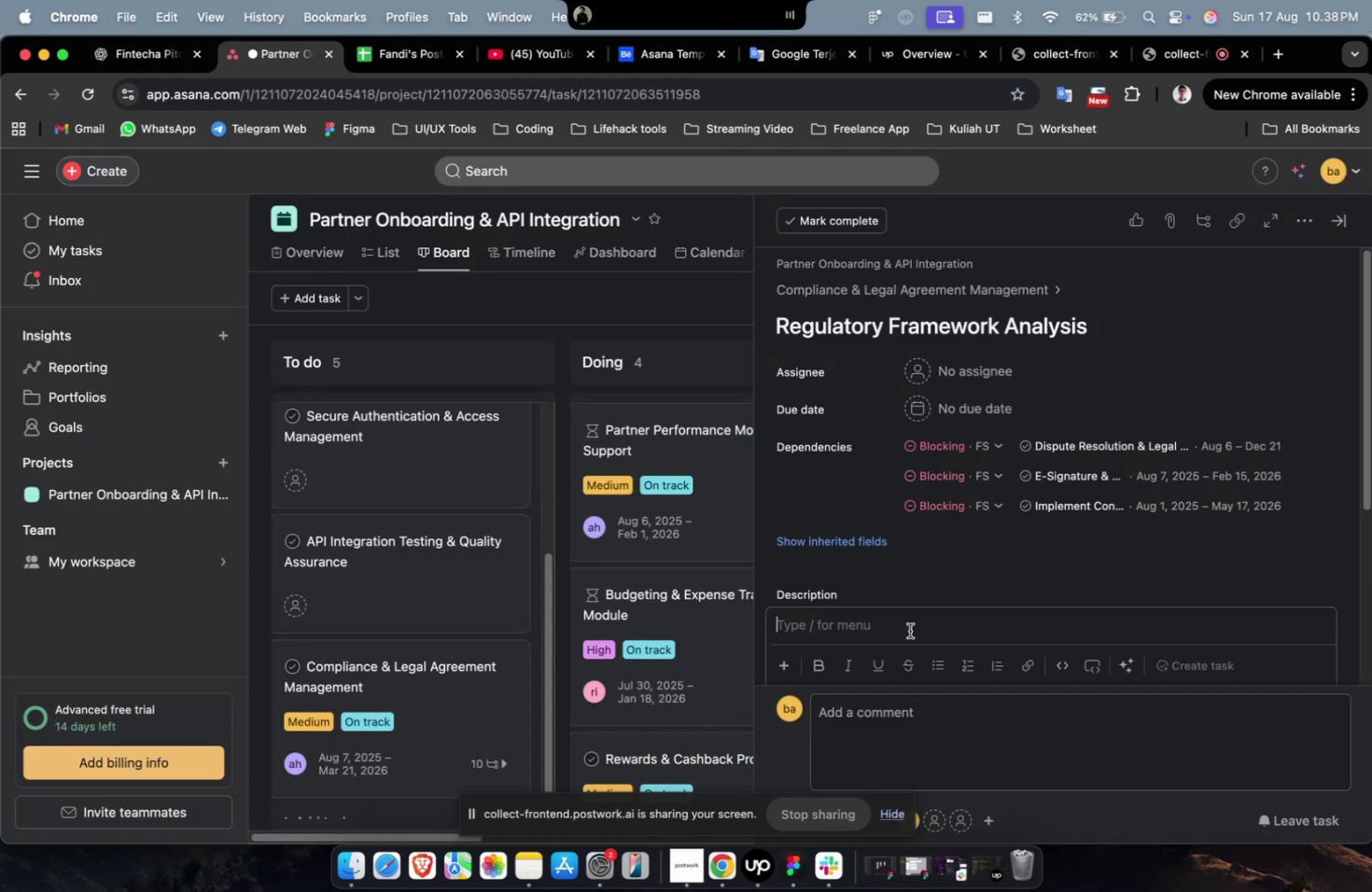 
key(Meta+CommandLeft)
 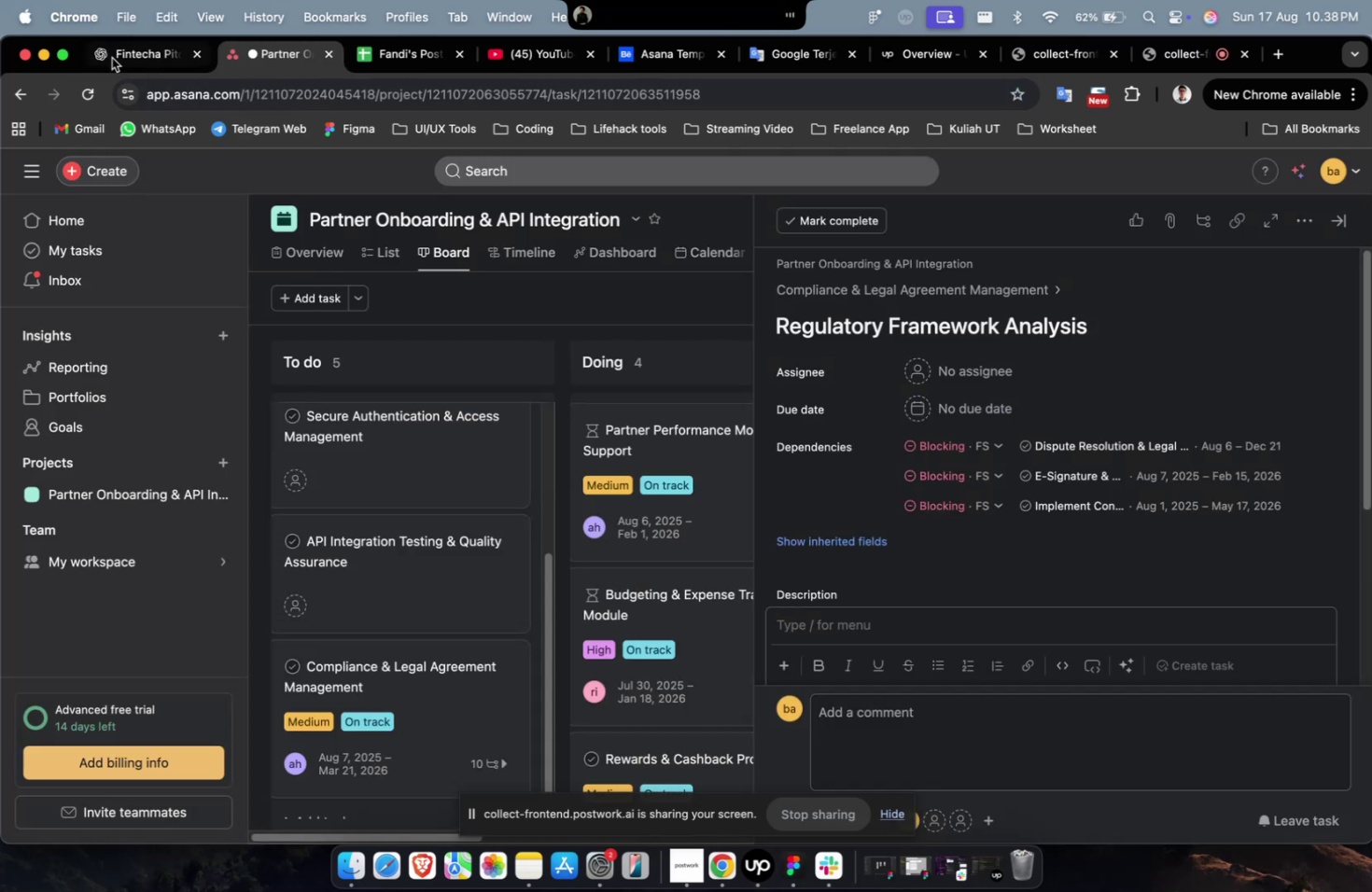 
left_click([111, 55])
 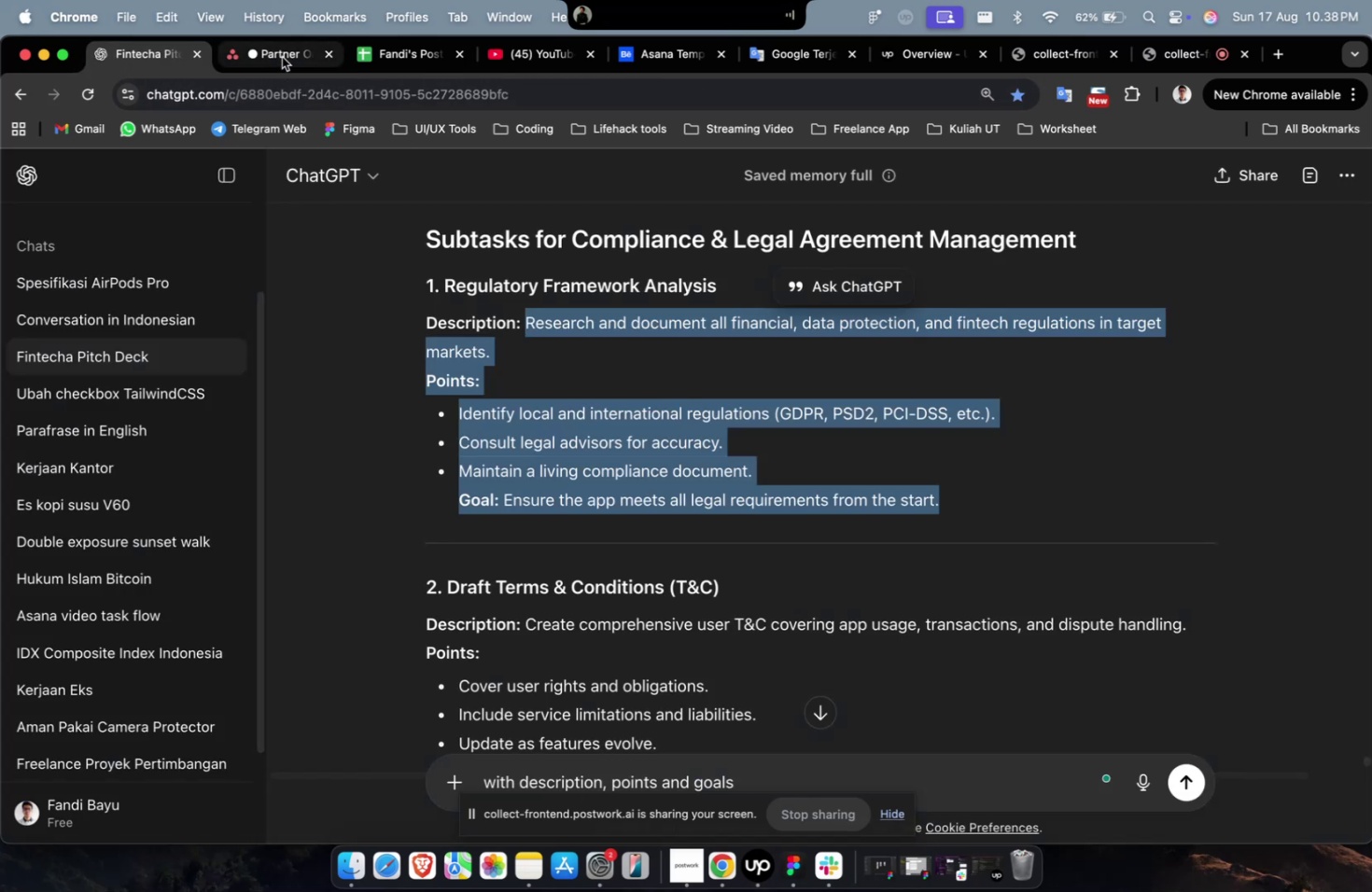 
left_click([286, 53])
 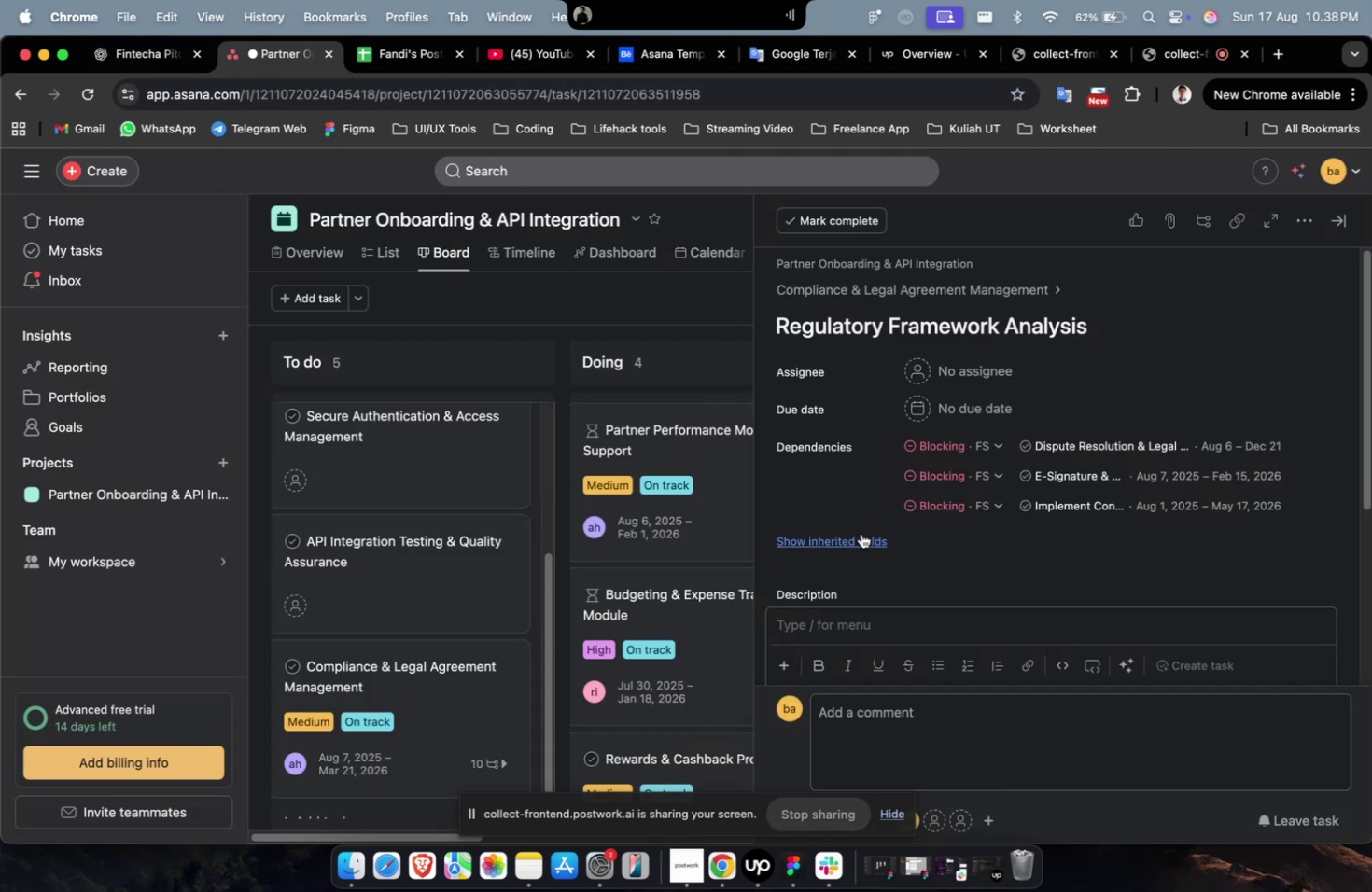 
key(Meta+V)
 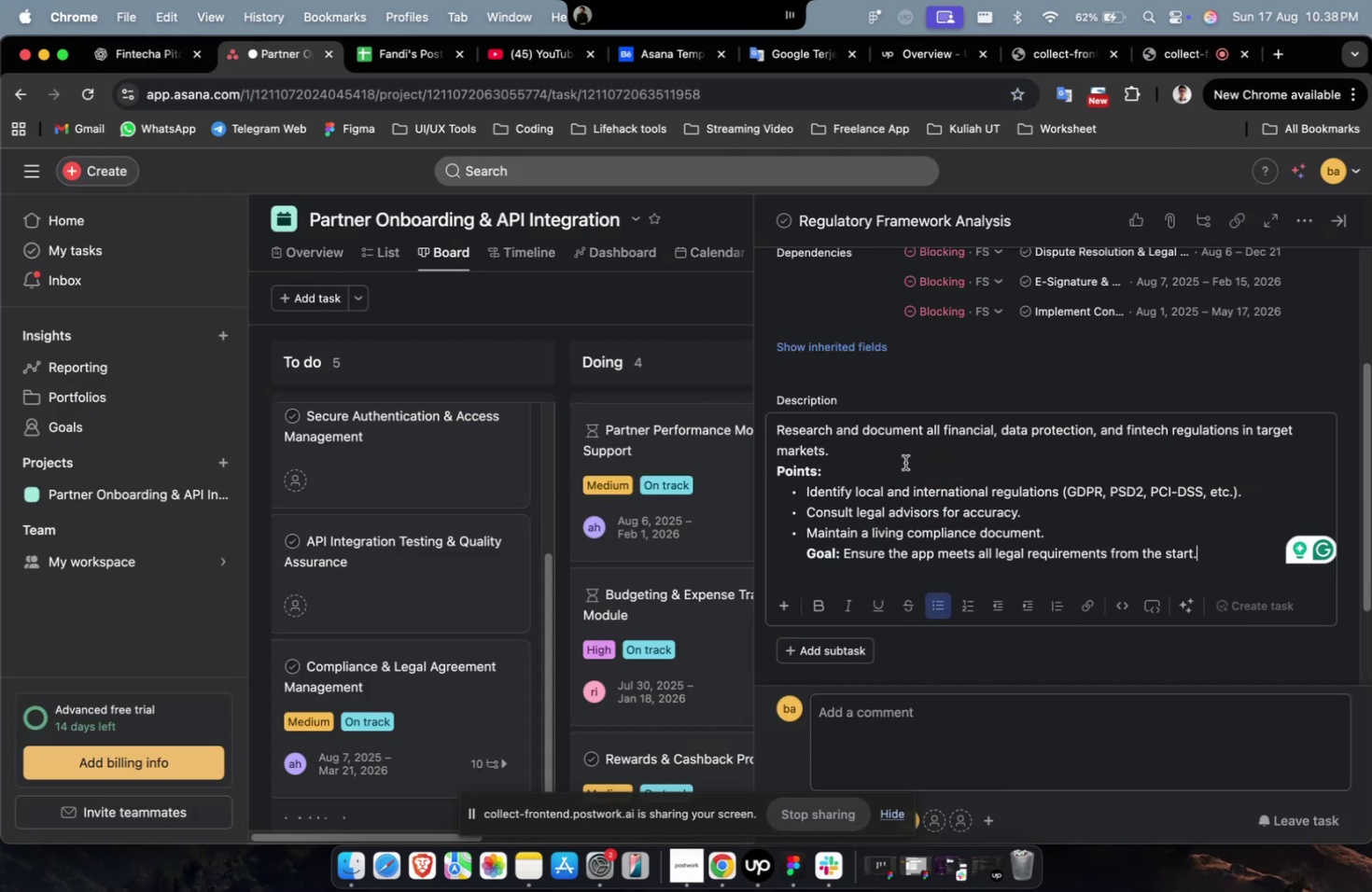 
scroll: coordinate [904, 462], scroll_direction: up, amount: 4.0
 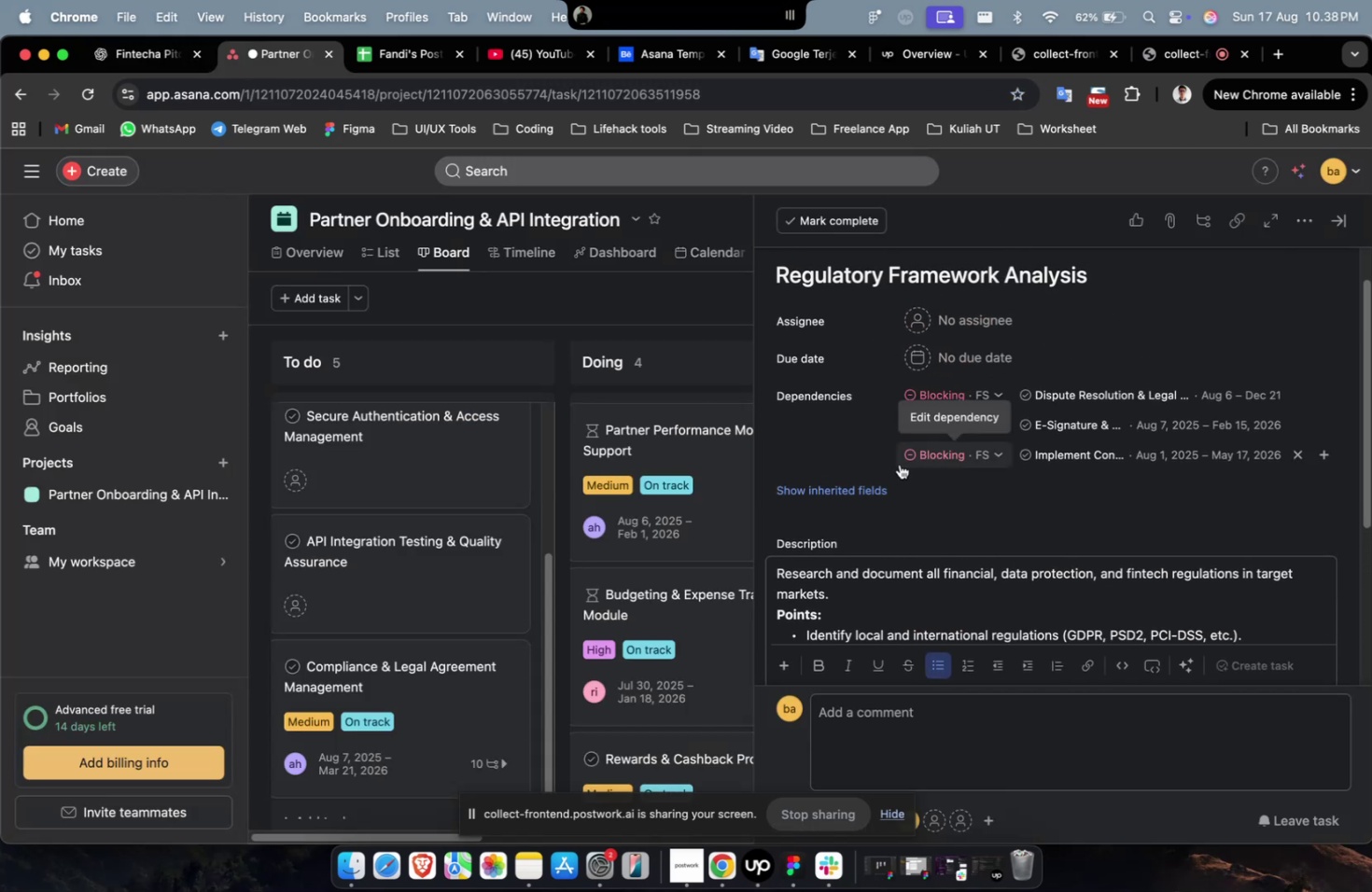 
left_click([971, 323])
 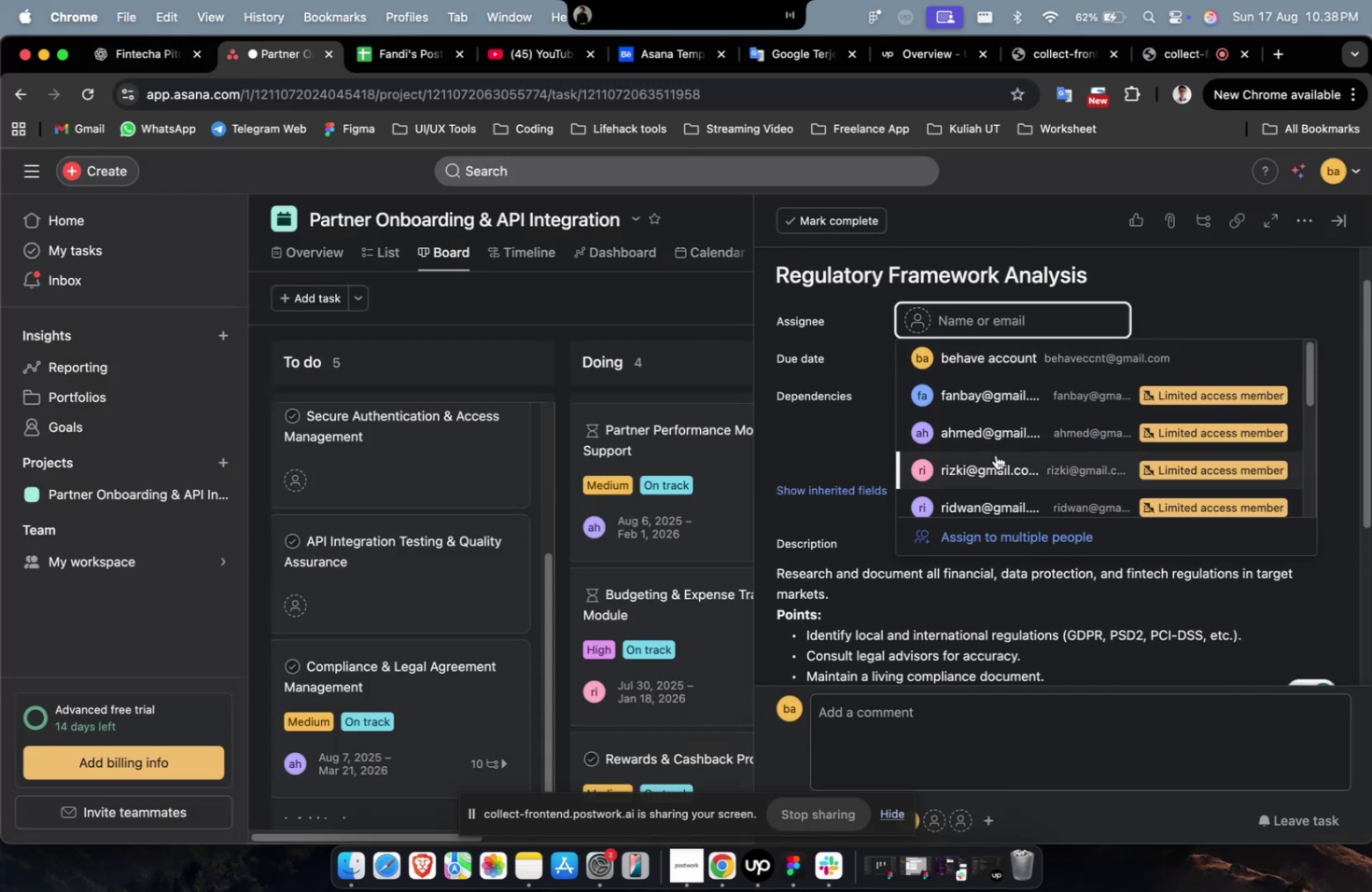 
double_click([995, 454])
 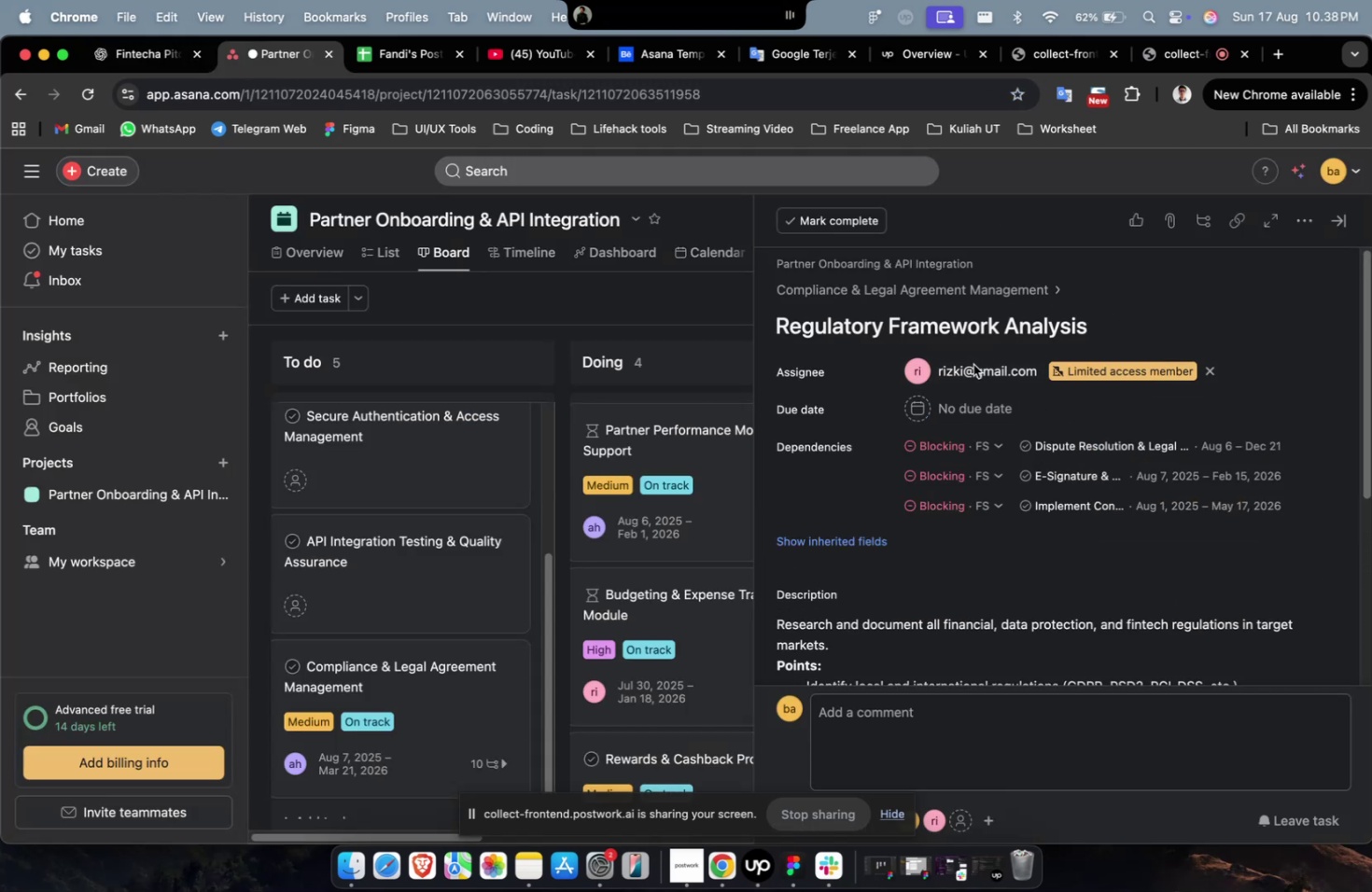 
triple_click([973, 368])
 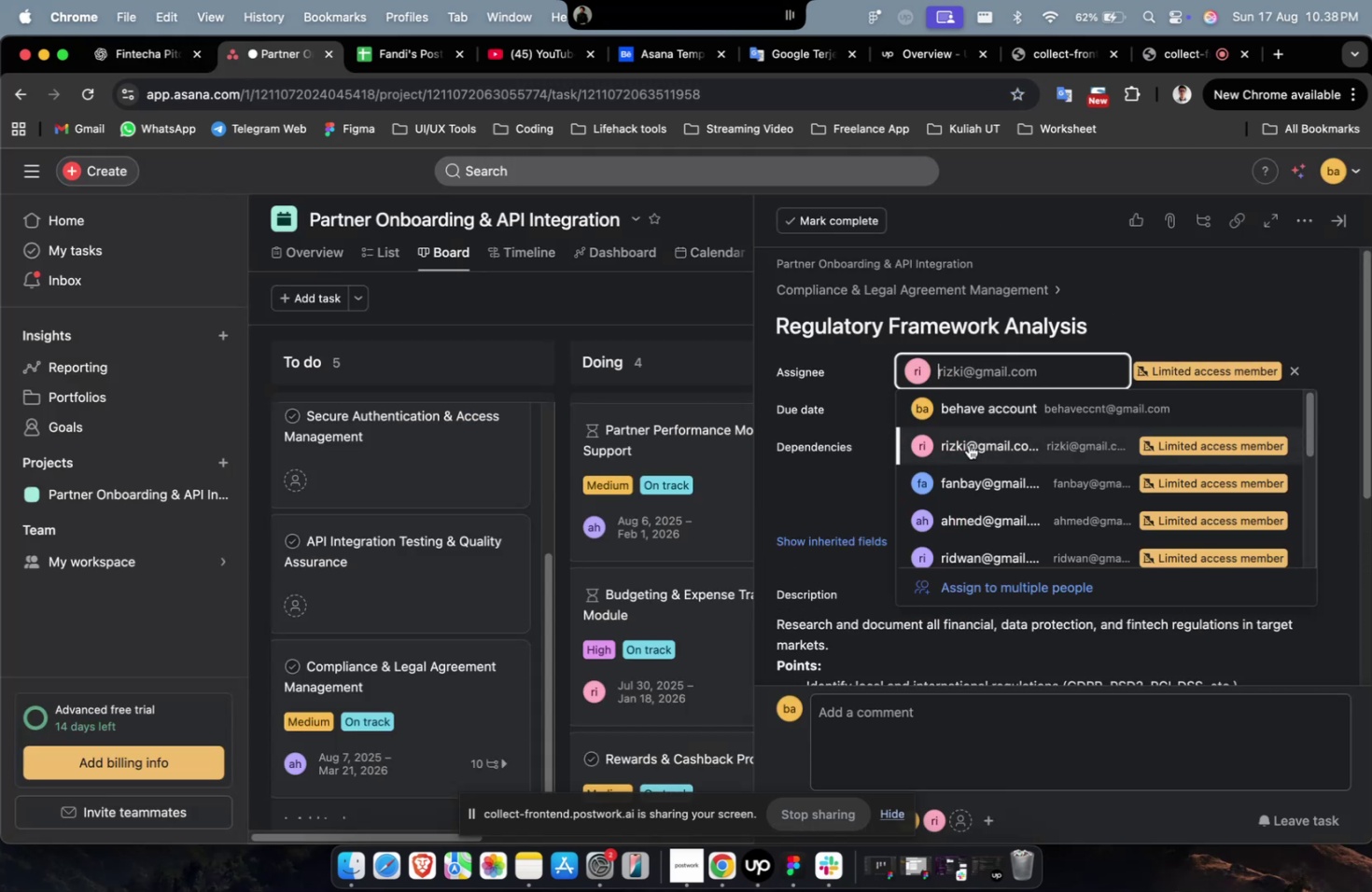 
scroll: coordinate [967, 448], scroll_direction: down, amount: 4.0
 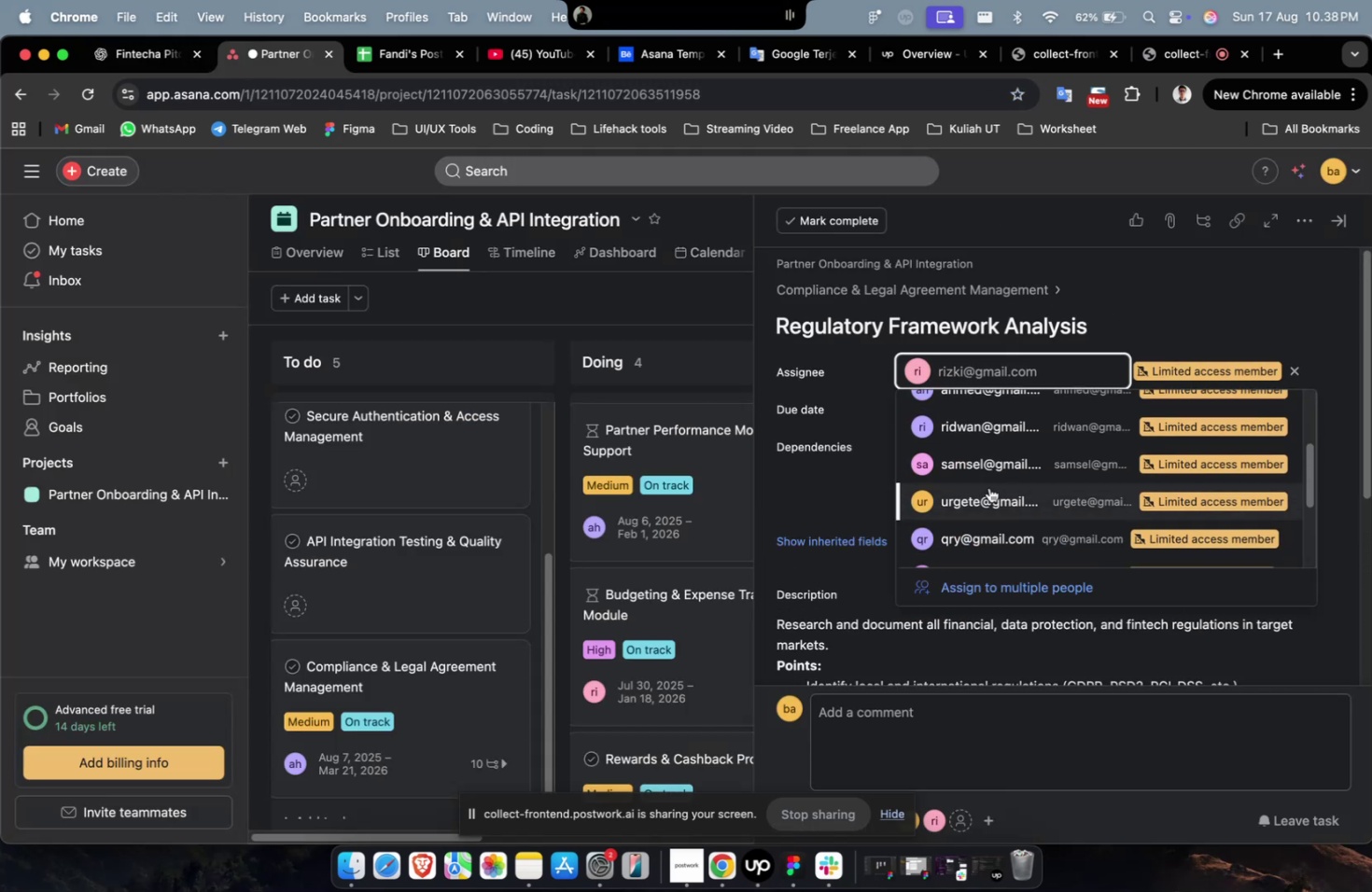 
left_click([988, 487])
 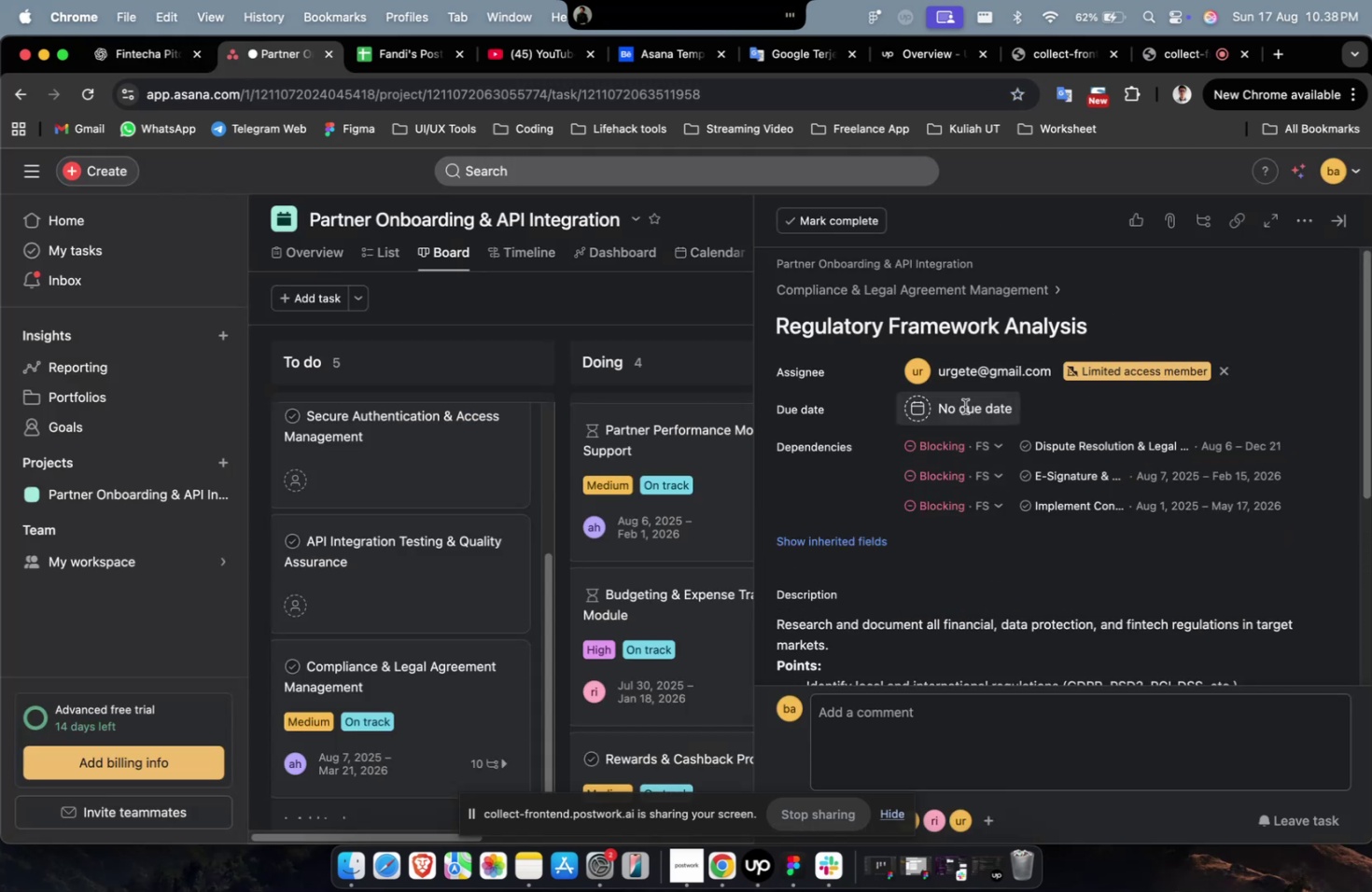 
double_click([976, 455])
 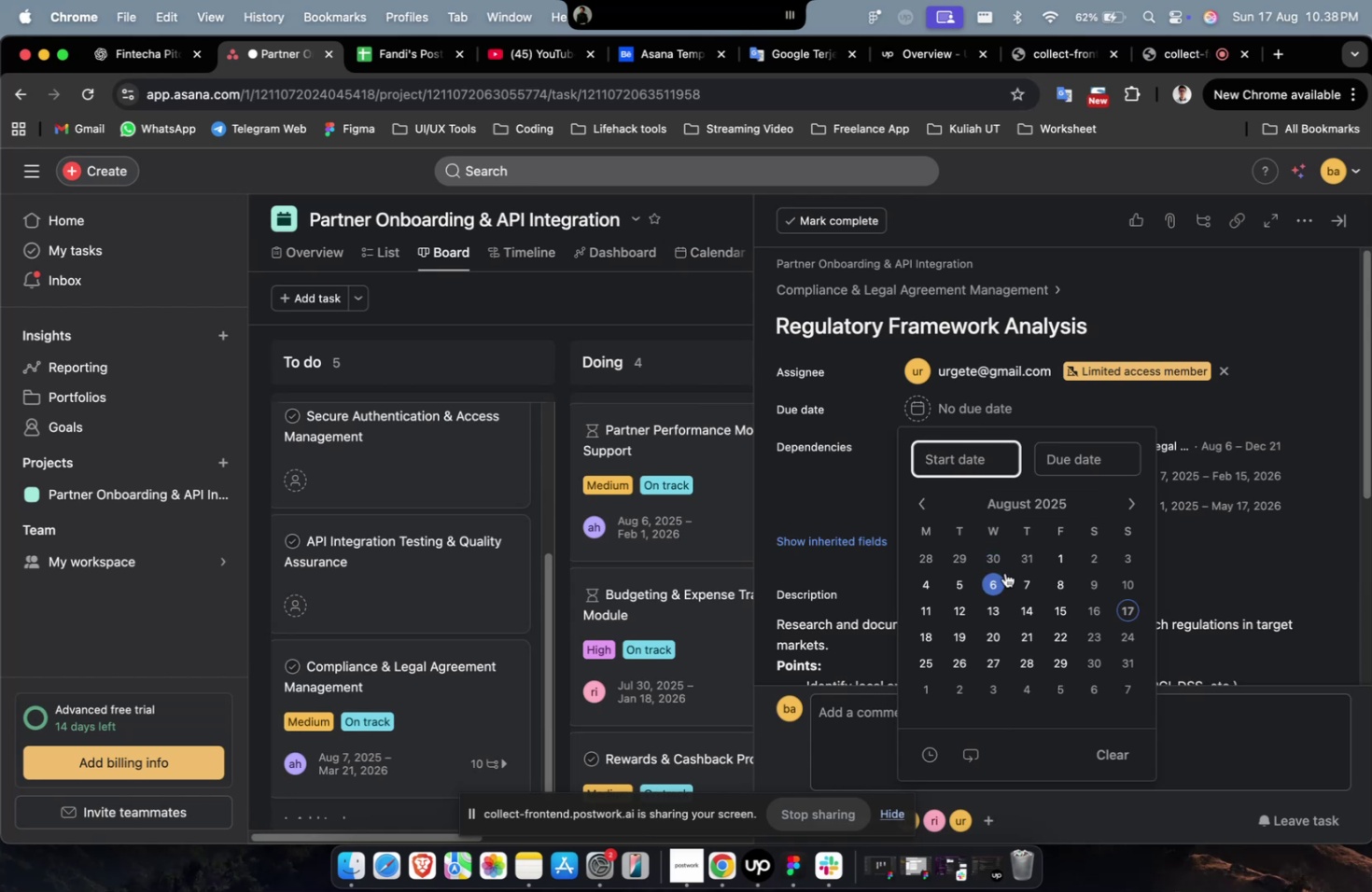 
triple_click([1004, 572])
 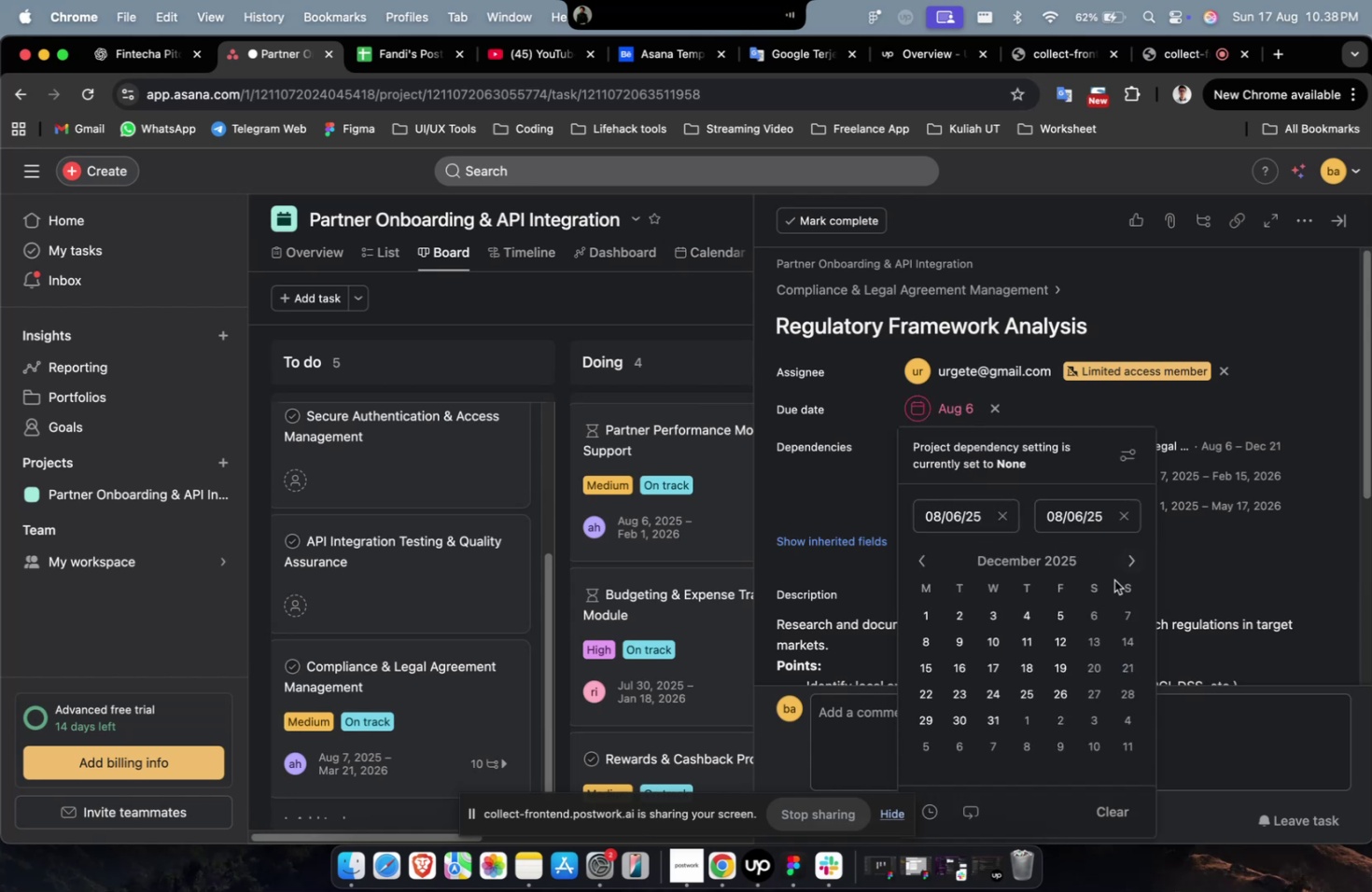 
left_click([1129, 635])
 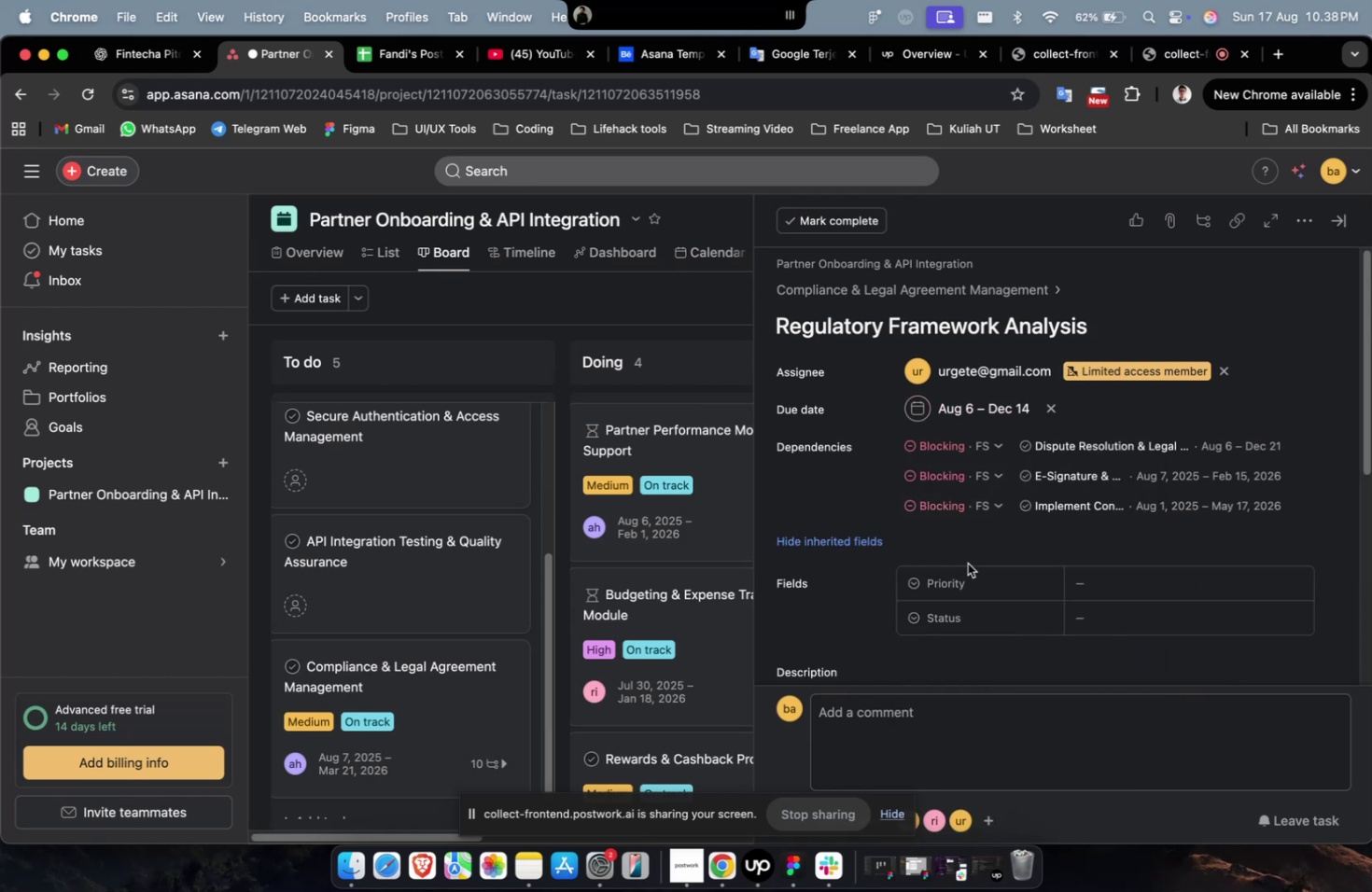 
triple_click([1142, 592])
 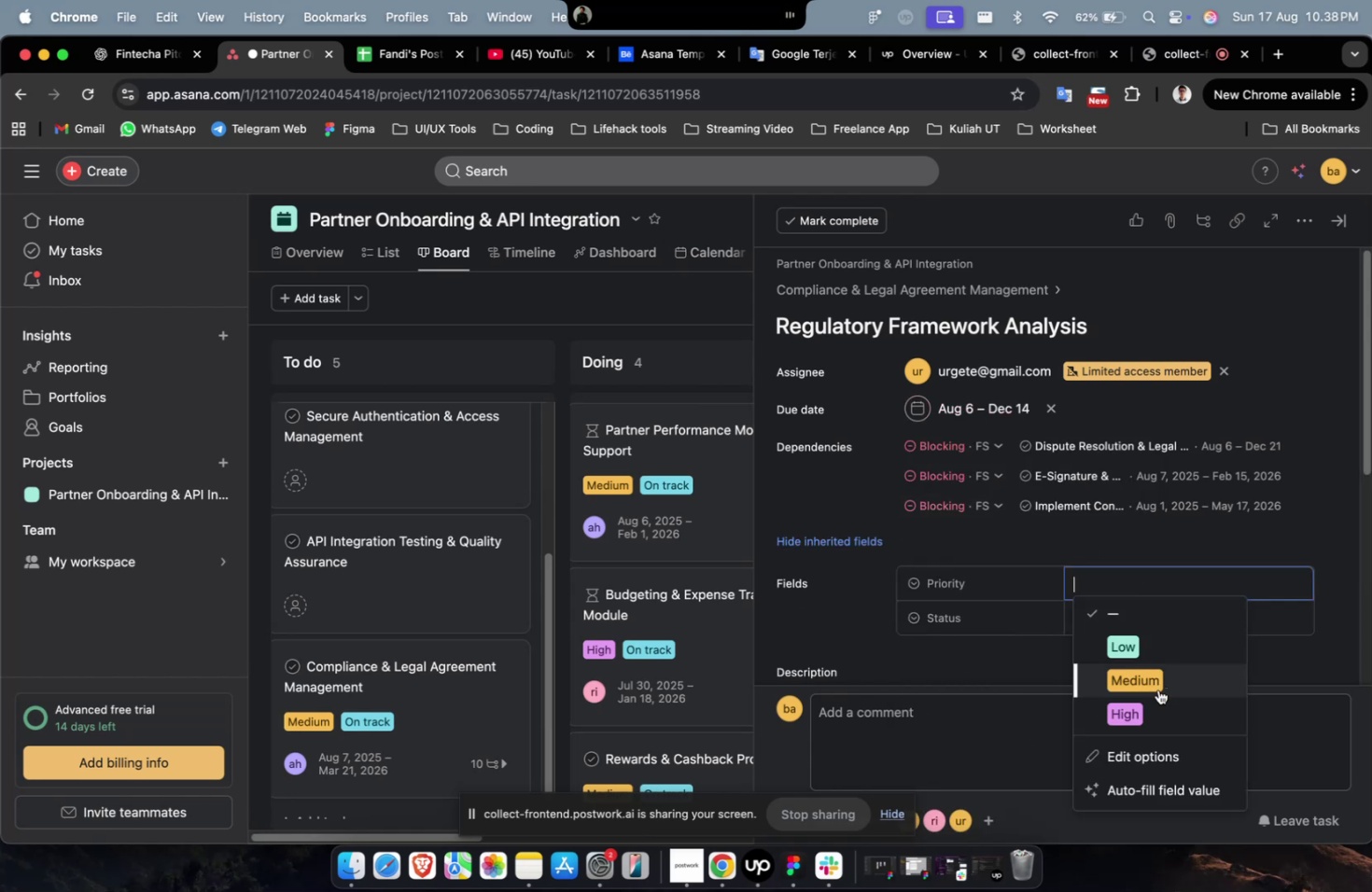 
triple_click([1157, 689])
 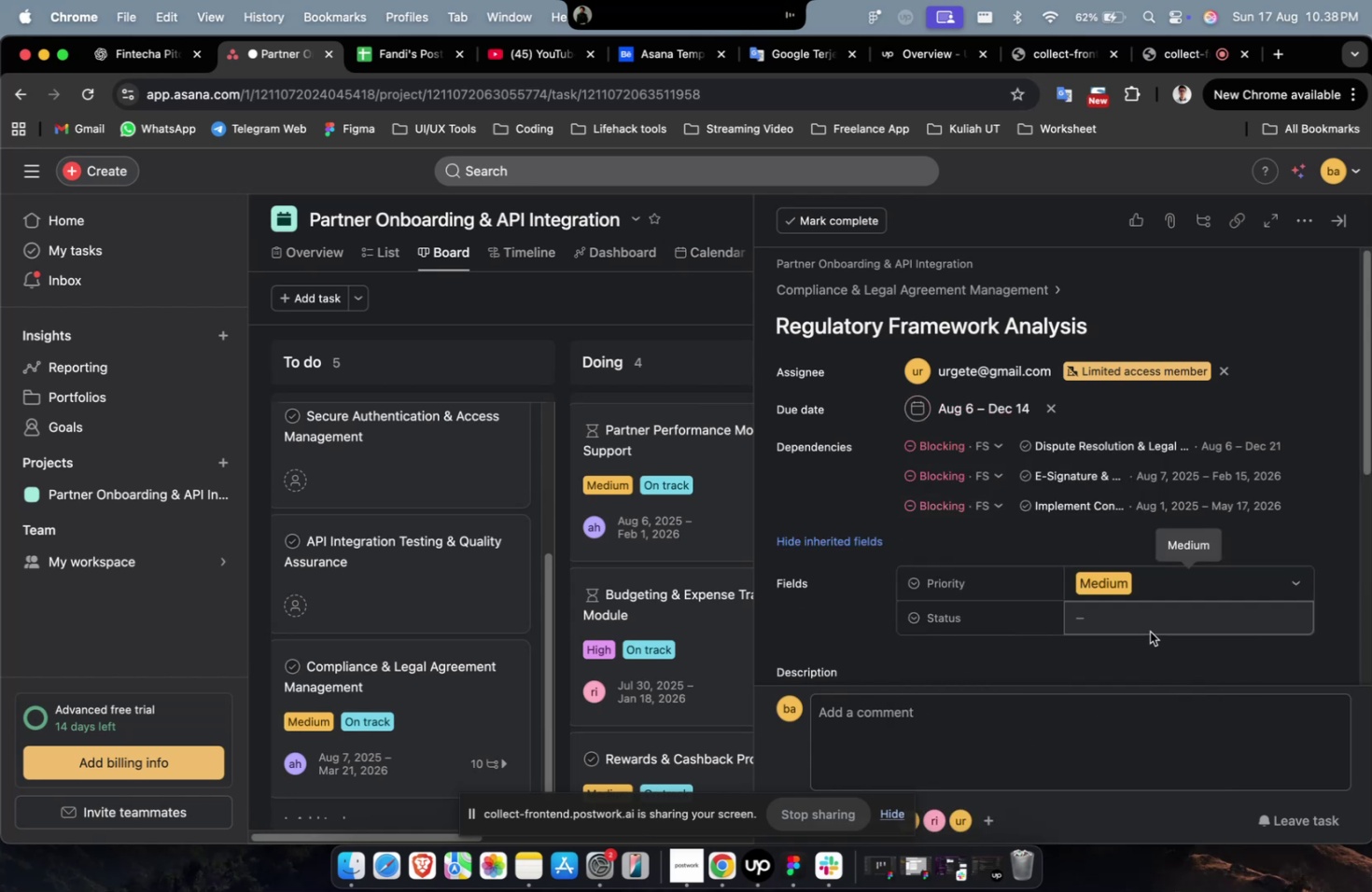 
triple_click([1149, 630])
 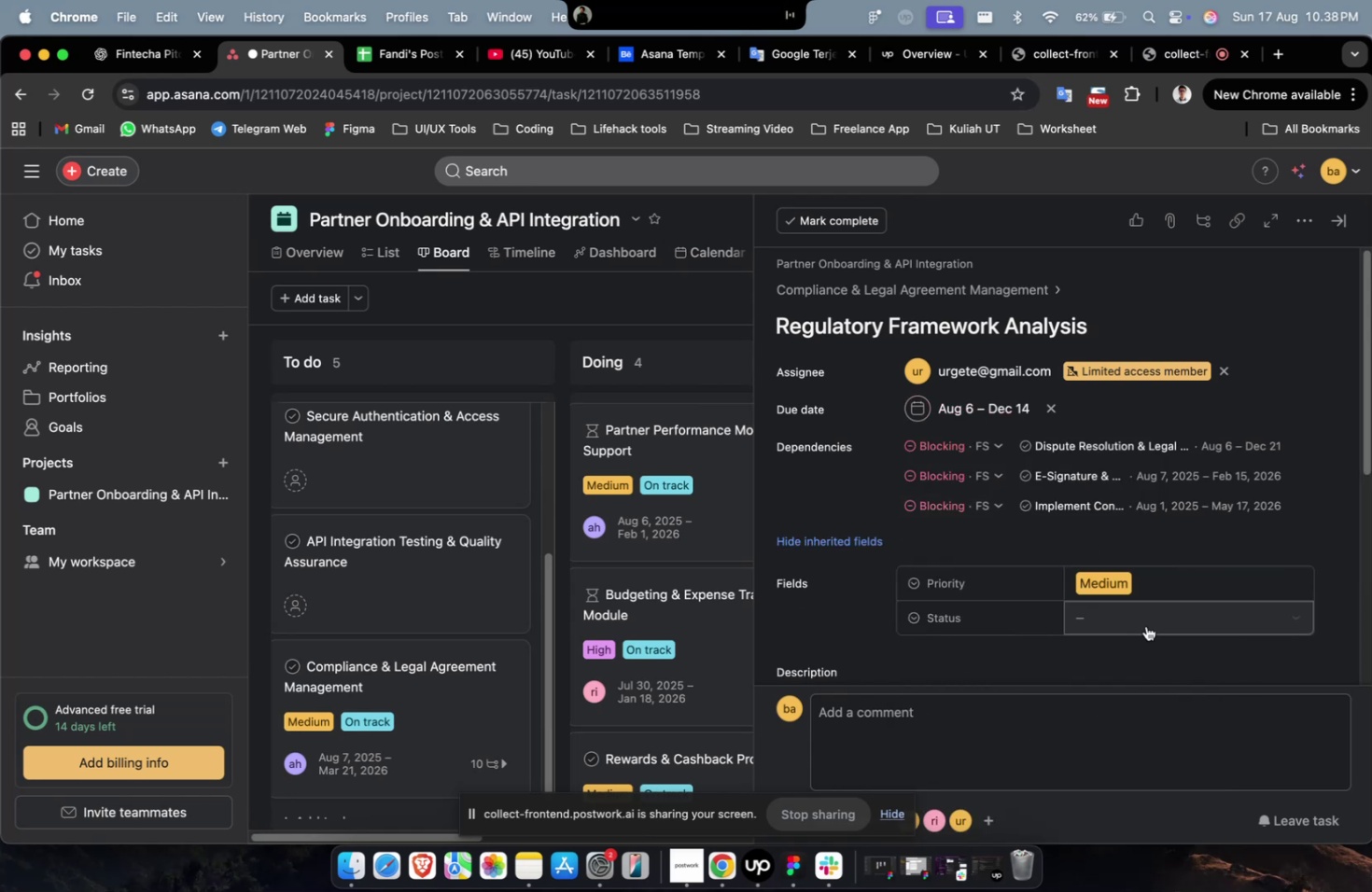 
triple_click([1145, 625])
 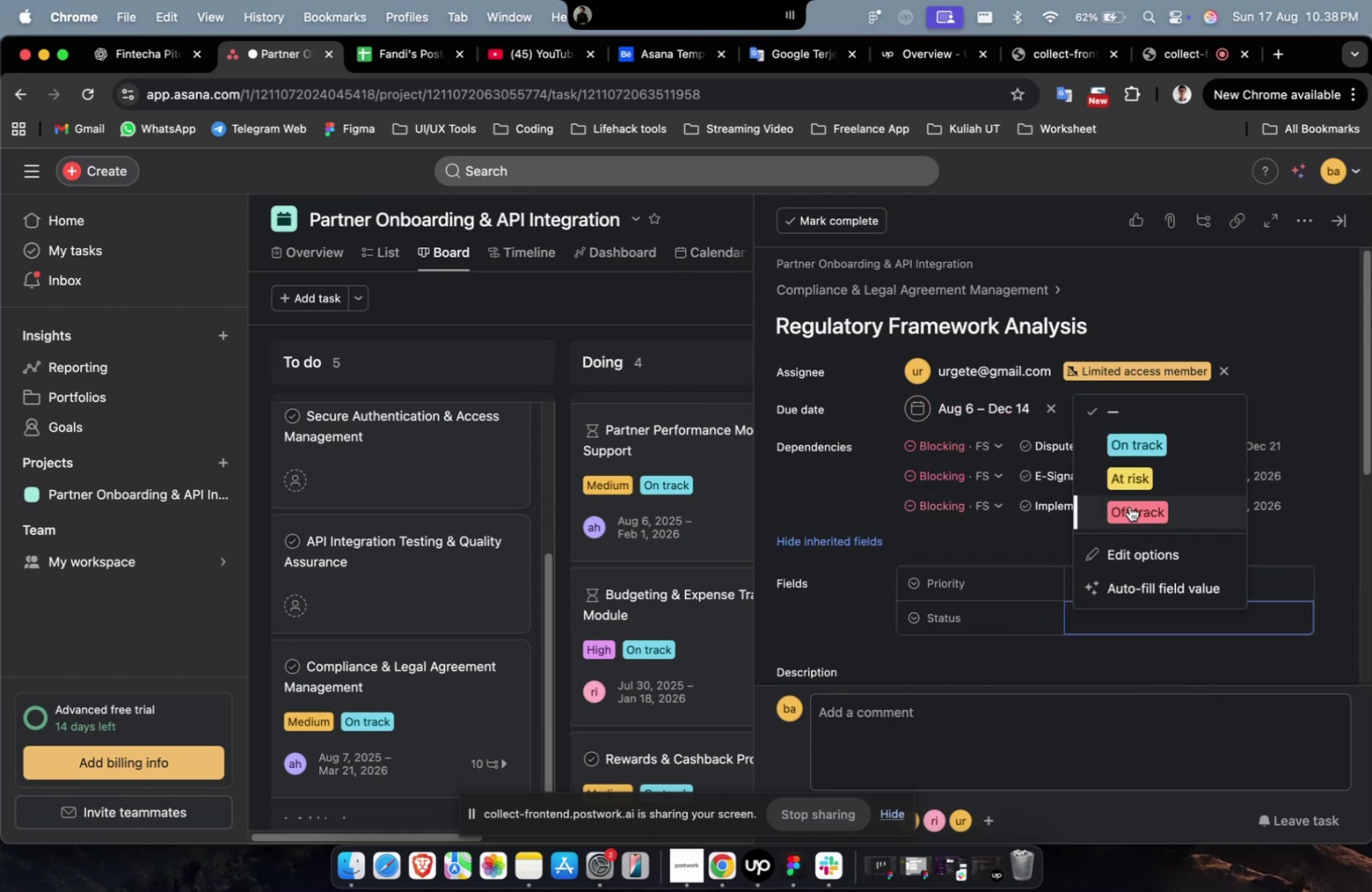 
left_click([1131, 485])
 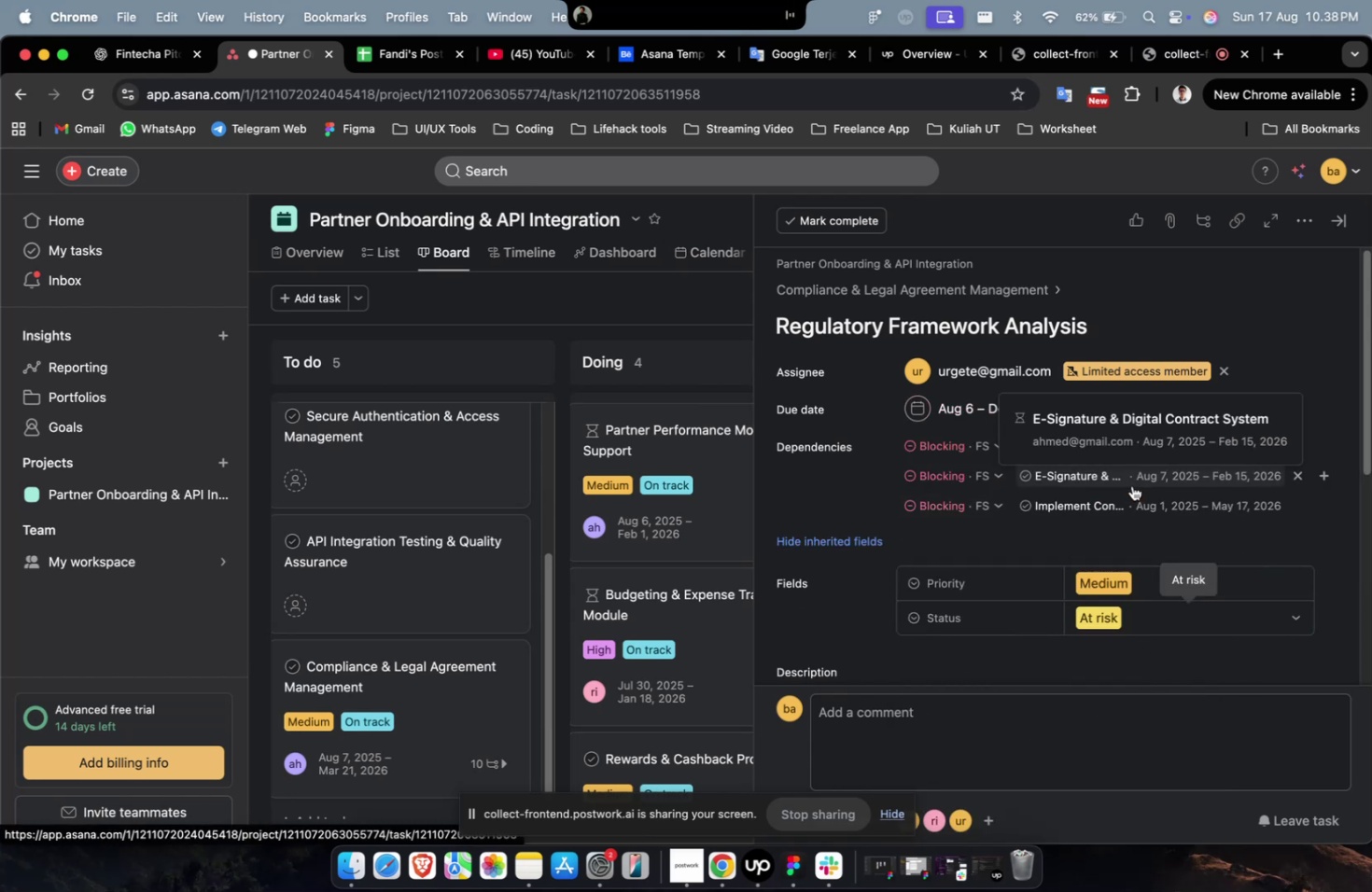 
scroll: coordinate [1079, 501], scroll_direction: down, amount: 58.0
 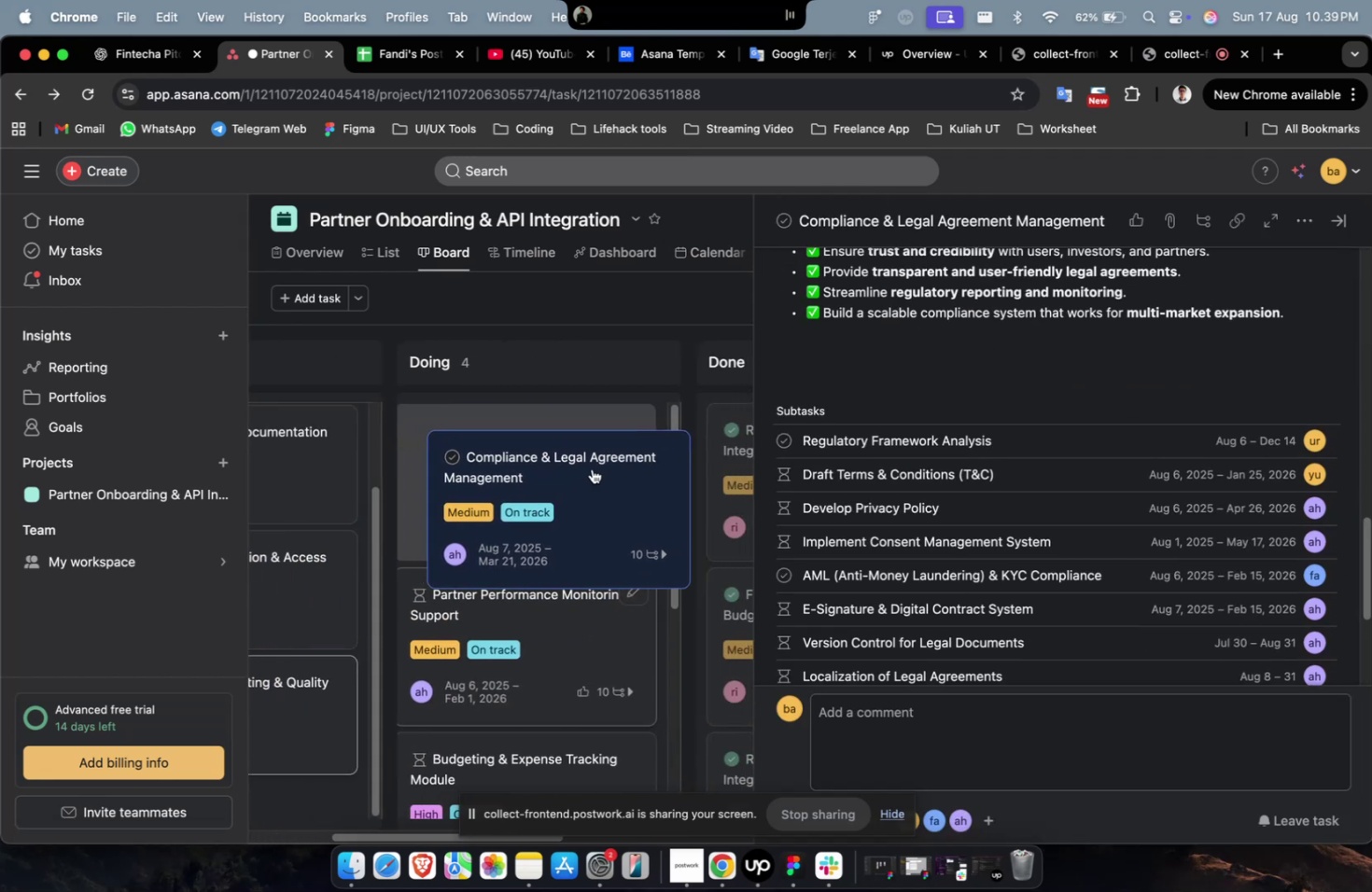 
hold_key(key=ShiftLeft, duration=0.33)
scroll: coordinate [567, 457], scroll_direction: up, amount: 14.0
 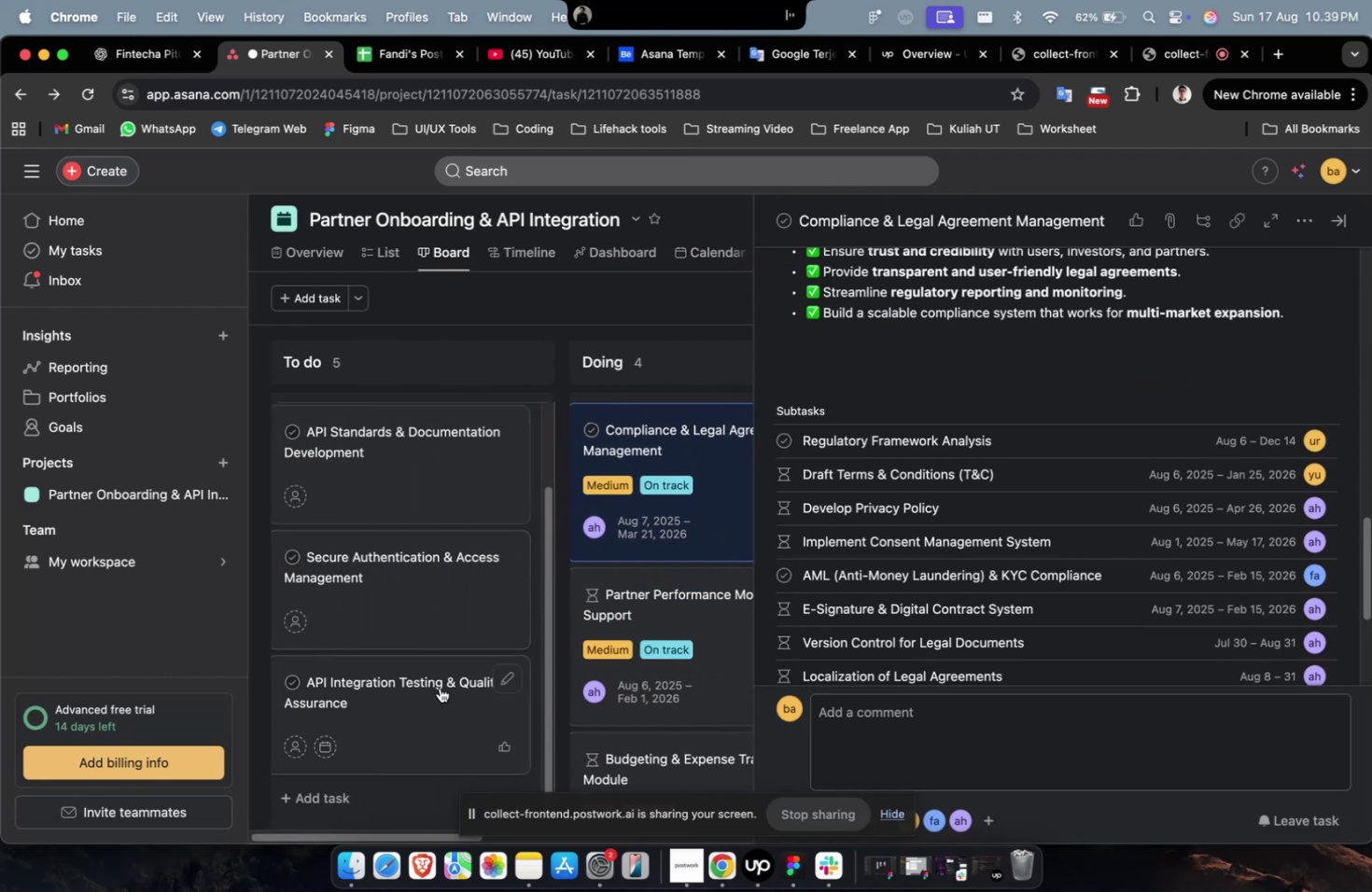 
left_click([439, 688])
 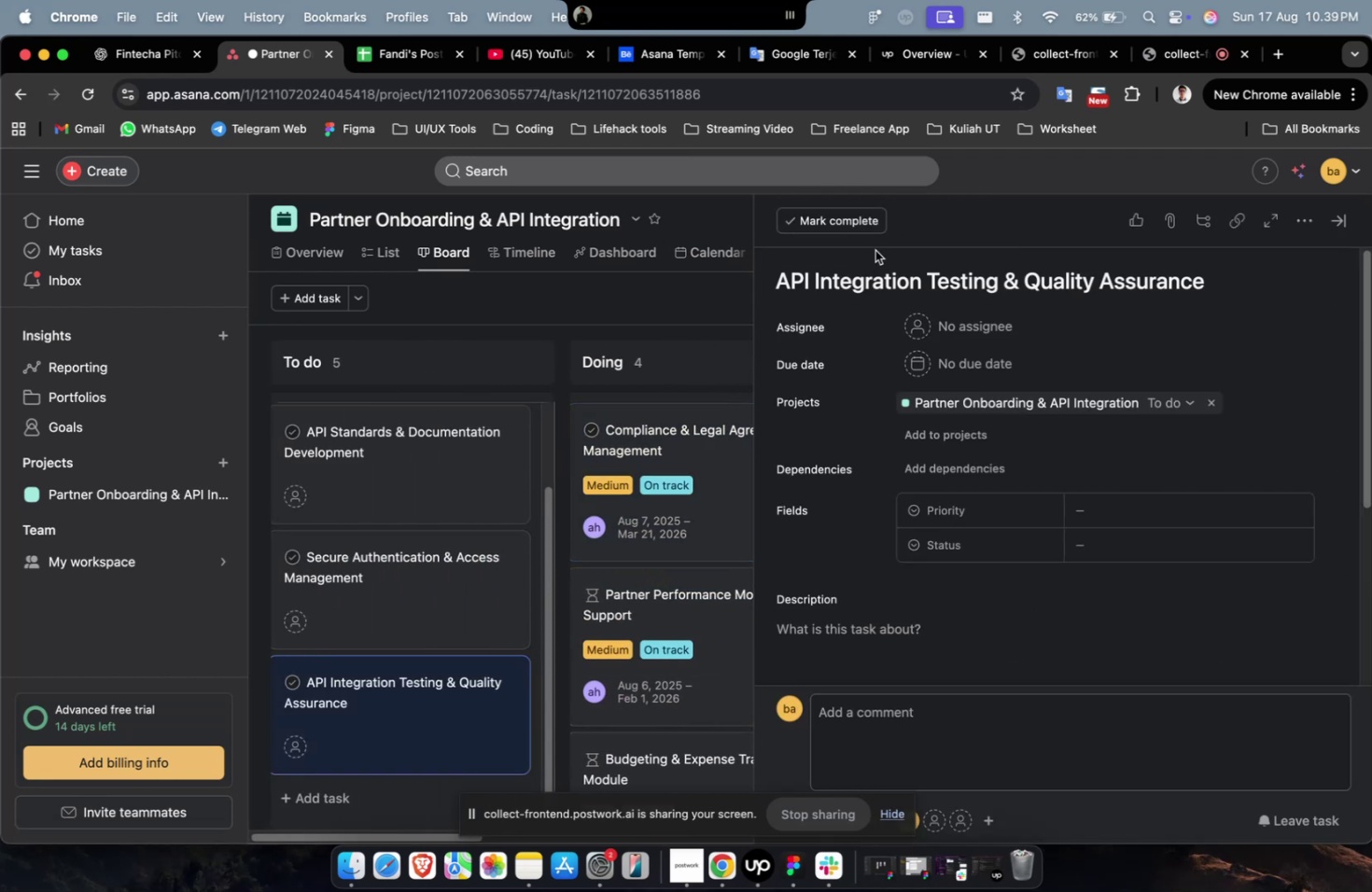 
left_click([873, 274])
 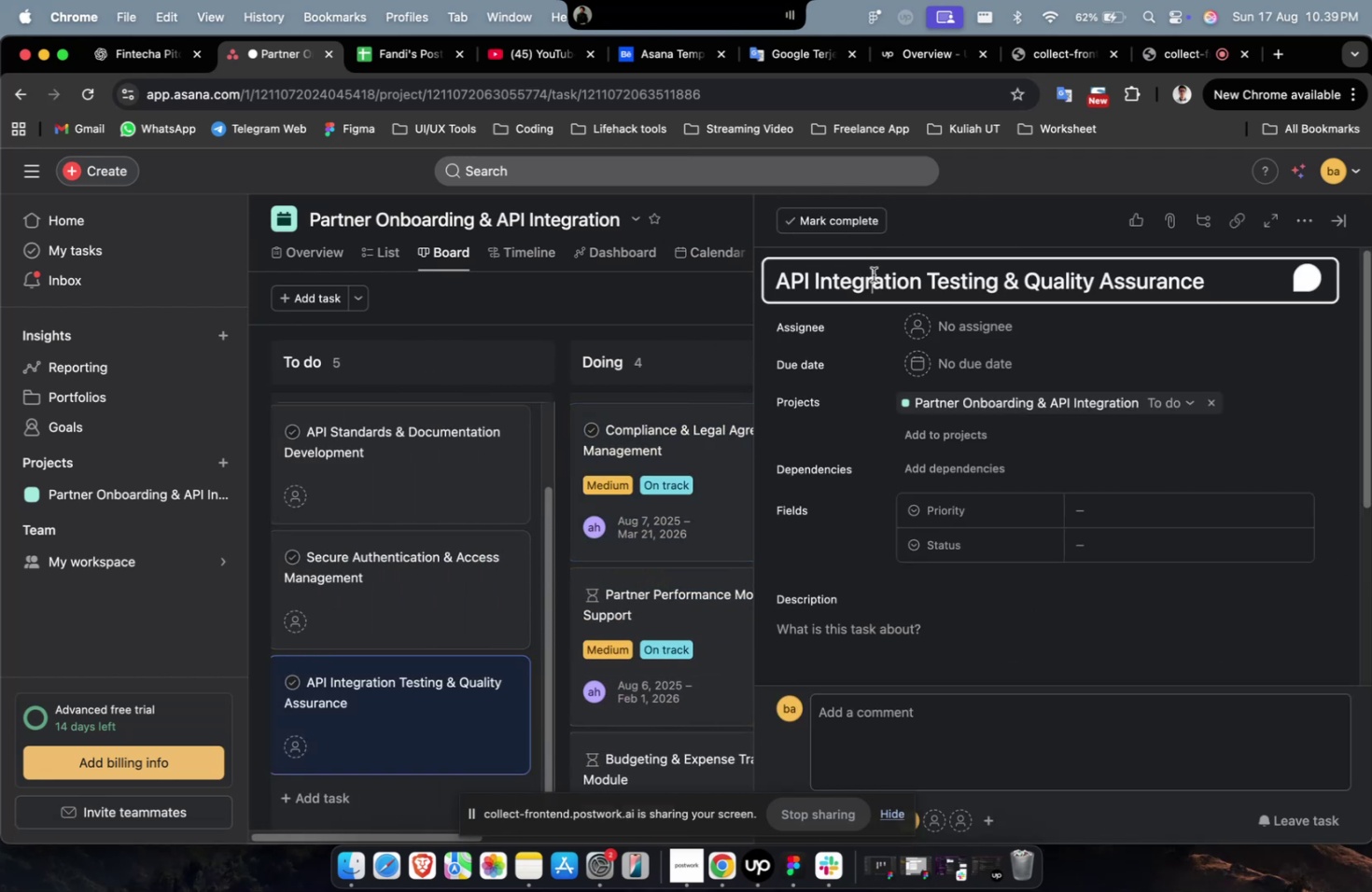 
key(Meta+A)
 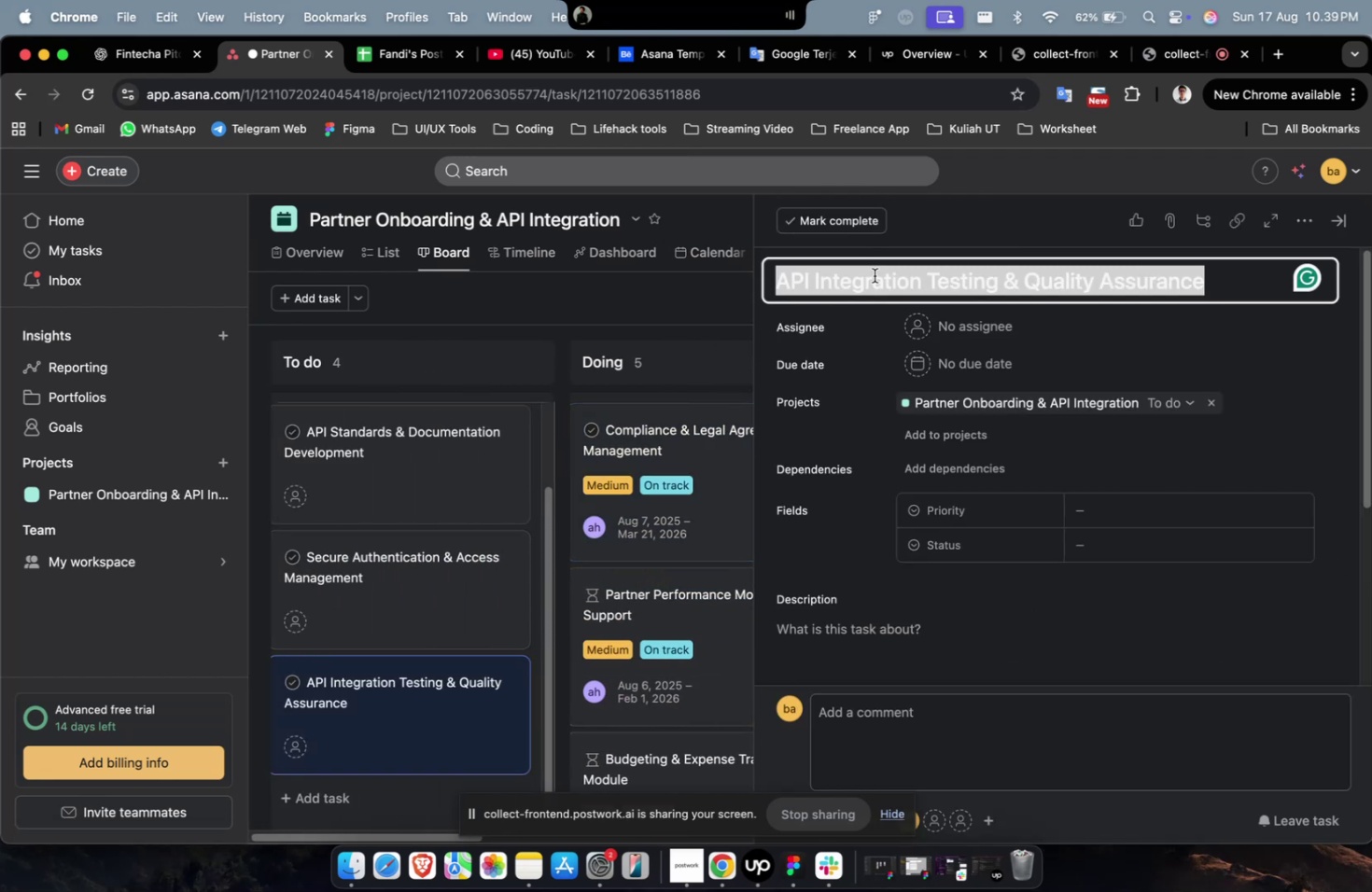 
key(Meta+C)
 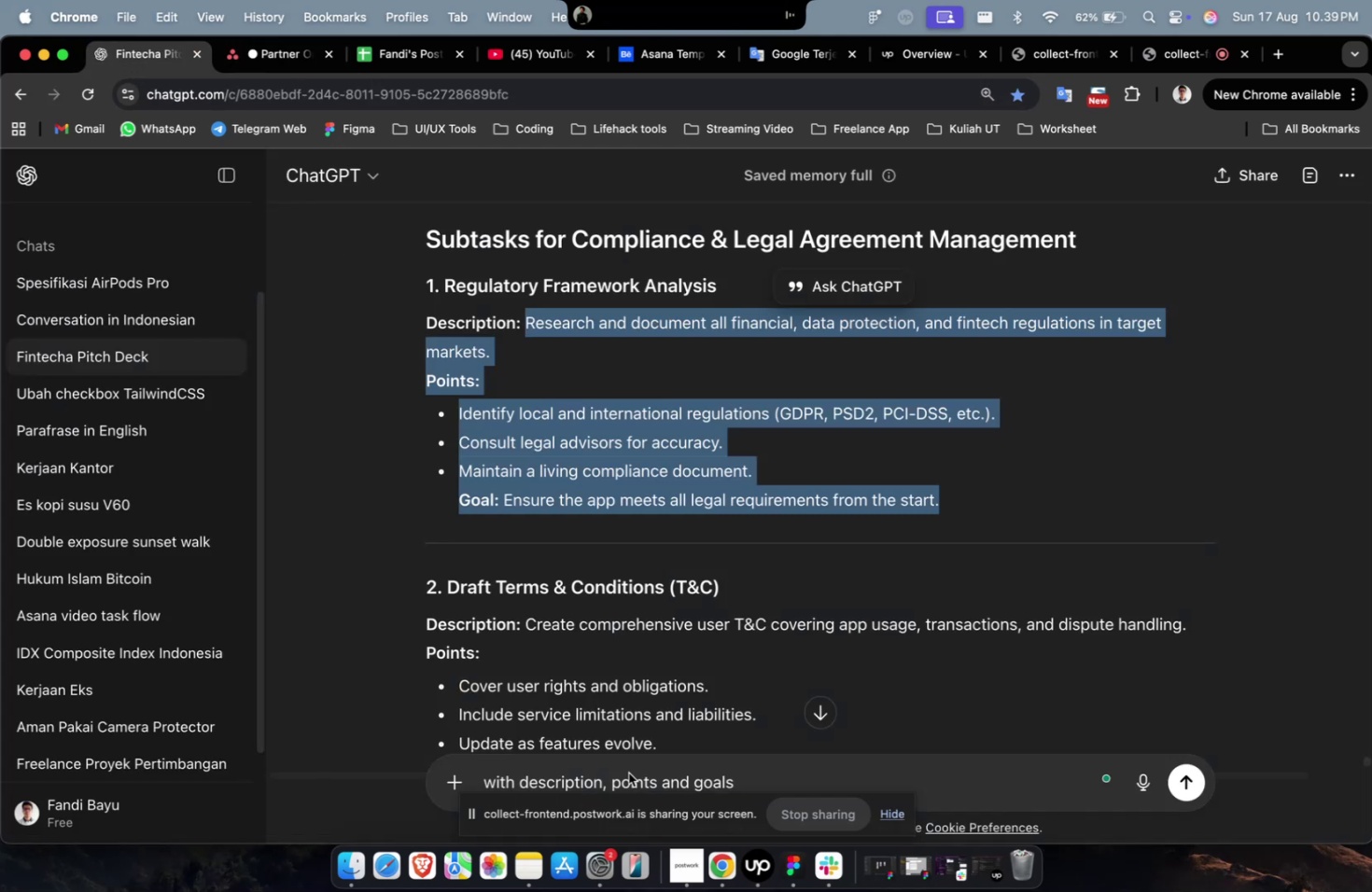 
left_click([733, 764])
 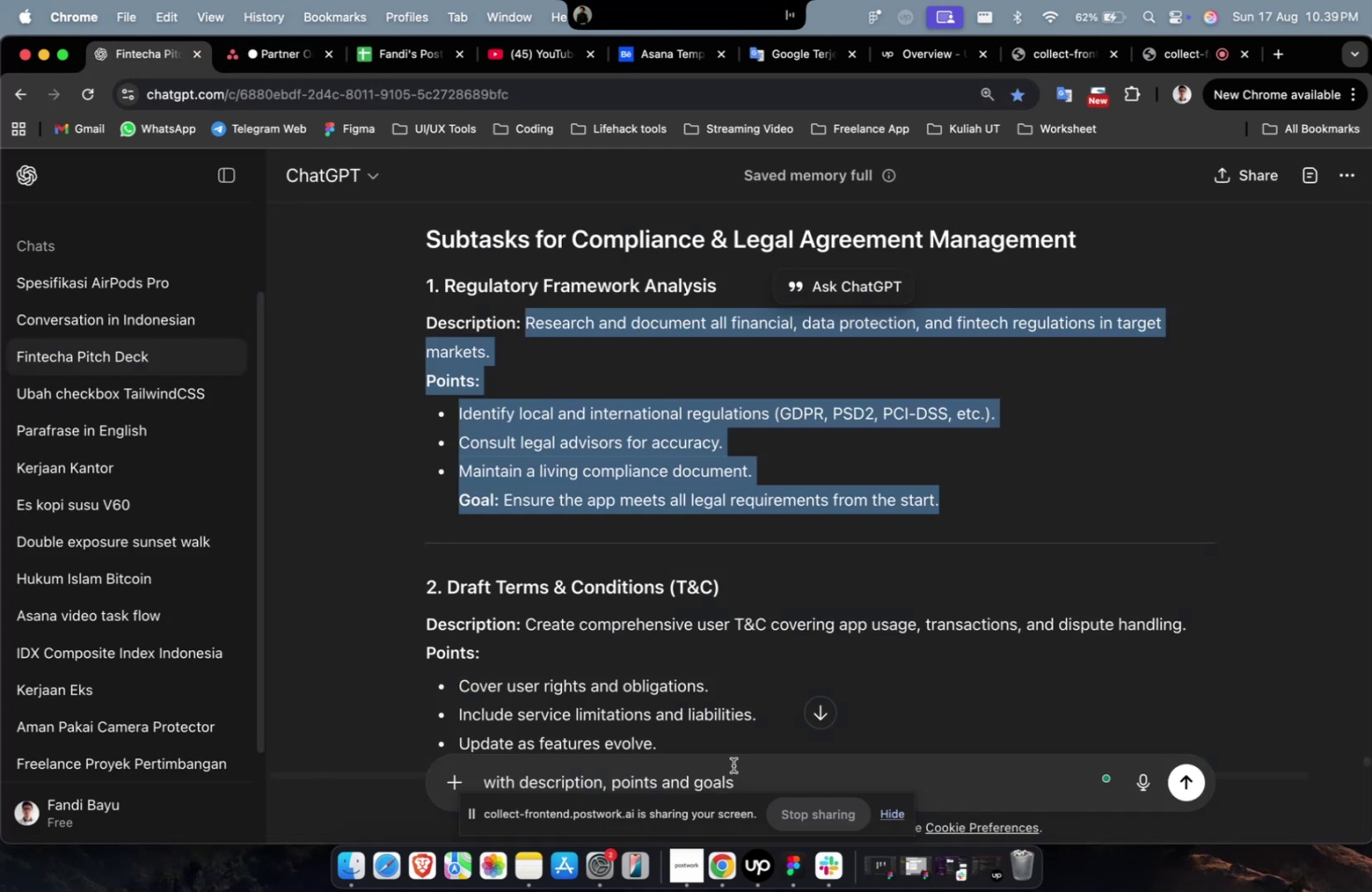 
double_click([732, 765])
 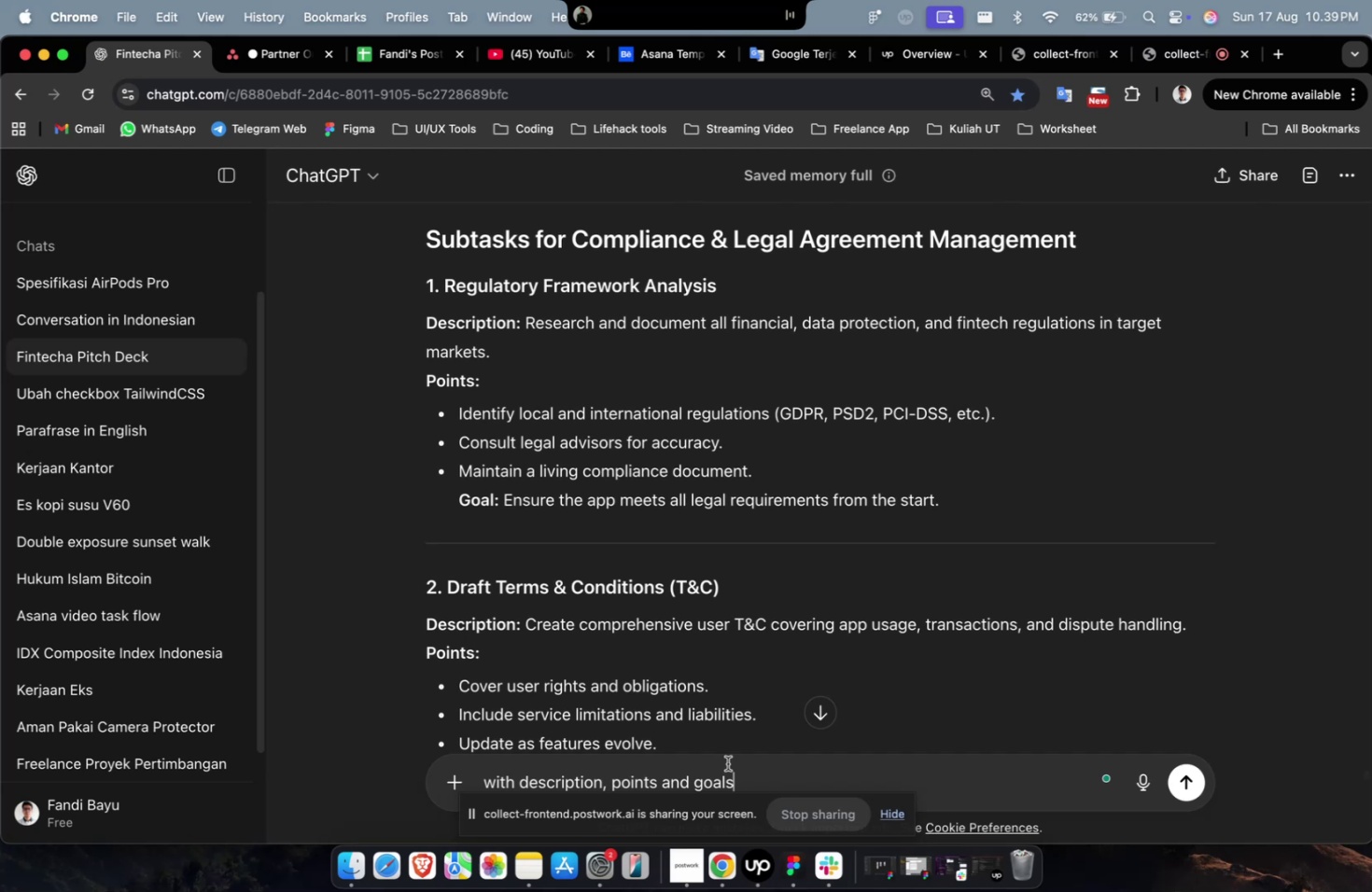 
key(Meta+A)
 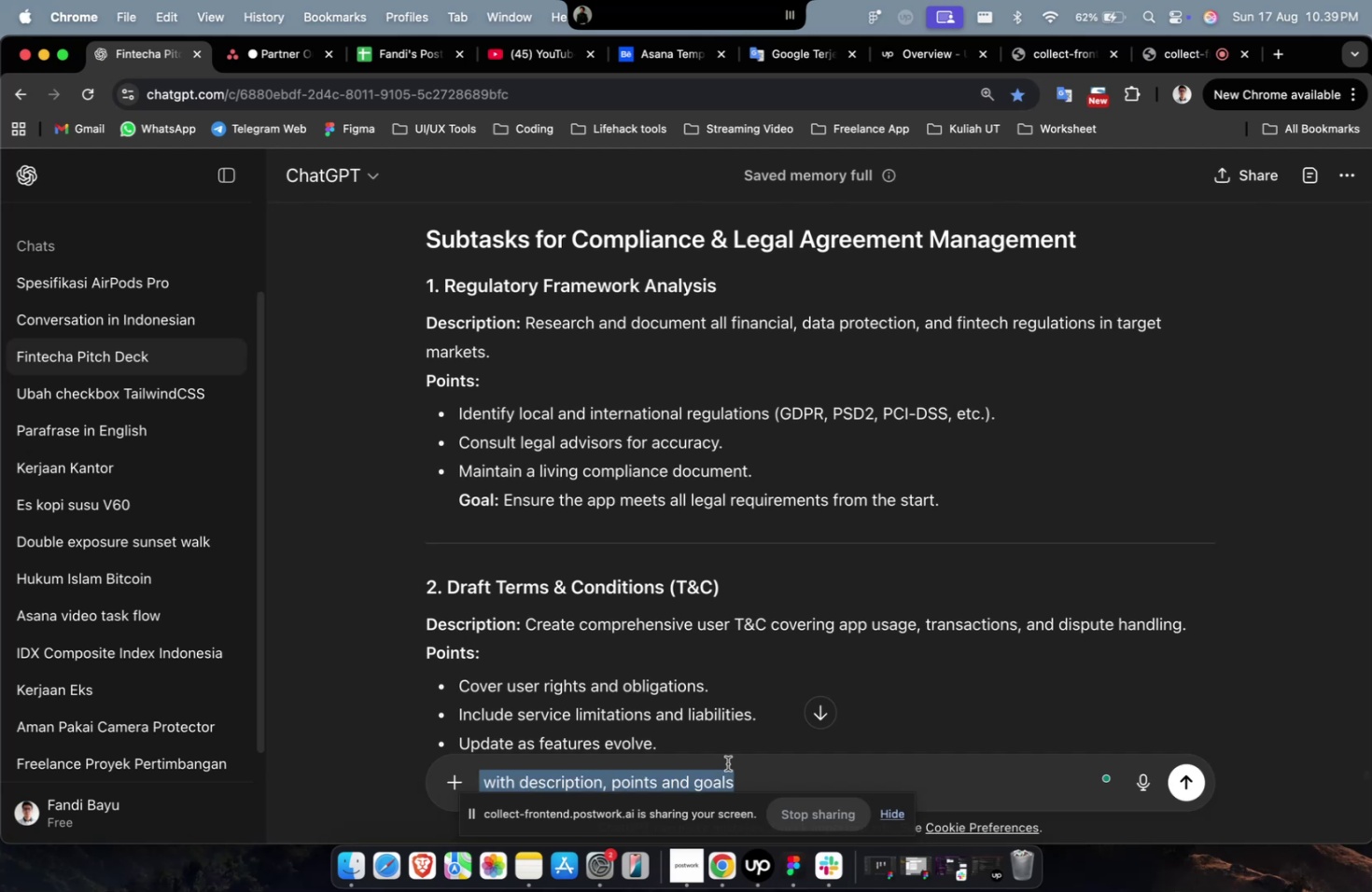 
type(please detailed for this )
 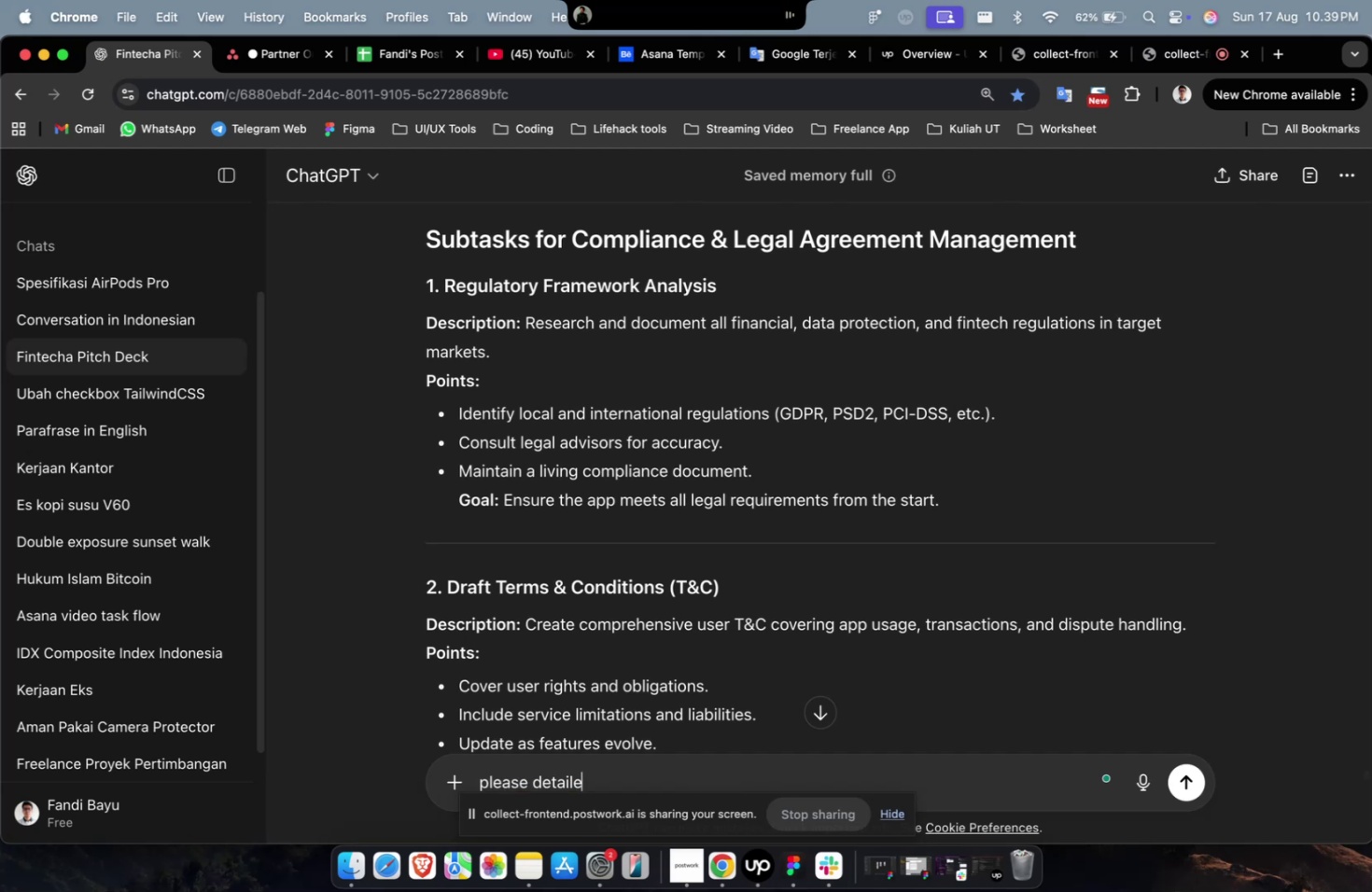 
key(Meta+V)
 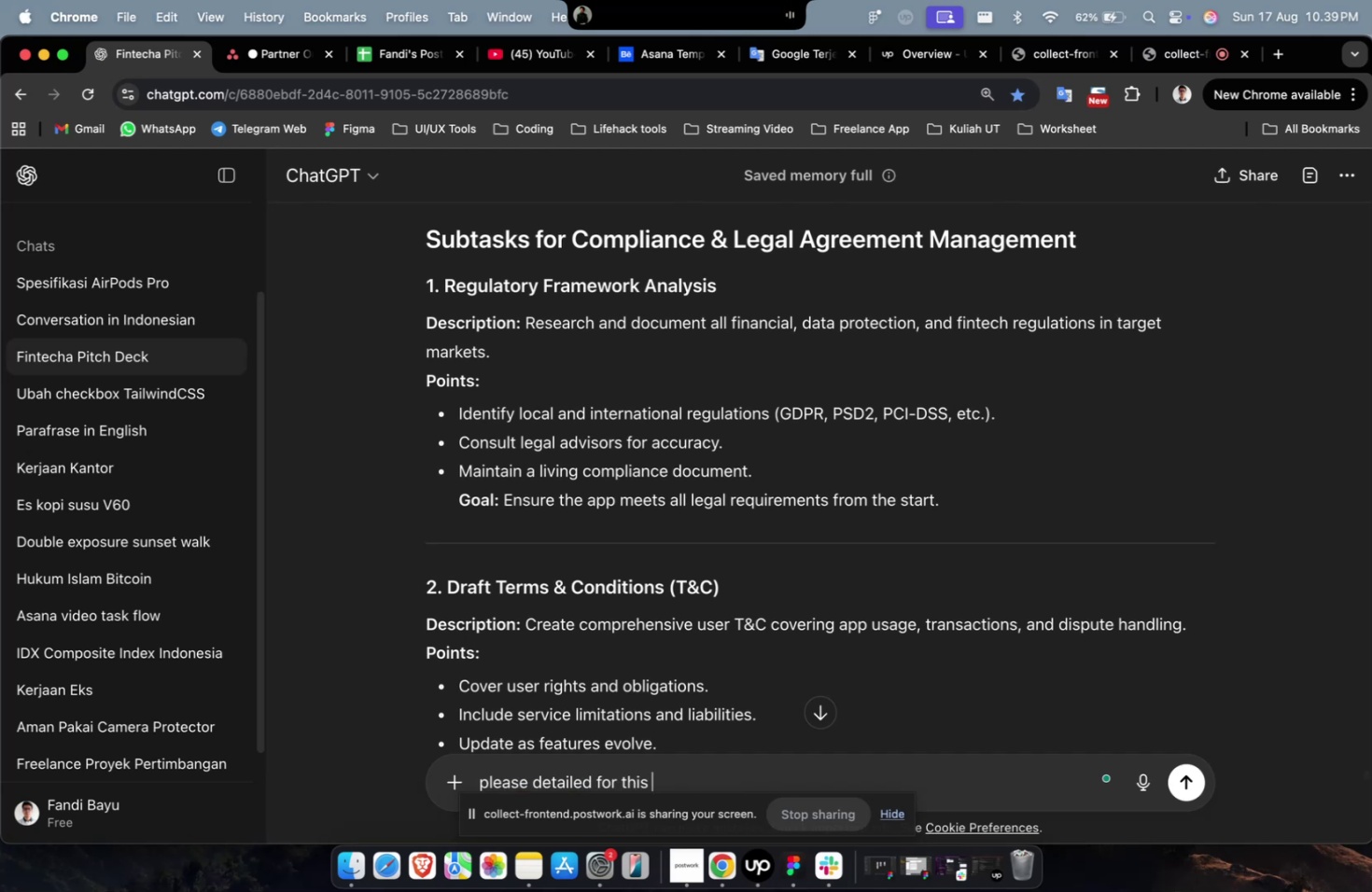 
key(Enter)
 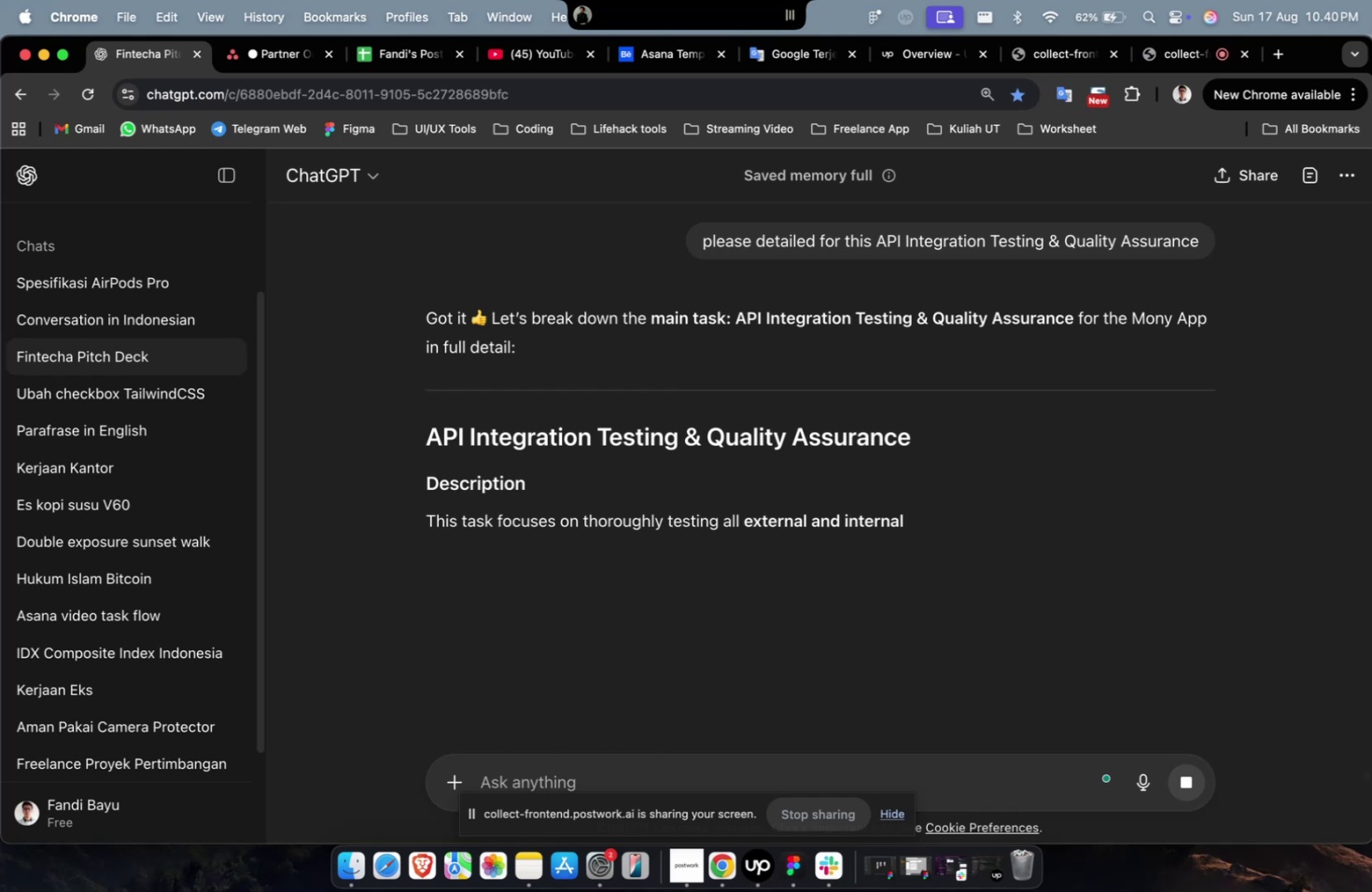 
wait(74.72)
 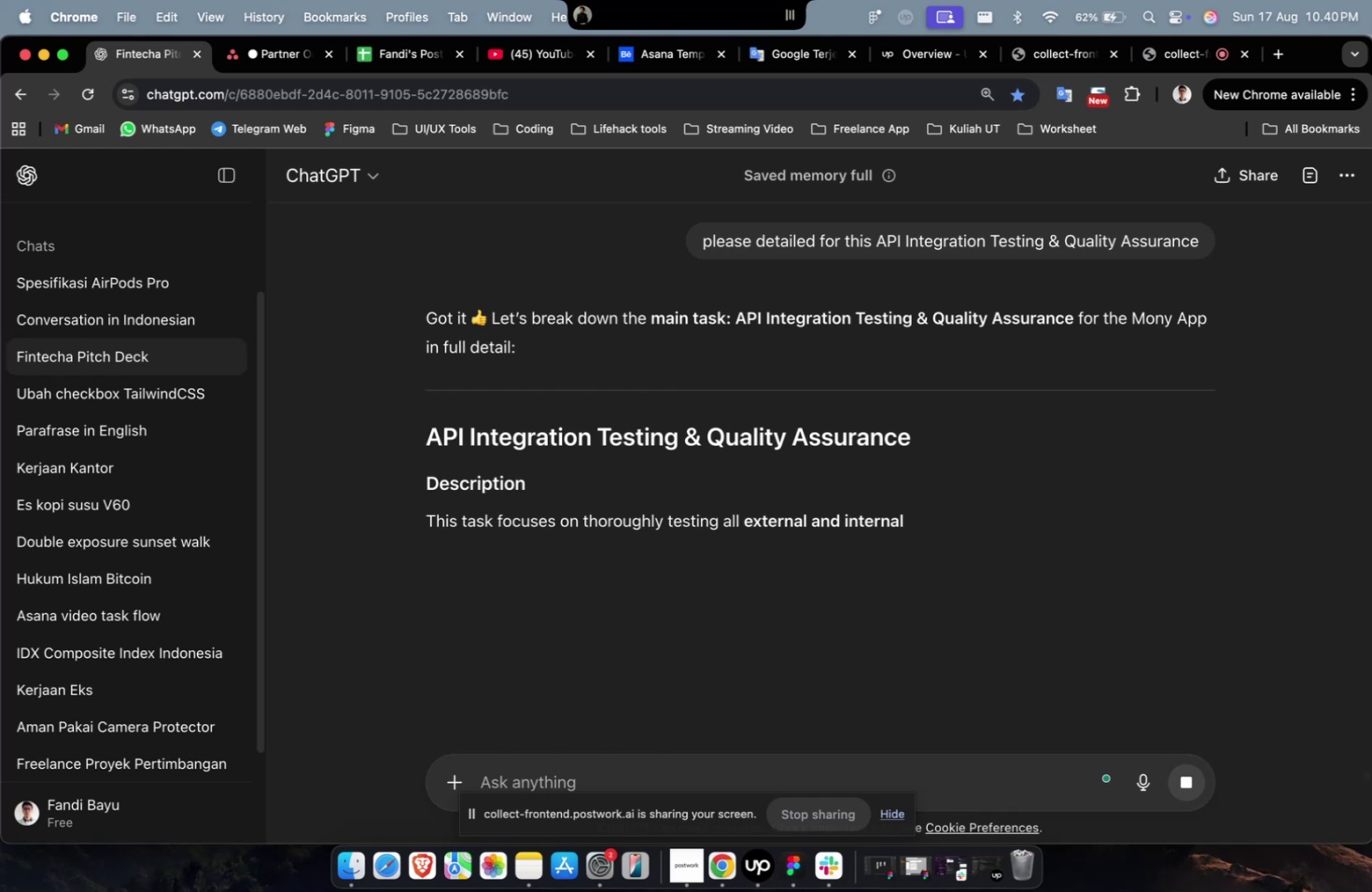 
scroll: coordinate [881, 652], scroll_direction: down, amount: 6.0
 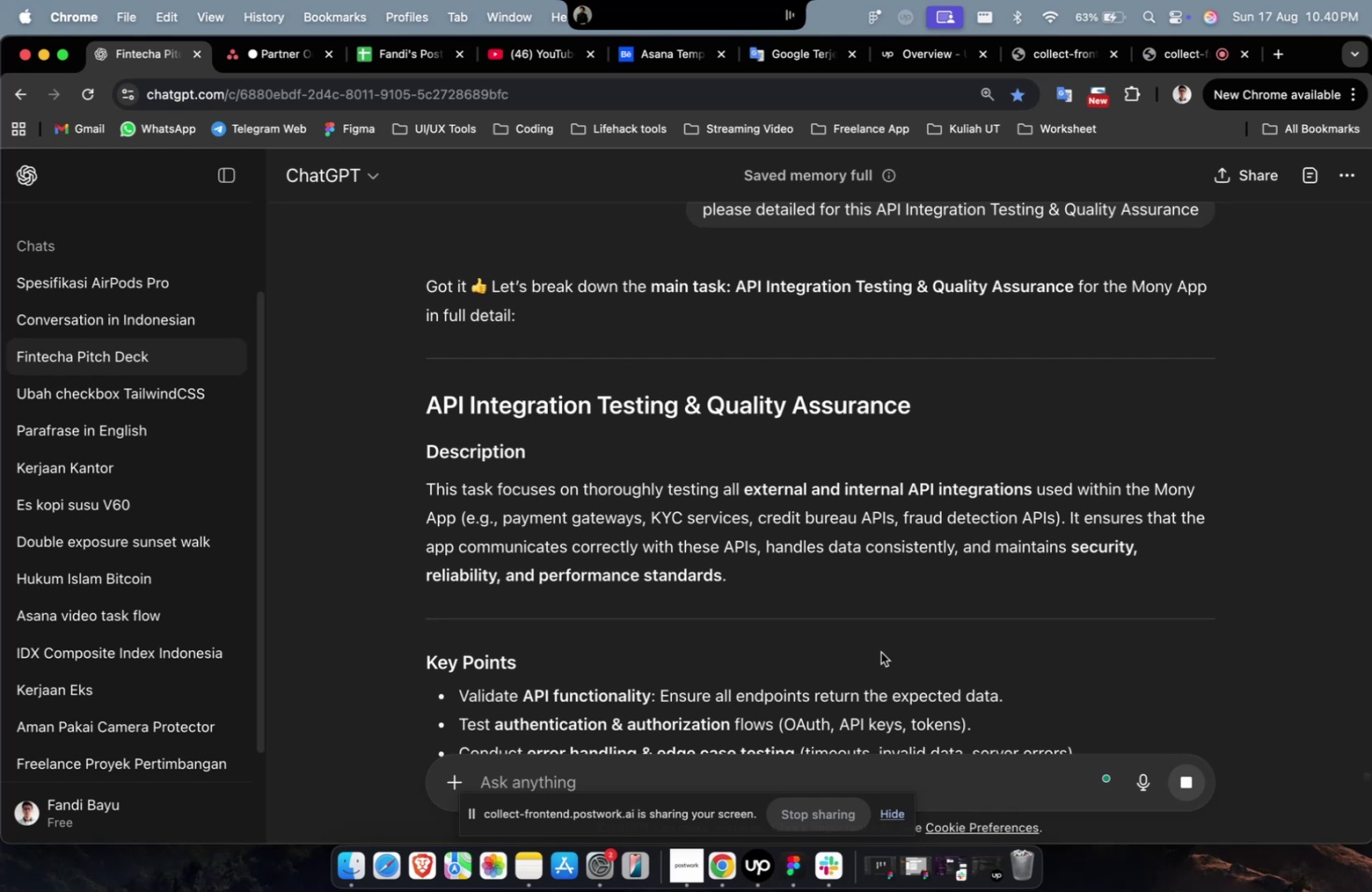 
wait(22.16)
 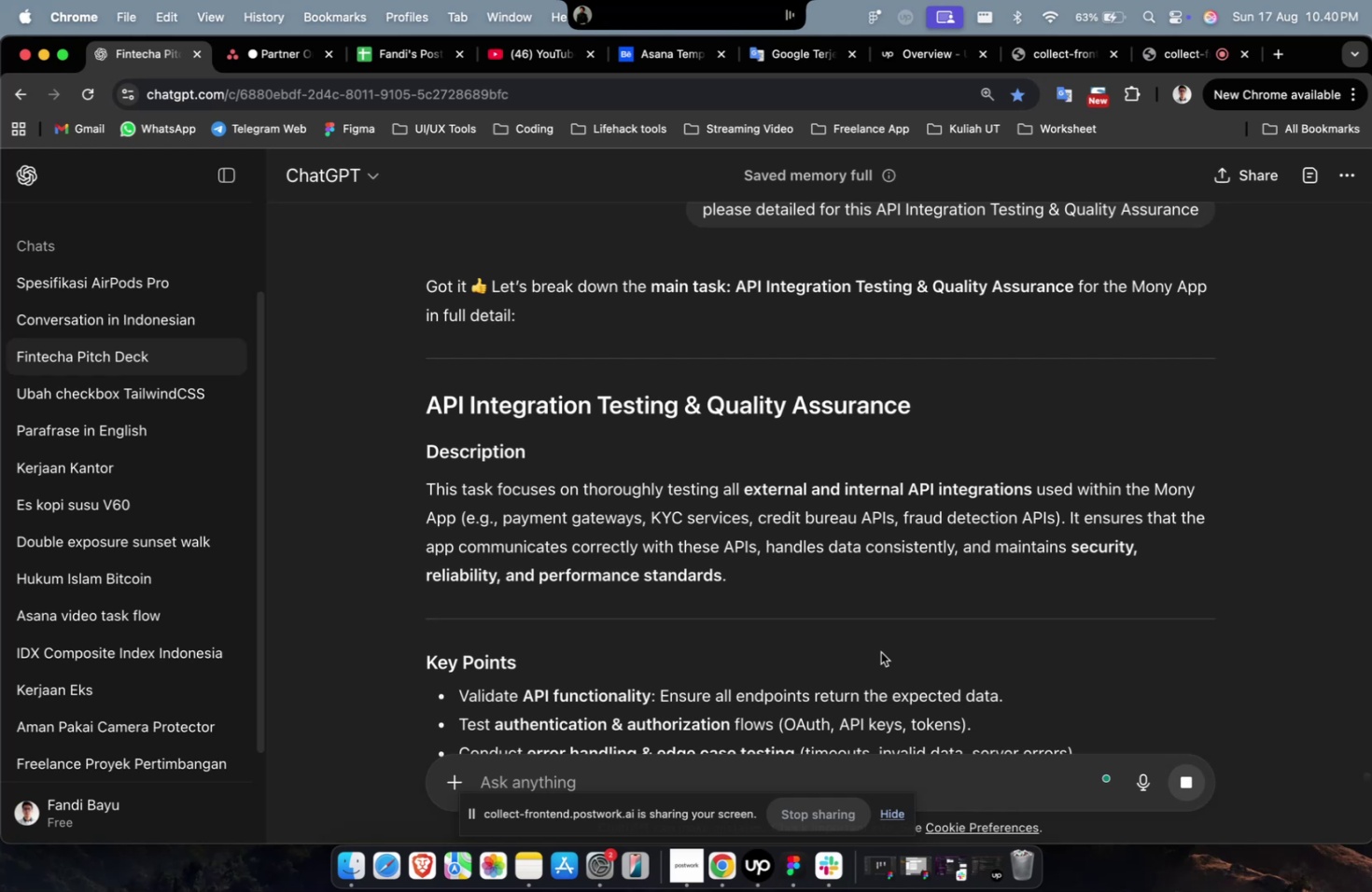 
scroll: coordinate [741, 642], scroll_direction: down, amount: 18.0
 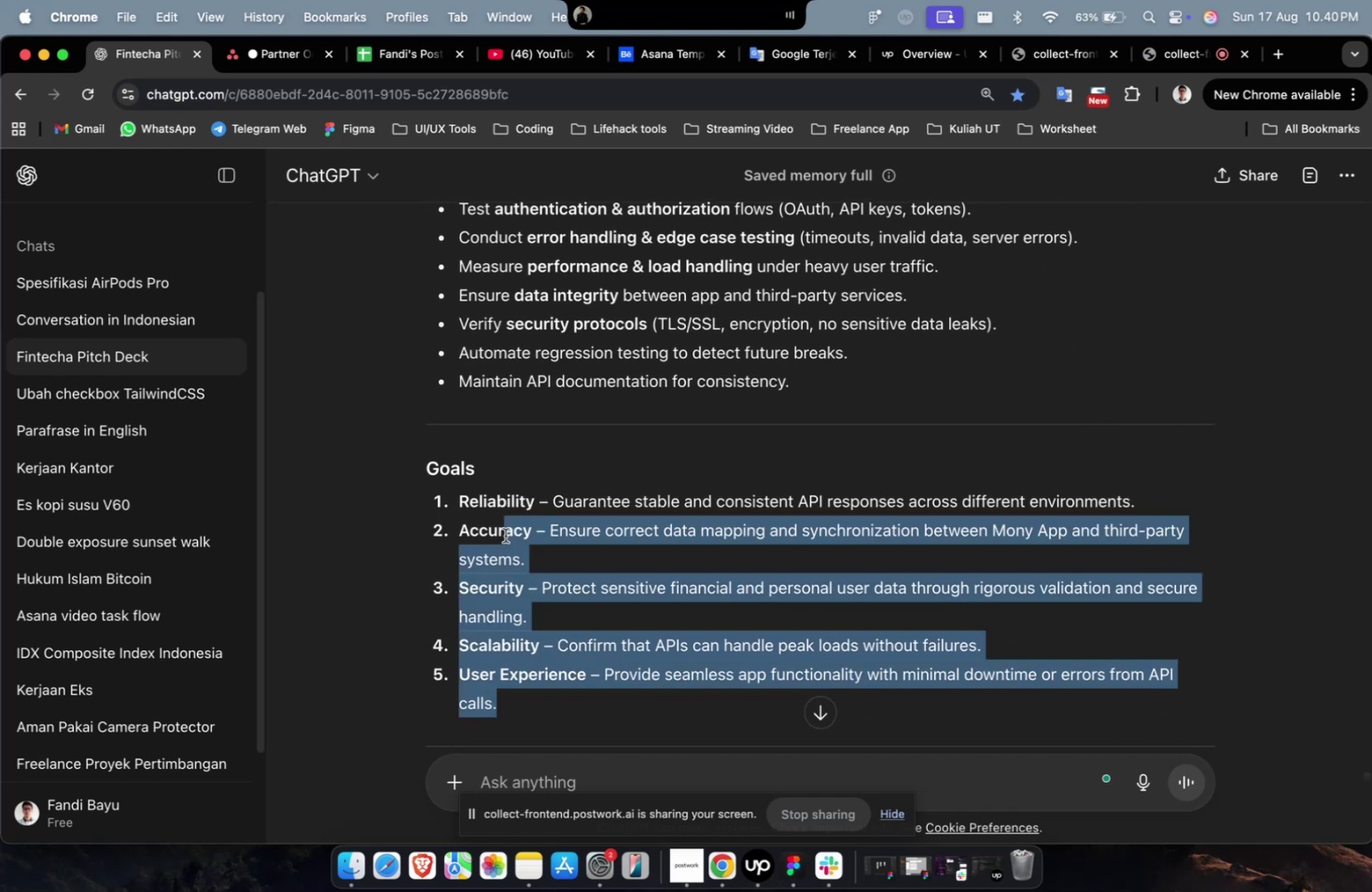 
scroll: coordinate [502, 537], scroll_direction: up, amount: 13.0
 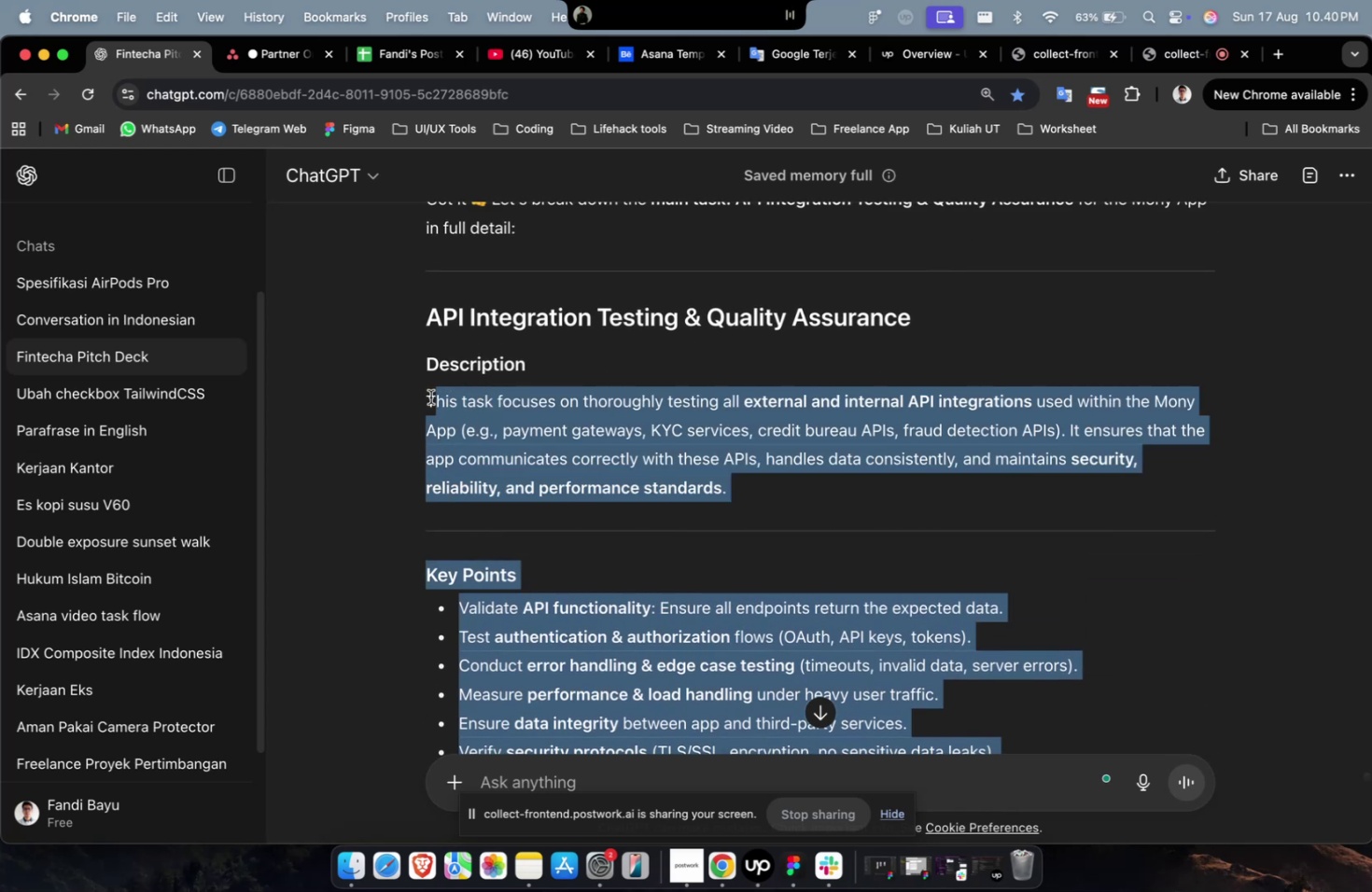 
key(Meta+C)
 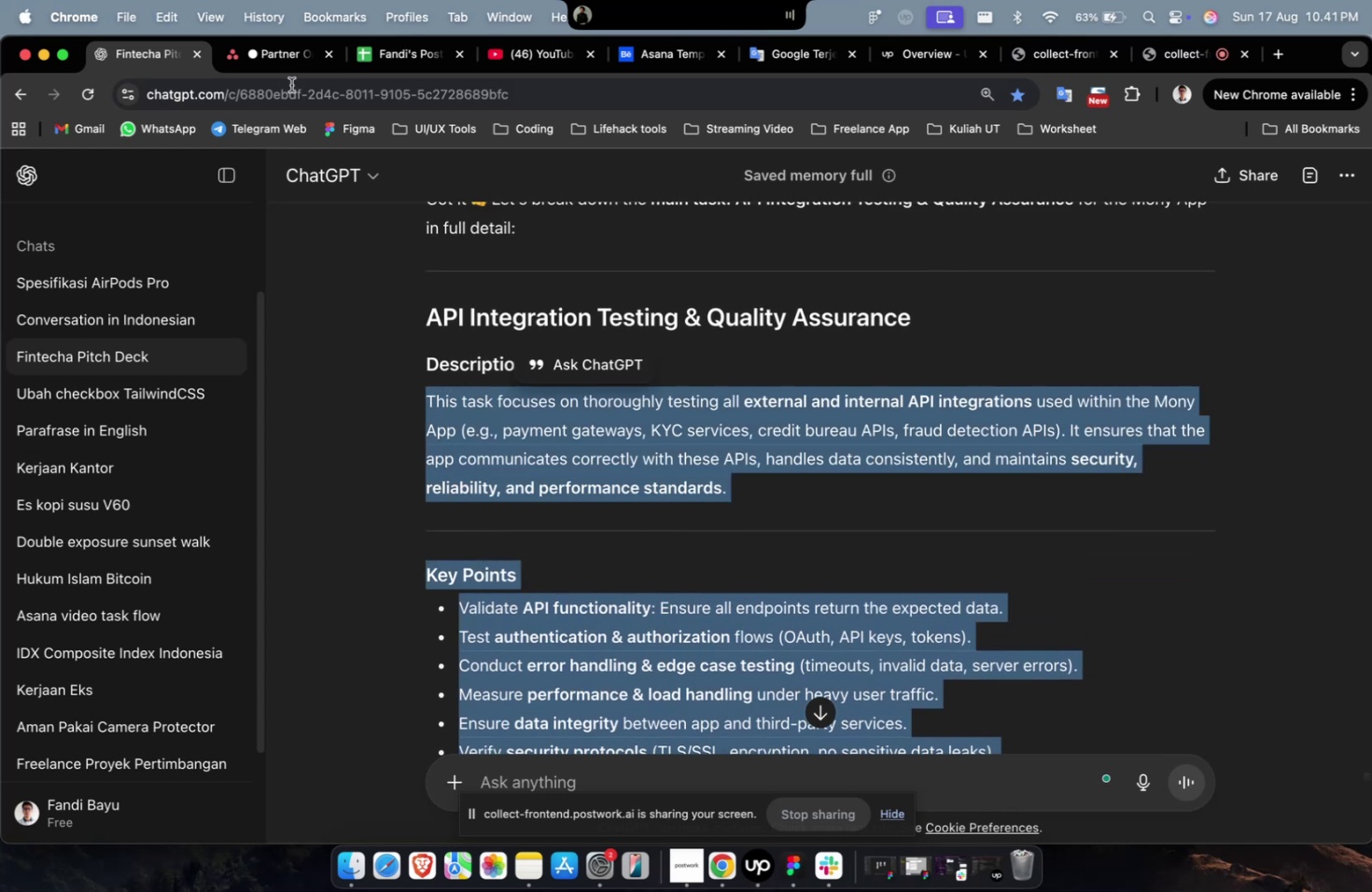 
key(Meta+C)
 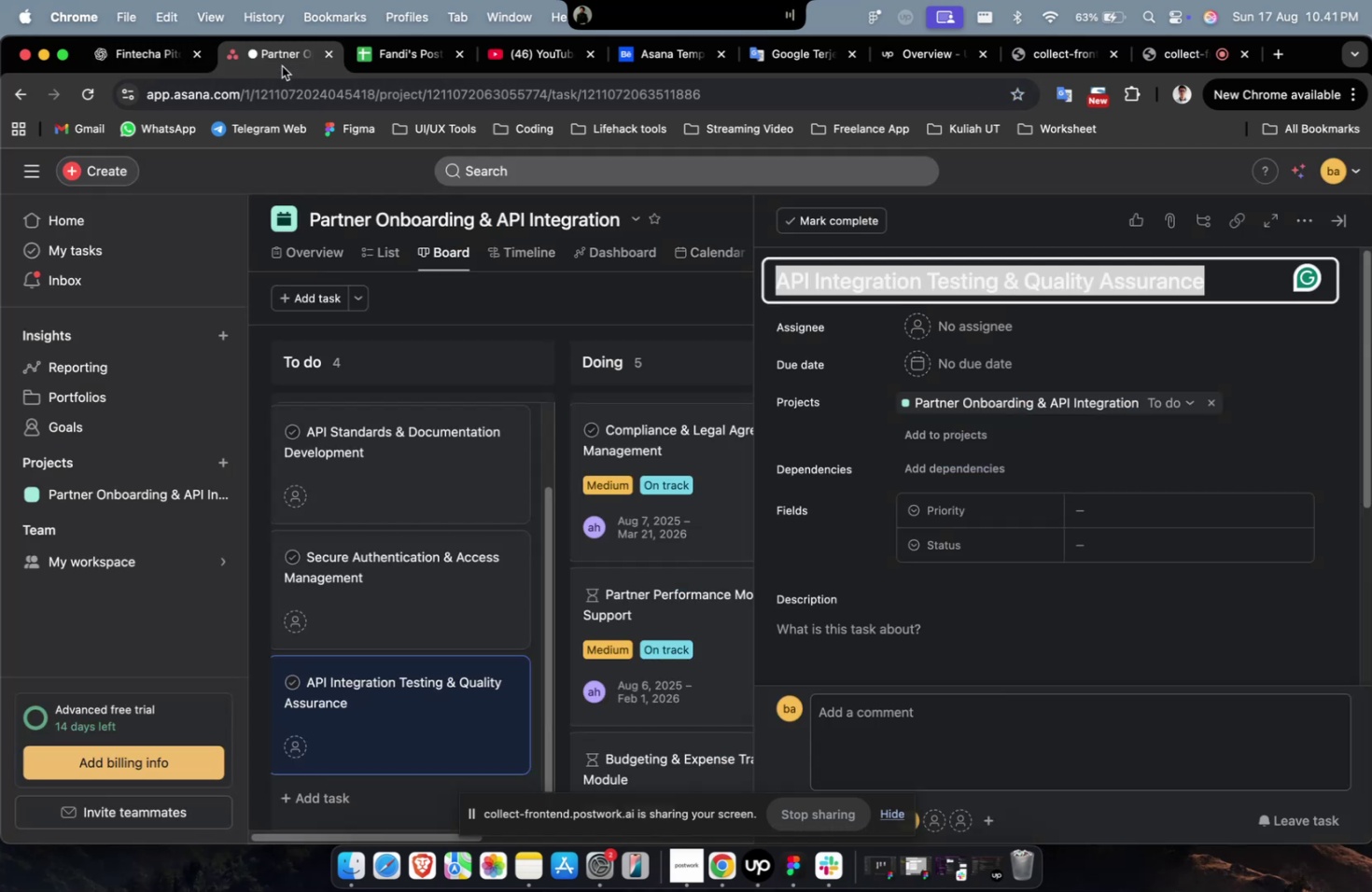 
left_click([282, 66])
 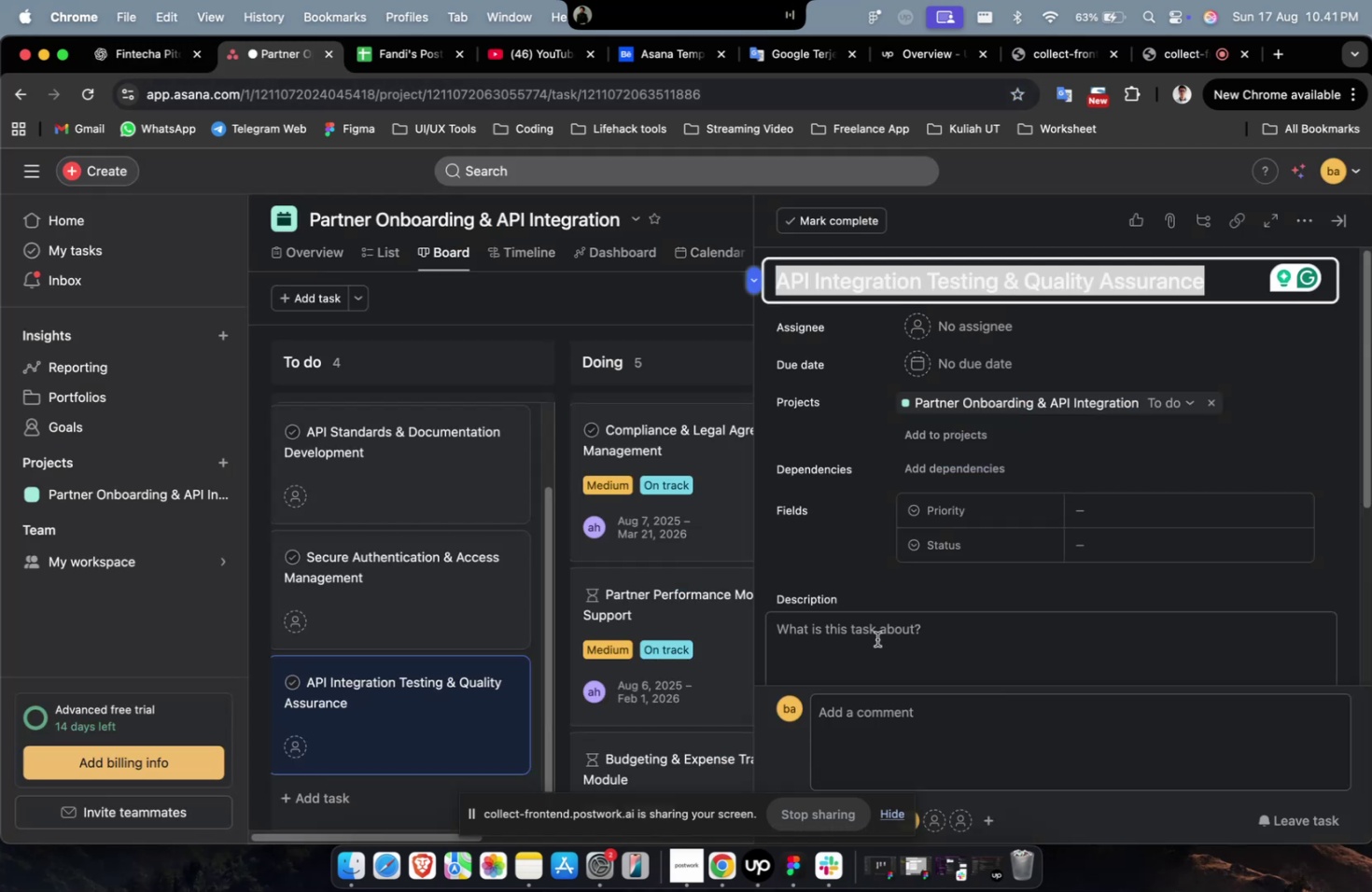 
double_click([876, 638])
 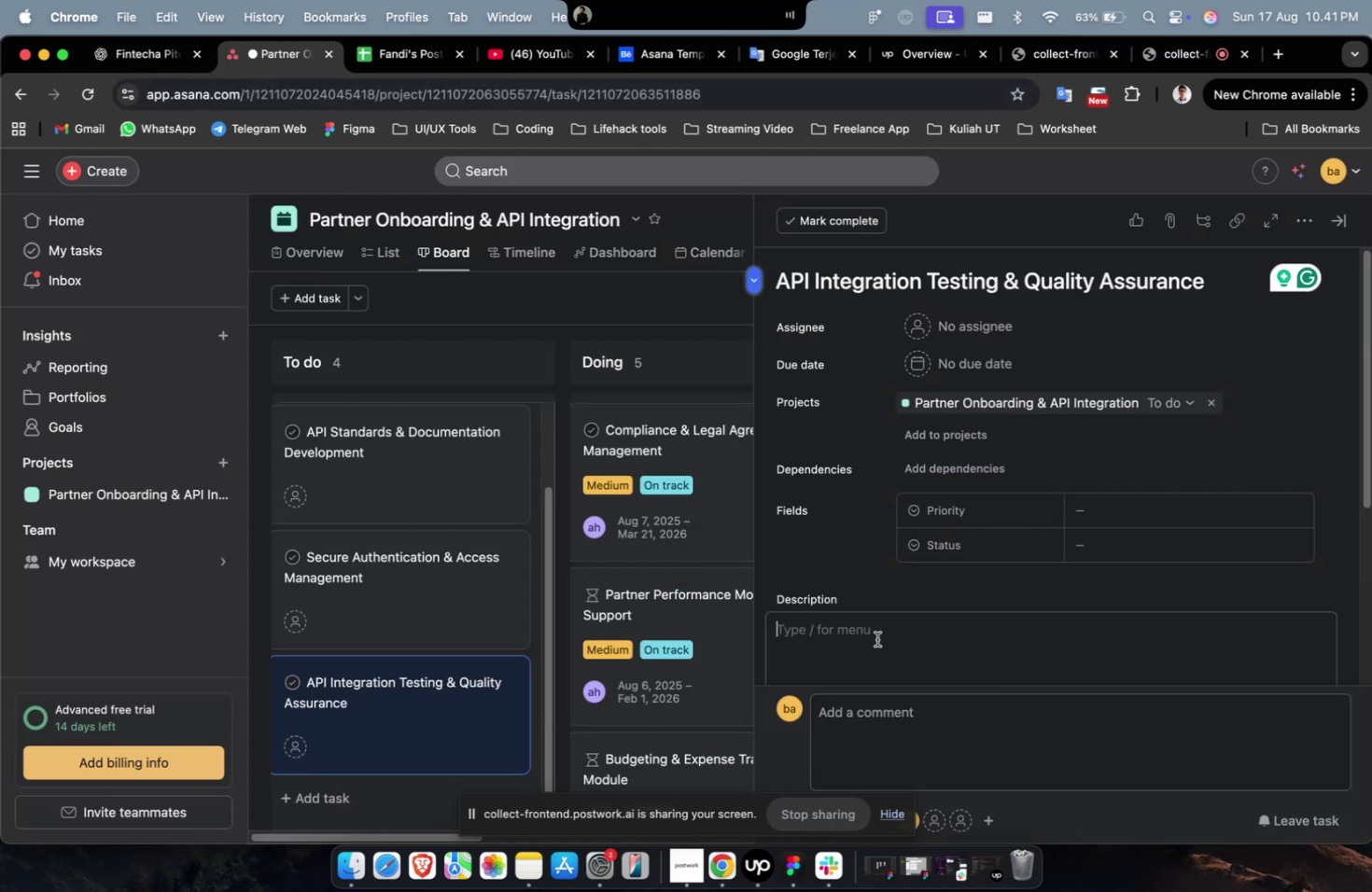 
key(Meta+V)
 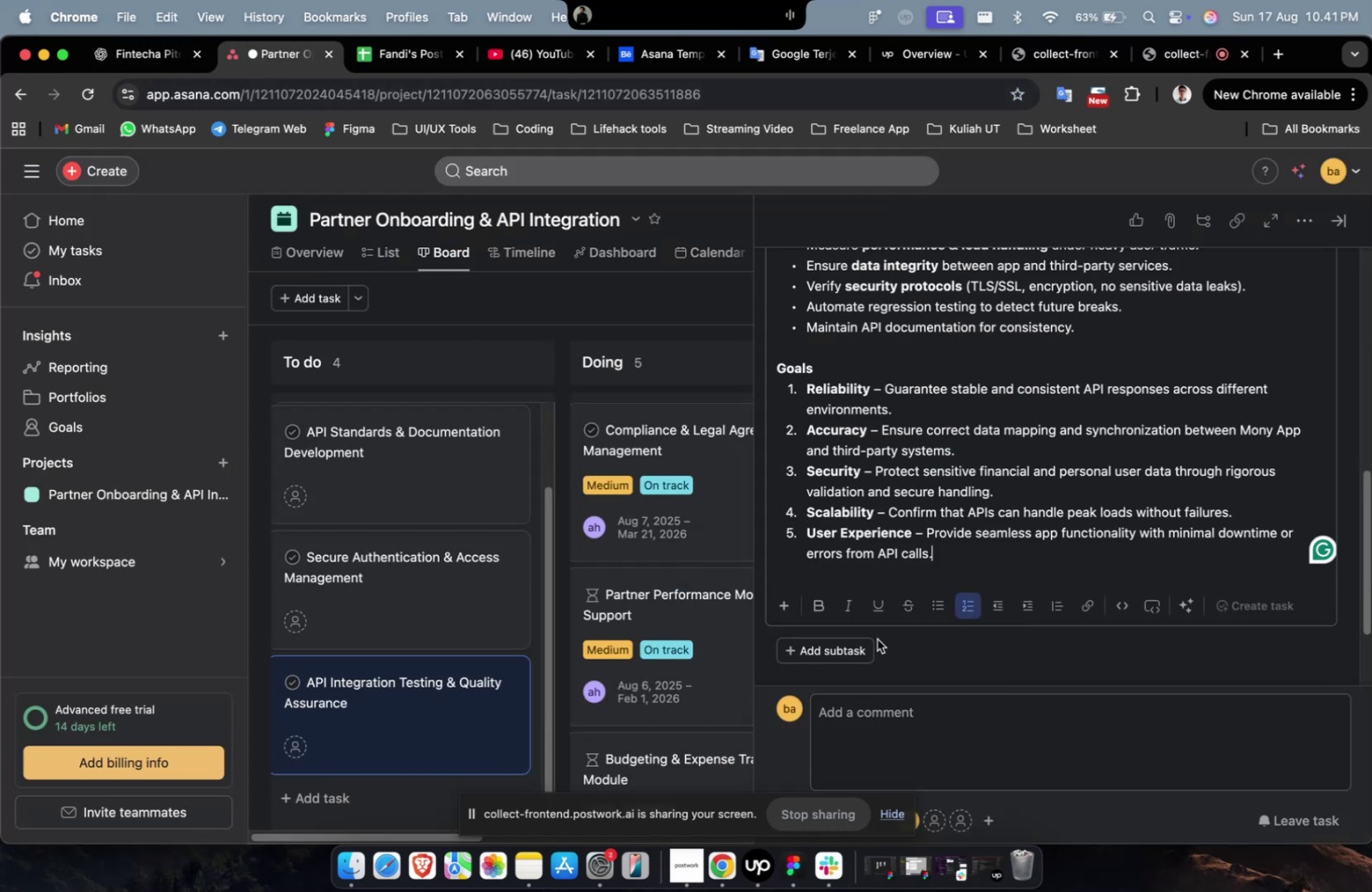 
scroll: coordinate [934, 428], scroll_direction: up, amount: 16.0
 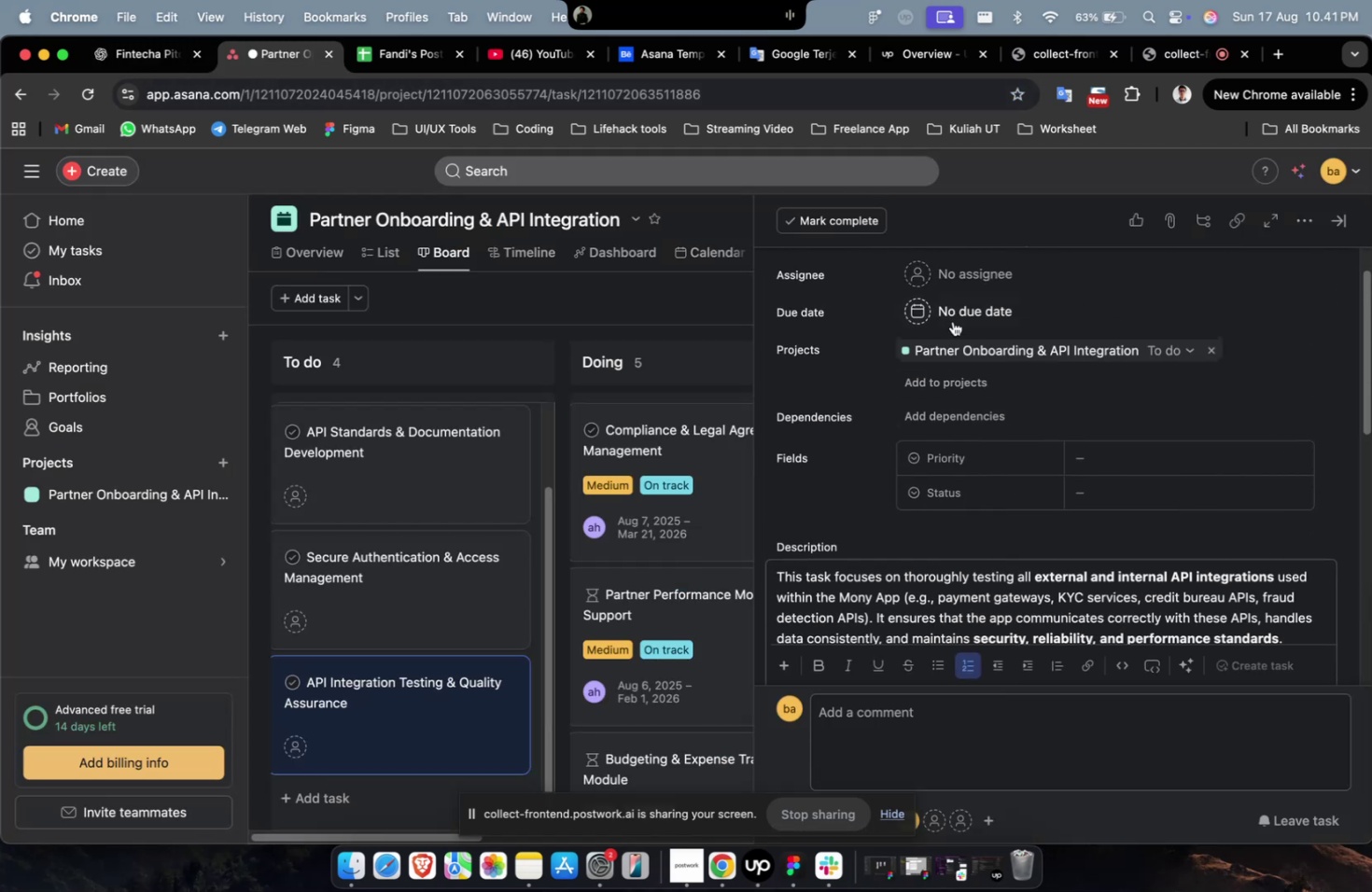 
left_click([956, 276])
 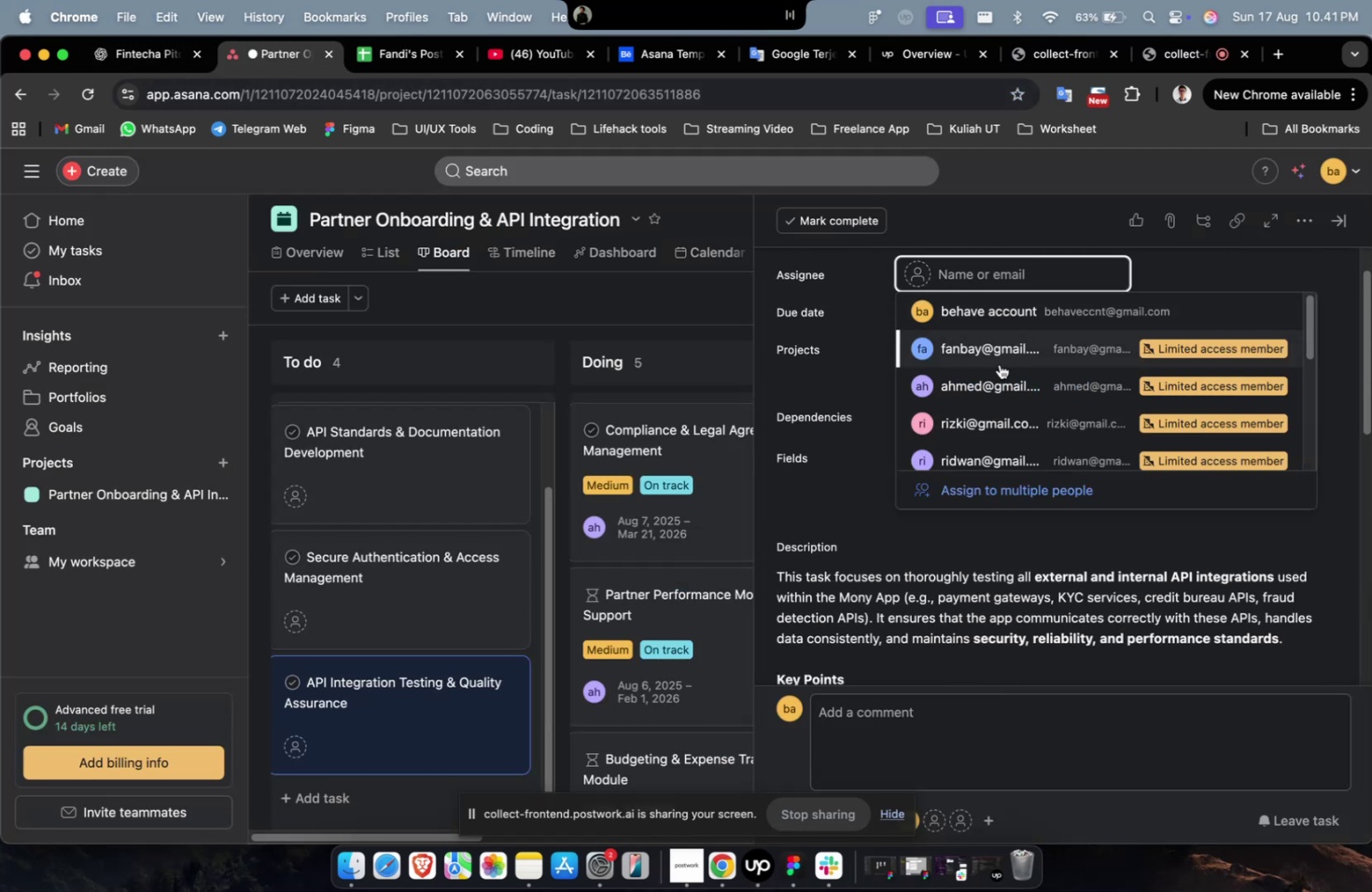 
left_click([999, 365])
 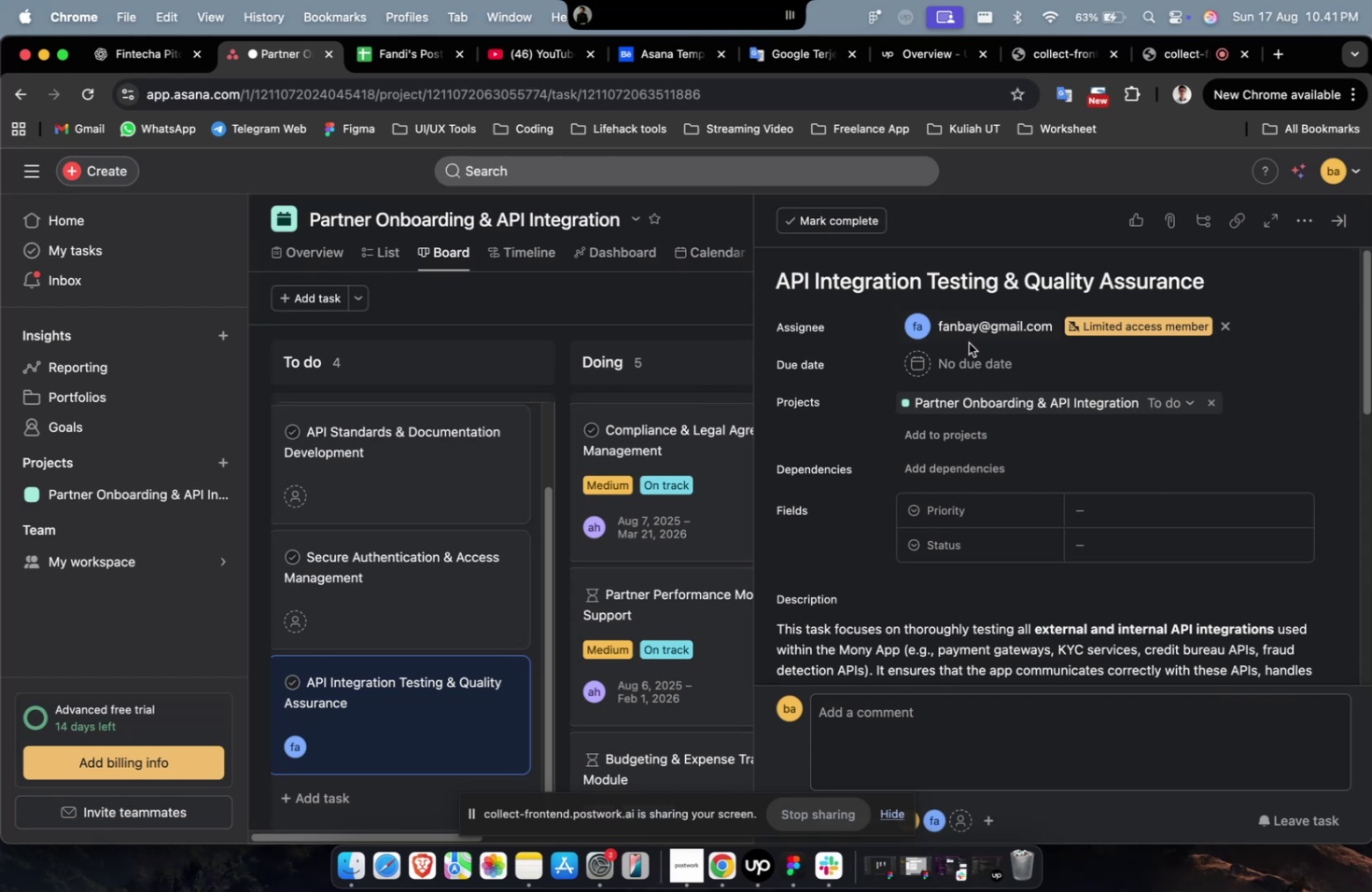 
scroll: coordinate [951, 457], scroll_direction: down, amount: 5.0
 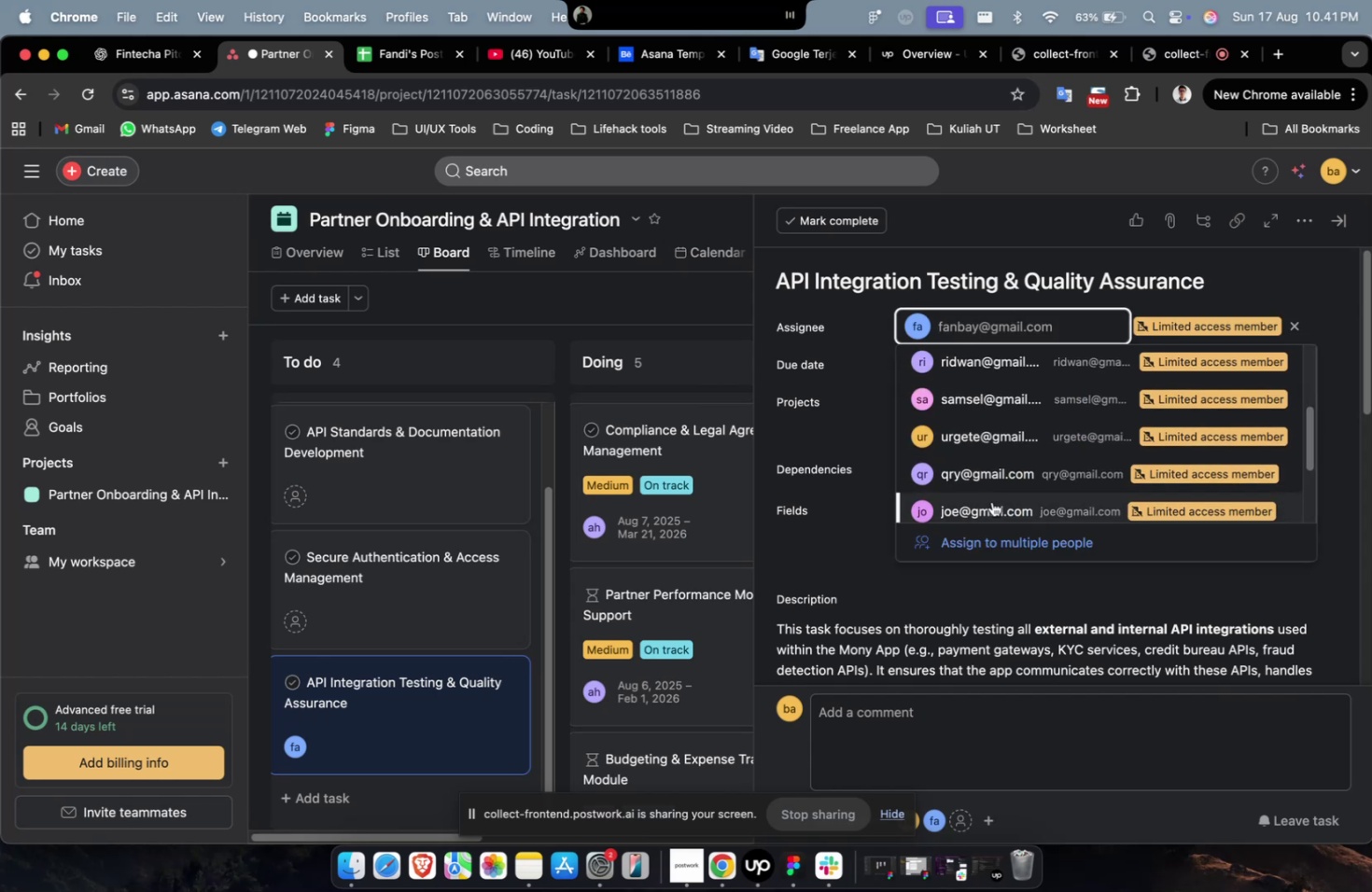 
left_click([991, 501])
 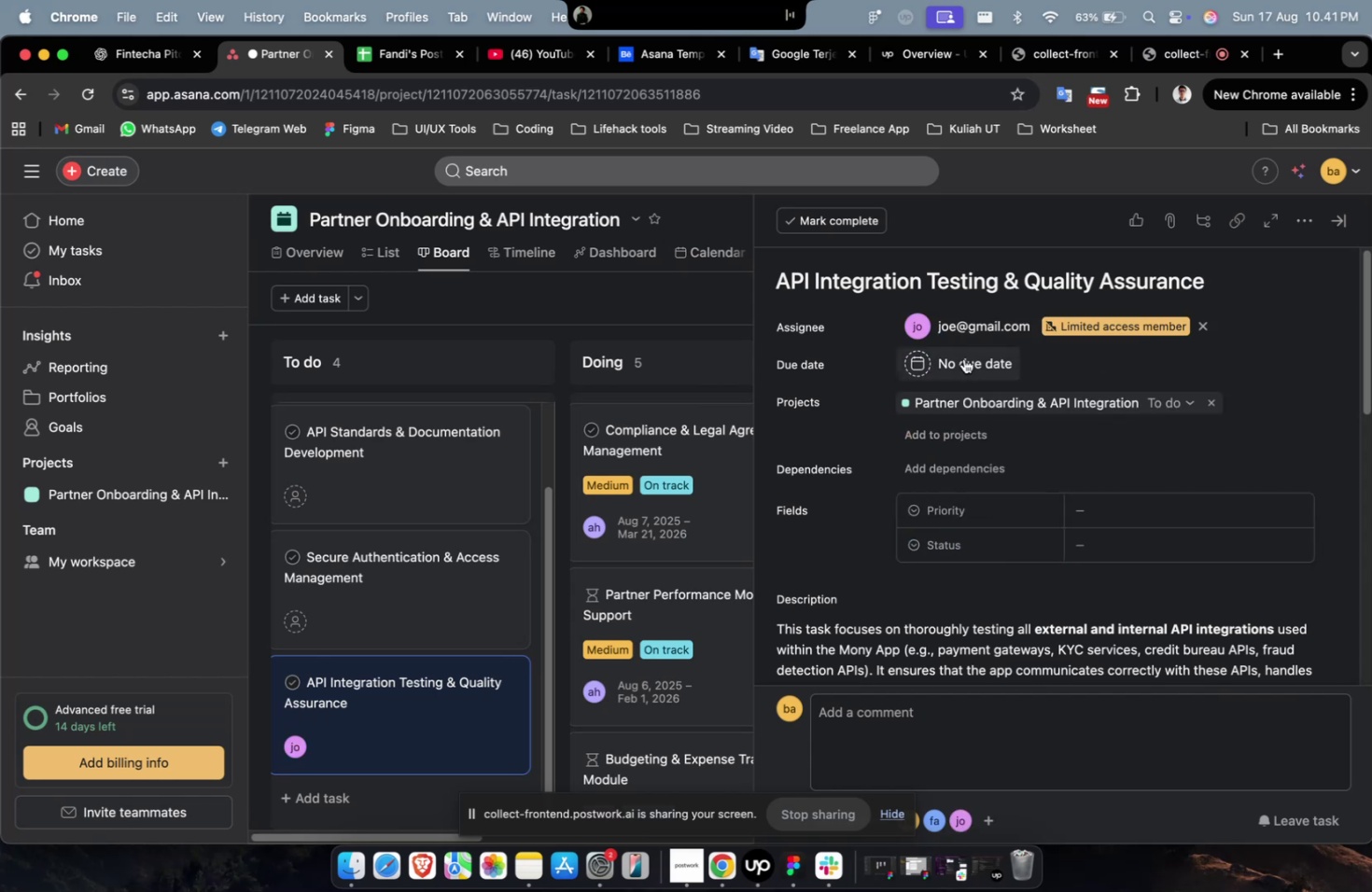 
left_click([963, 366])
 